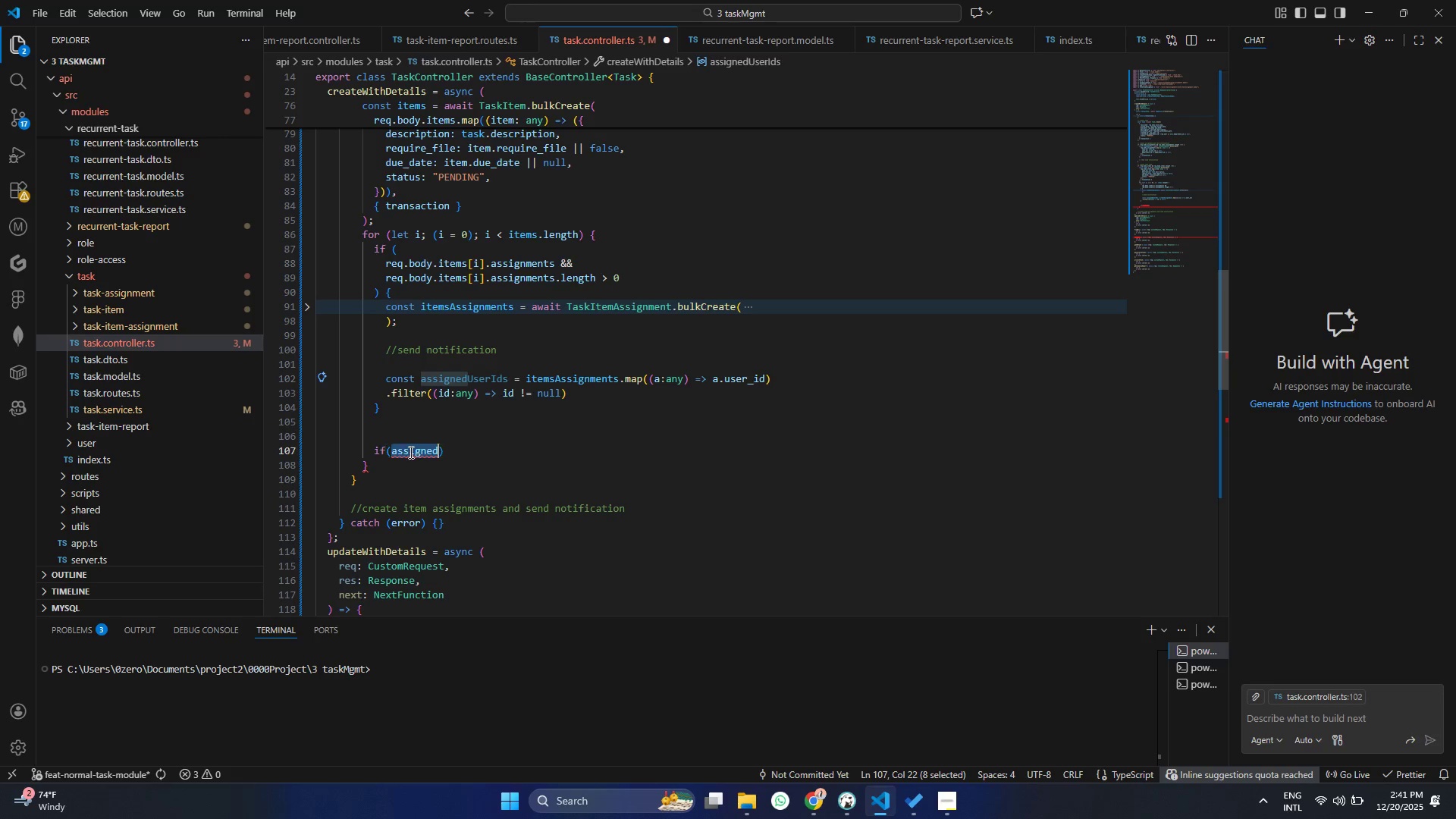 
key(Control+V)
 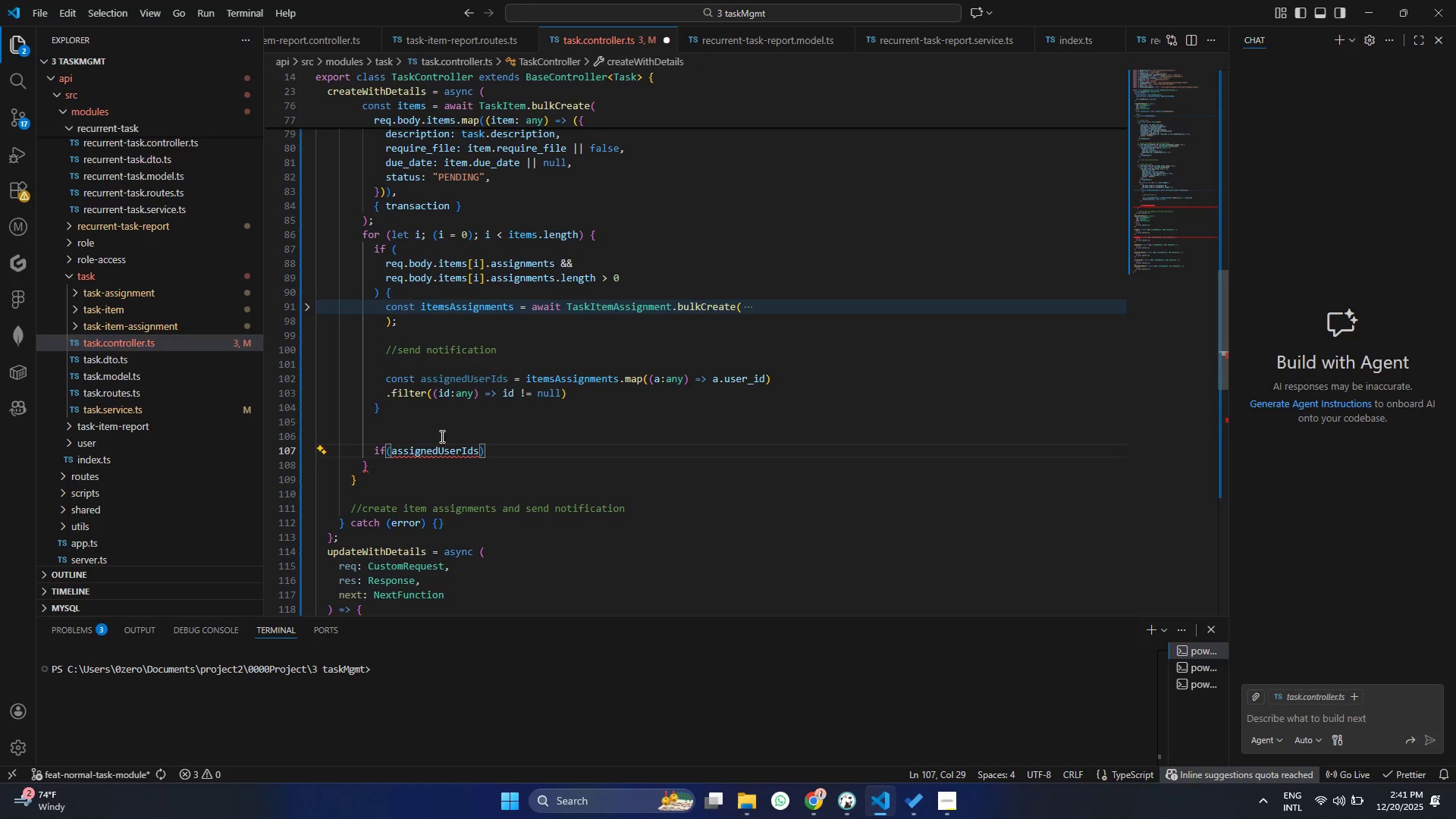 
left_click([488, 403])
 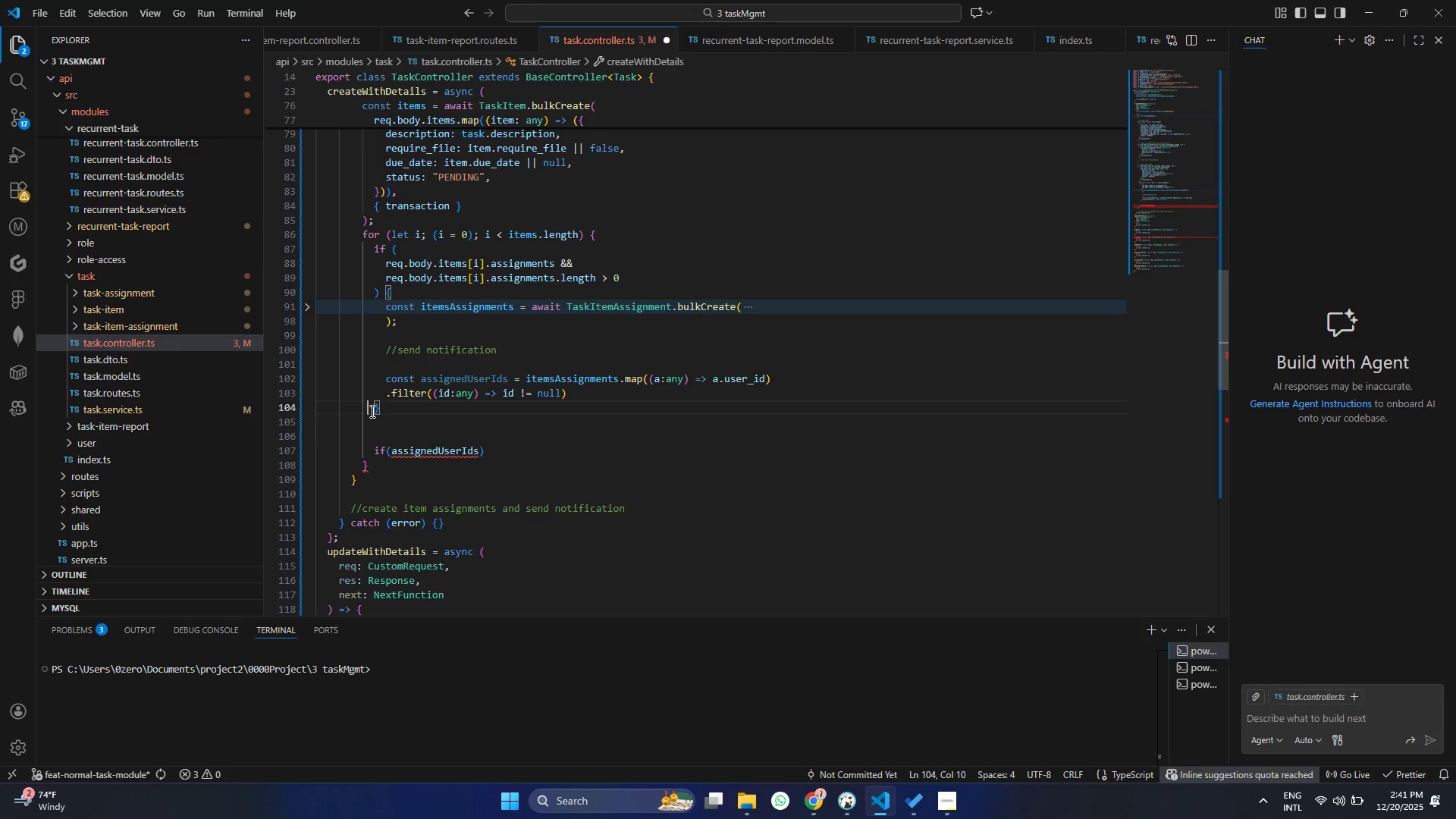 
double_click([375, 410])
 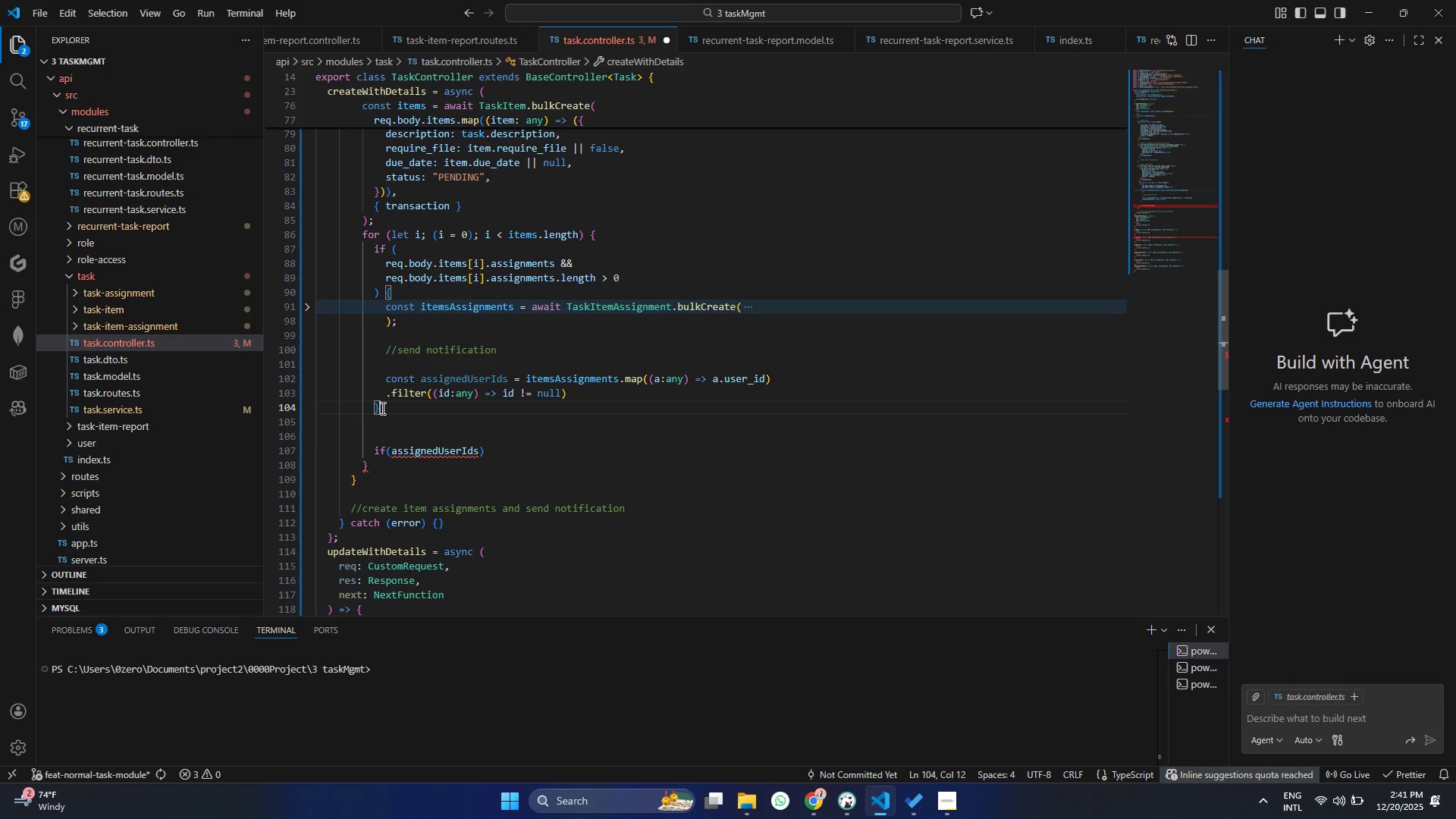 
triple_click([381, 408])
 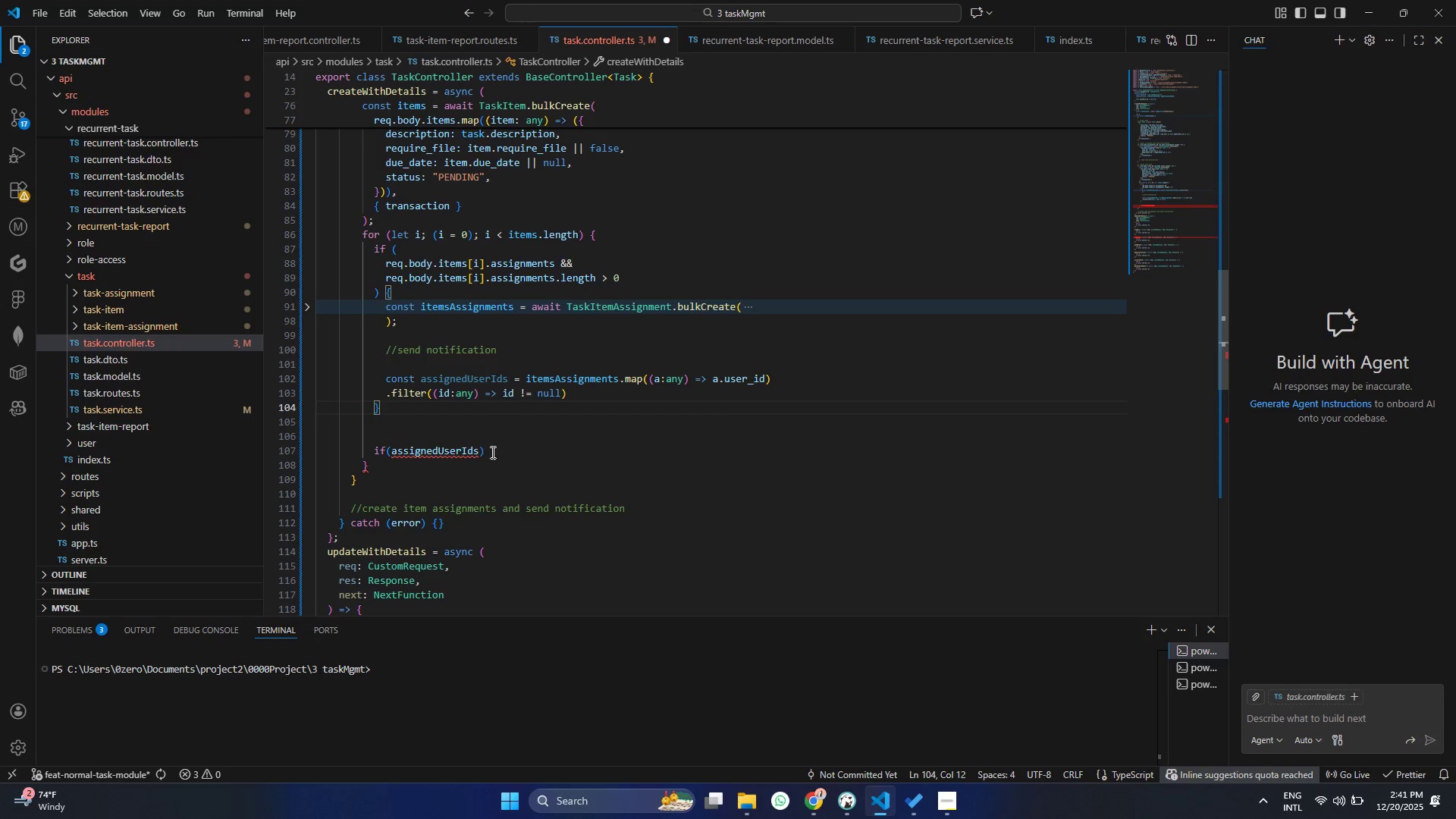 
left_click_drag(start_coordinate=[491, 452], to_coordinate=[380, 452])
 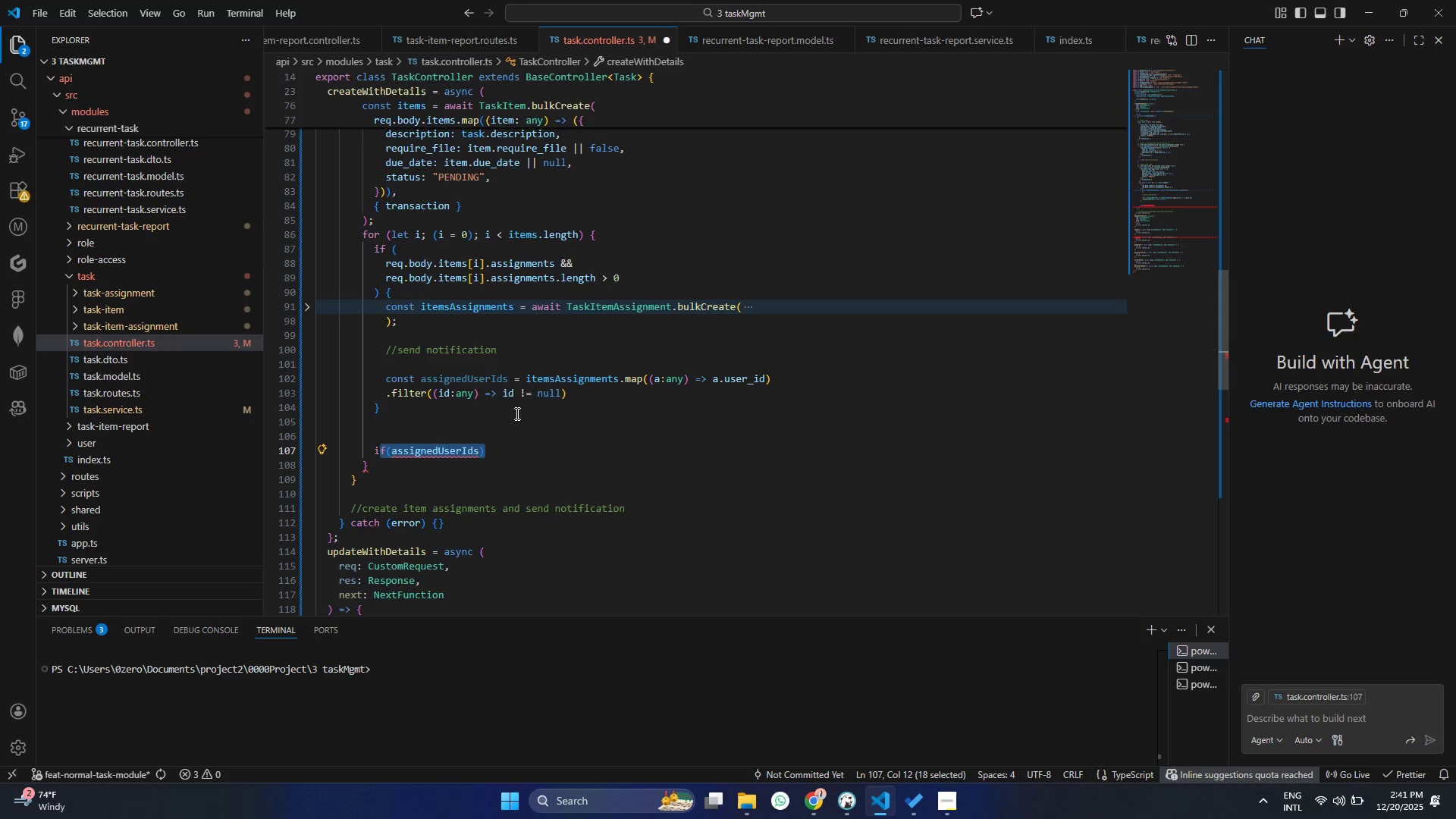 
hold_key(key=ControlLeft, duration=1.17)
 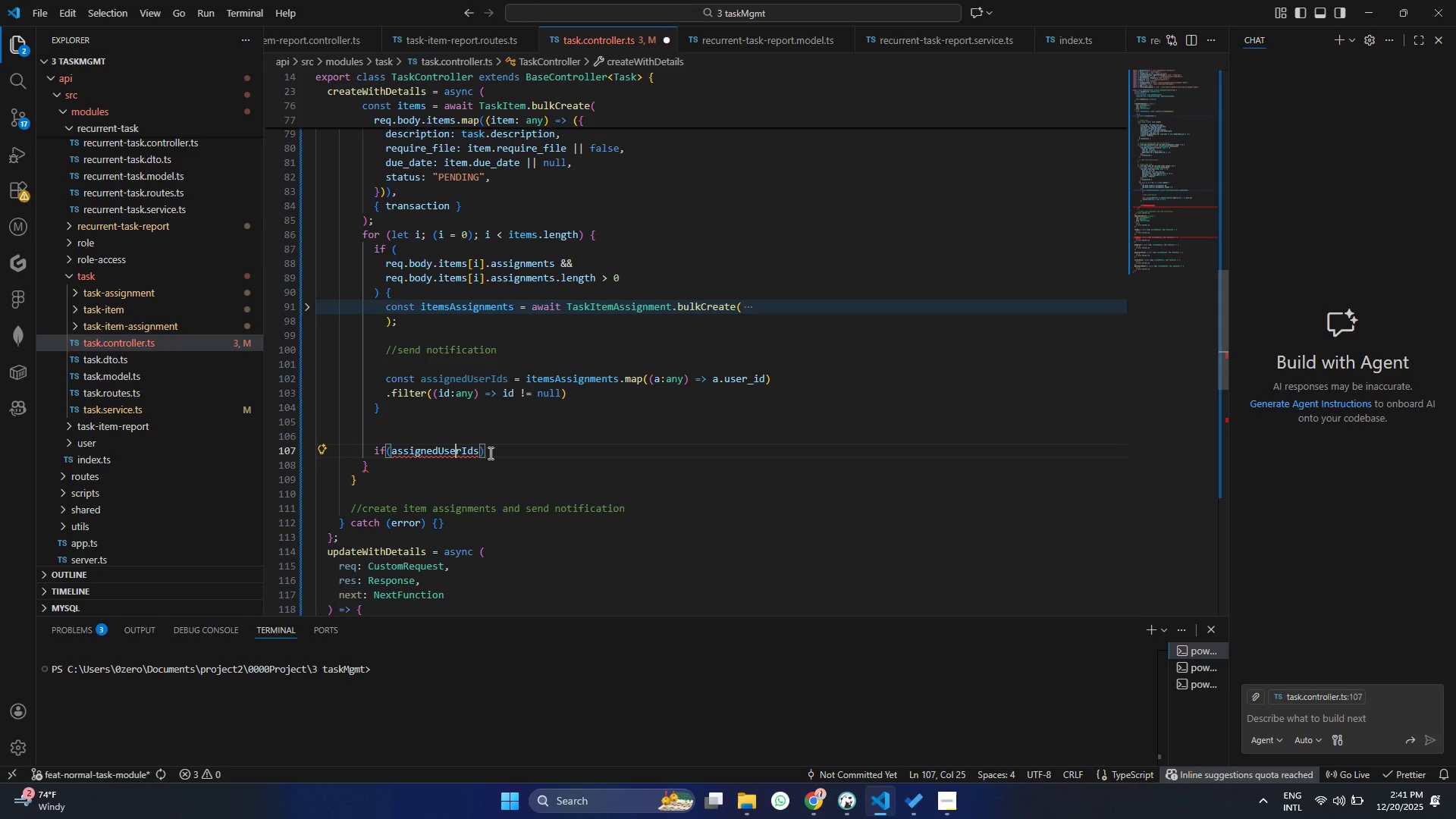 
left_click([455, 454])
 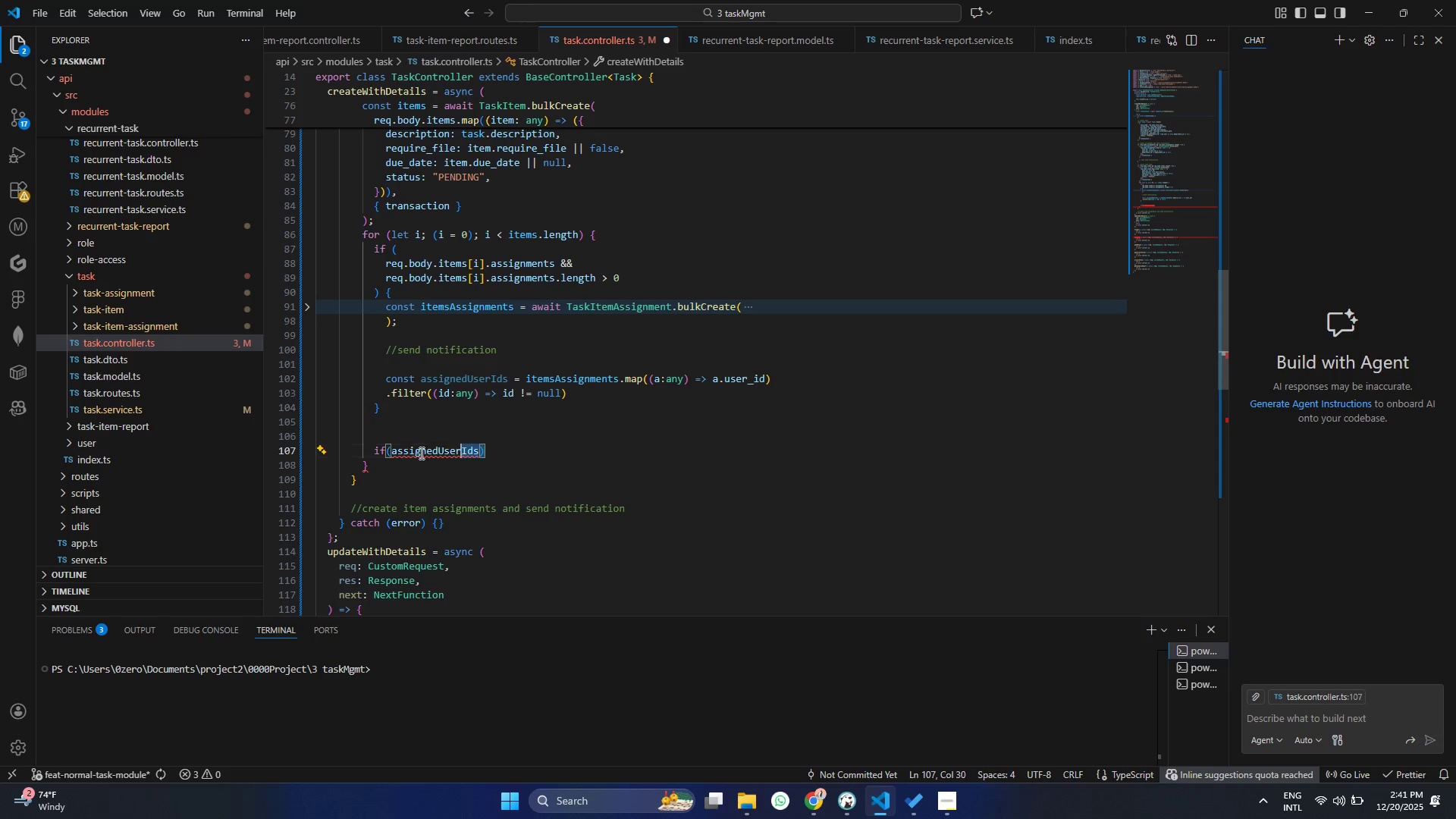 
left_click_drag(start_coordinate=[501, 452], to_coordinate=[574, 389])
 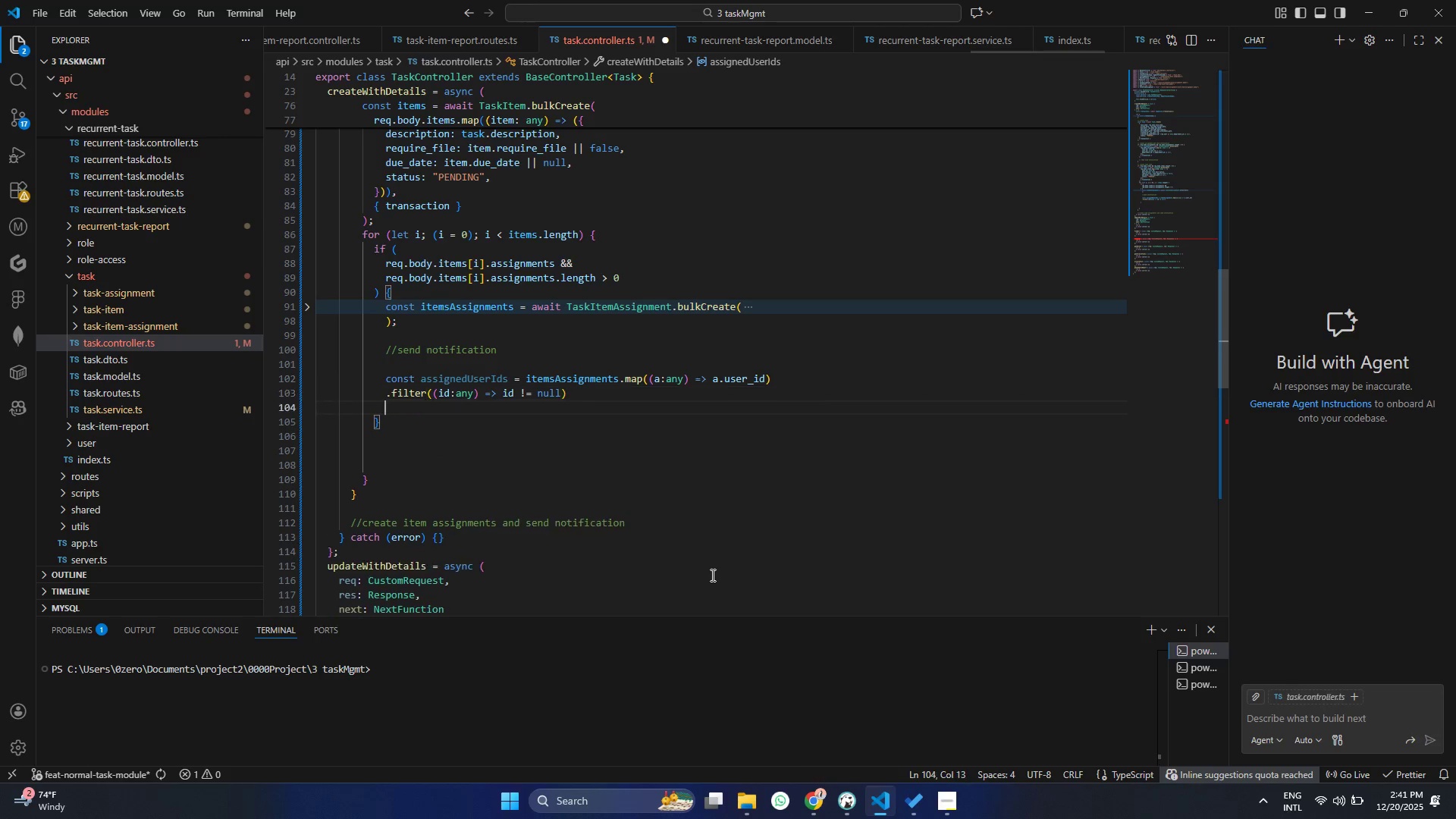 
key(Control+ControlLeft)
 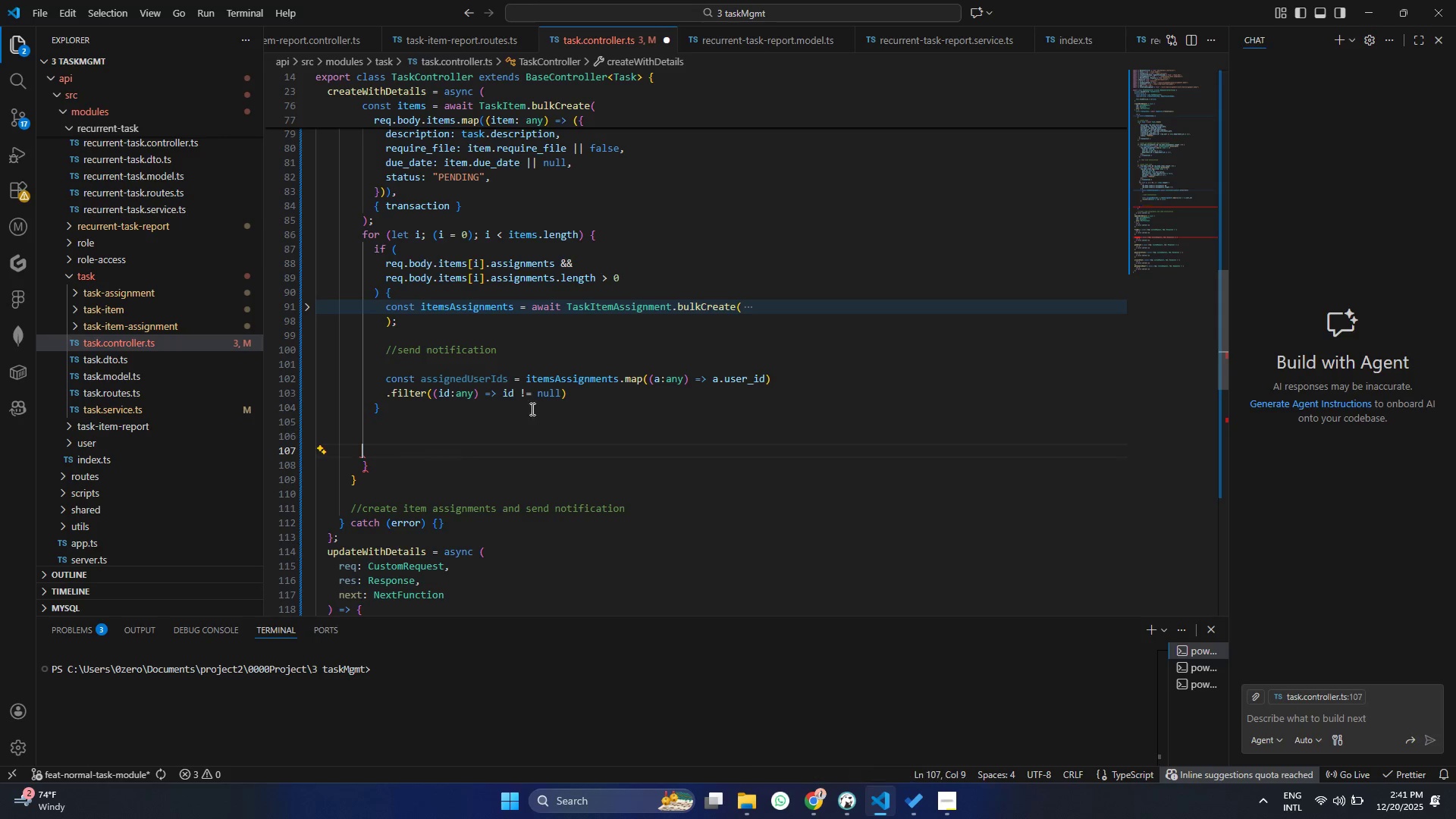 
key(Control+X)
 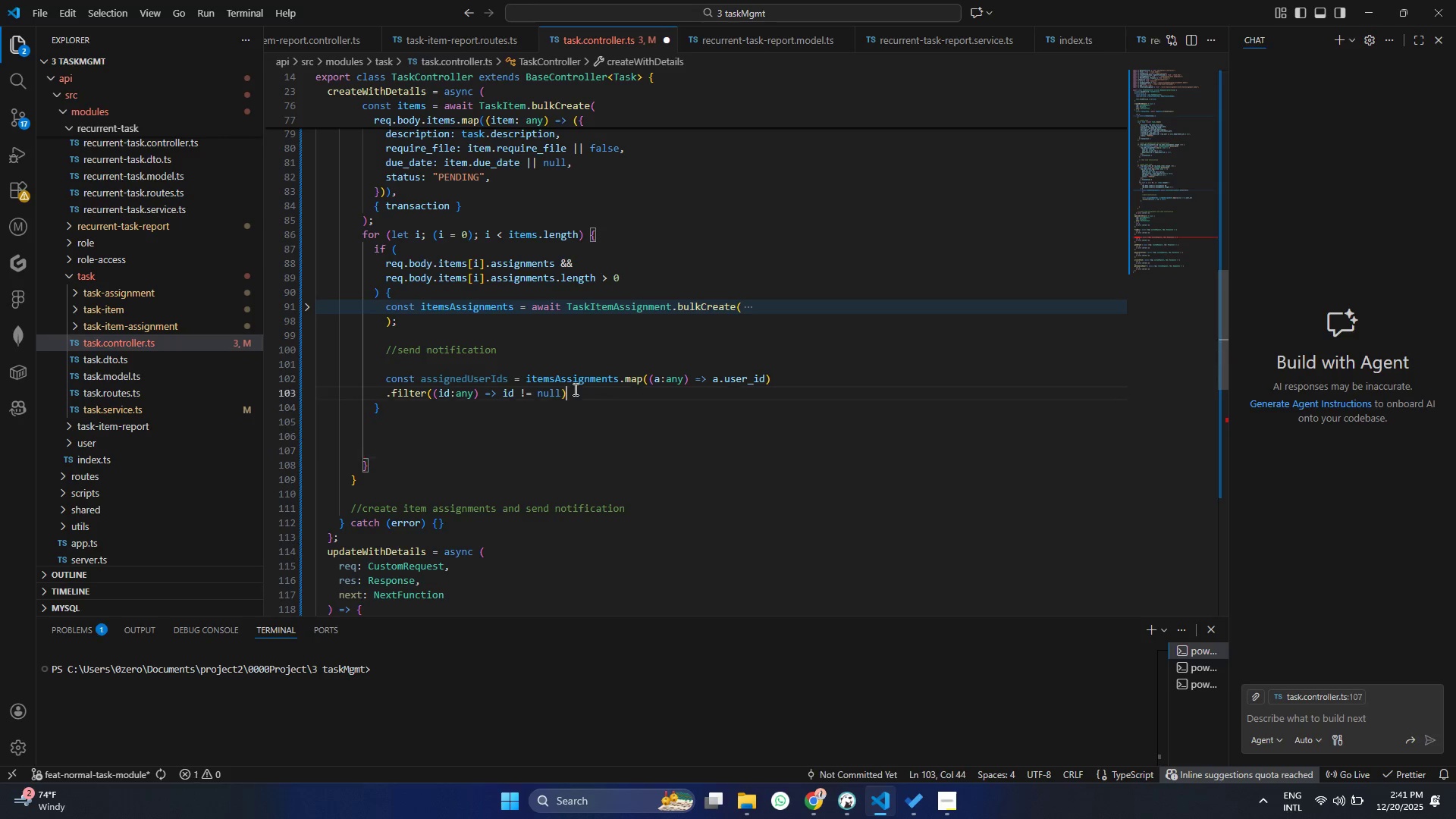 
left_click([574, 389])
 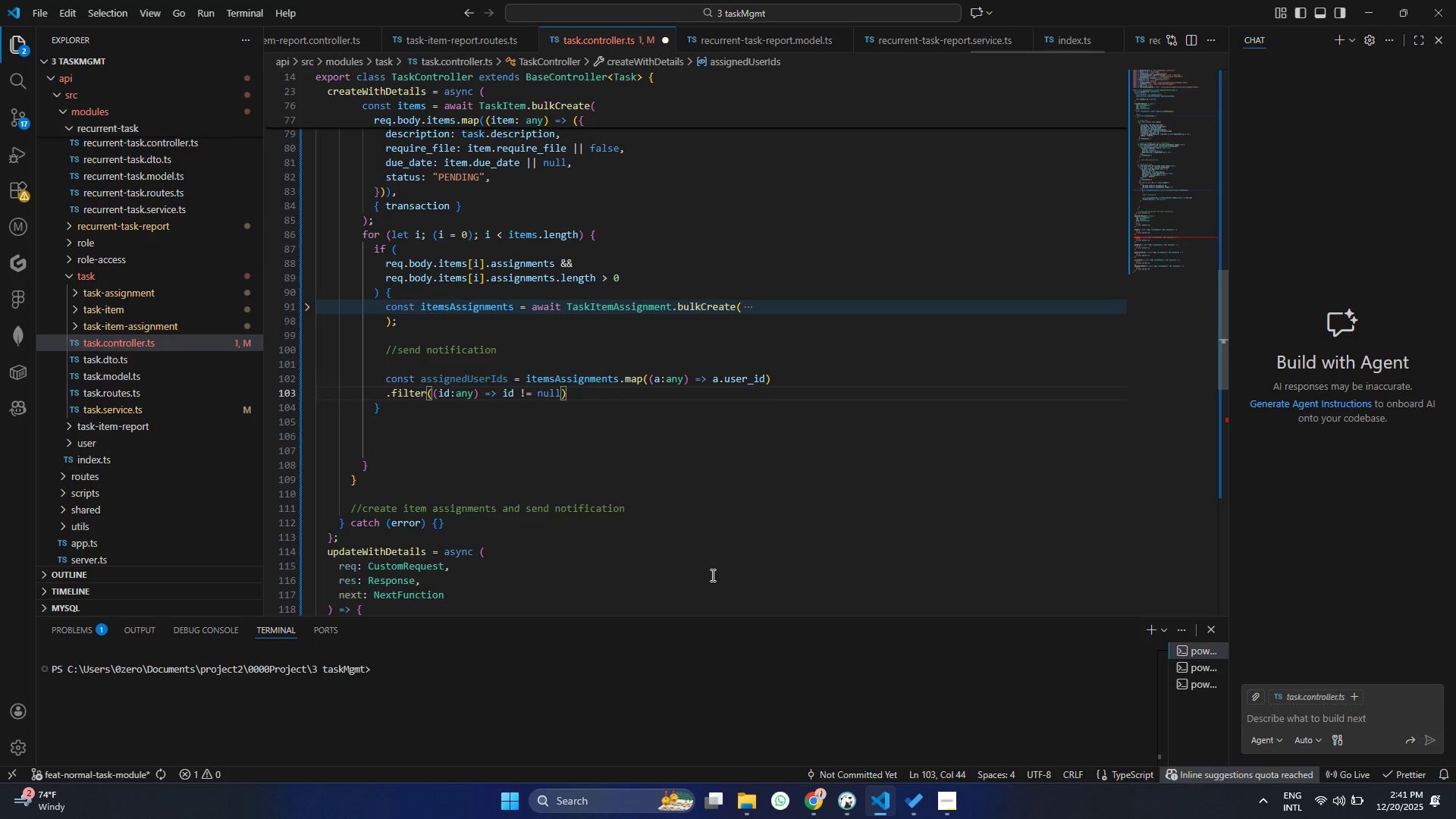 
key(Enter)
 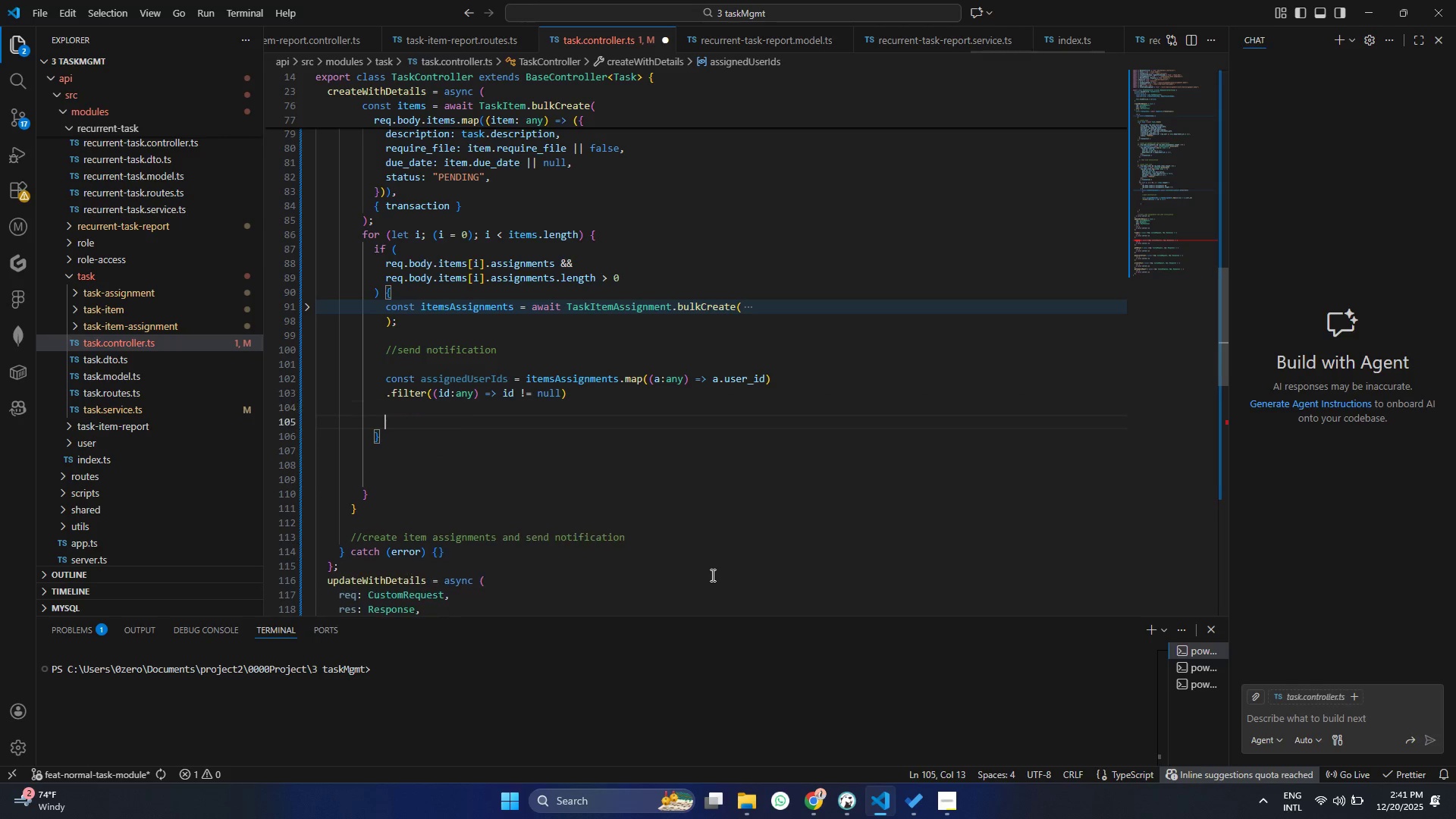 
key(Enter)
 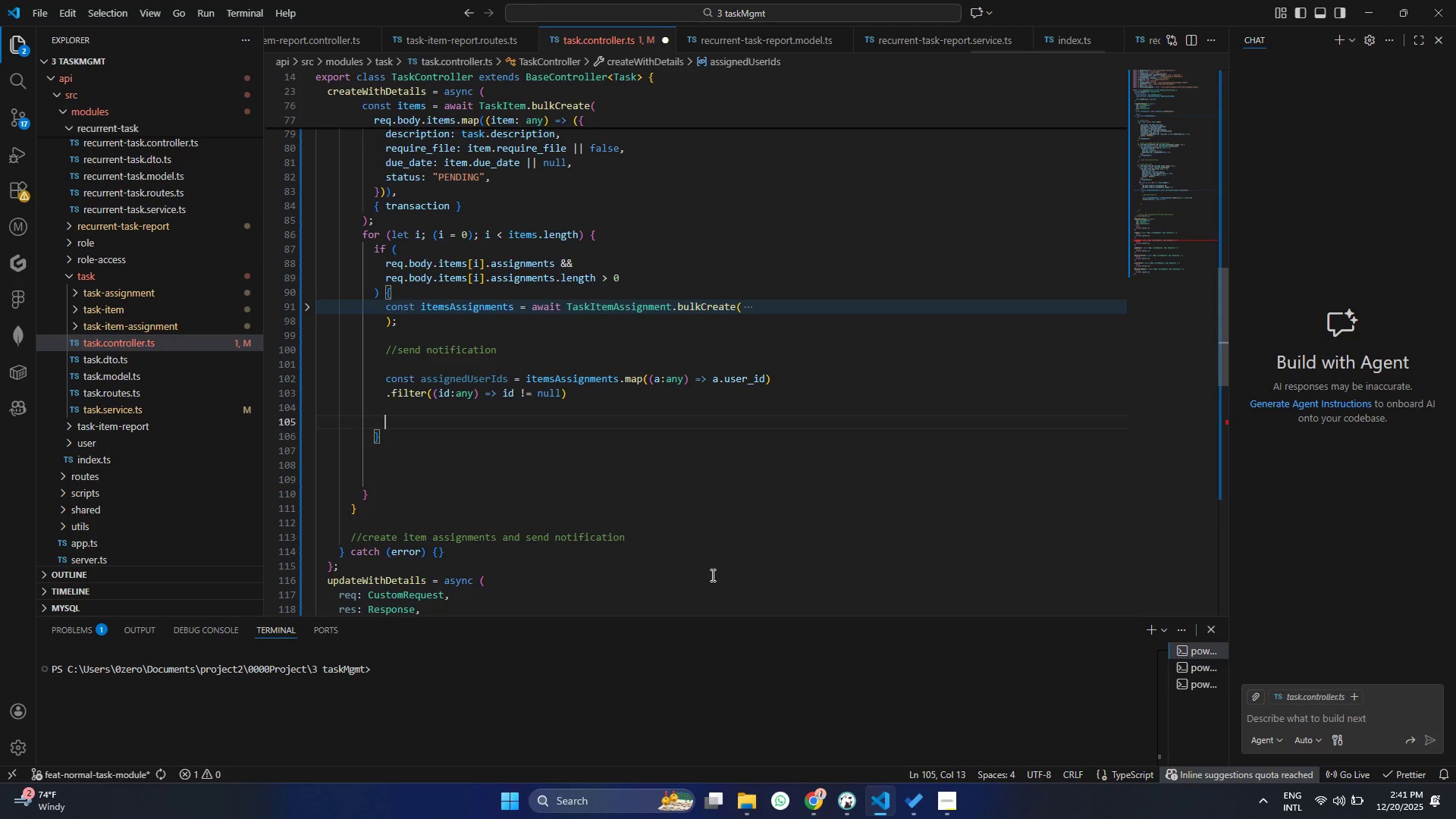 
key(Control+ControlLeft)
 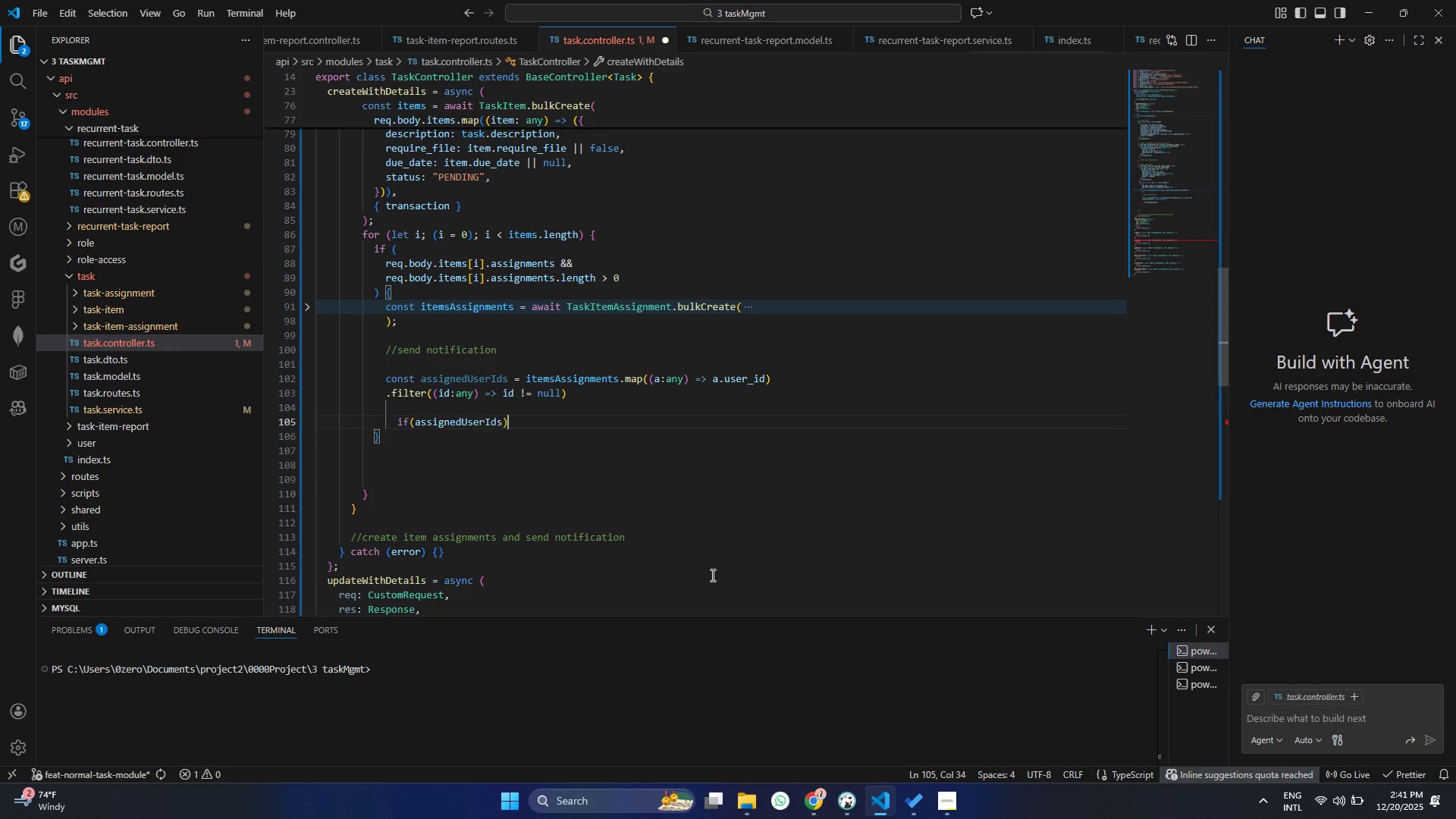 
key(Control+V)
 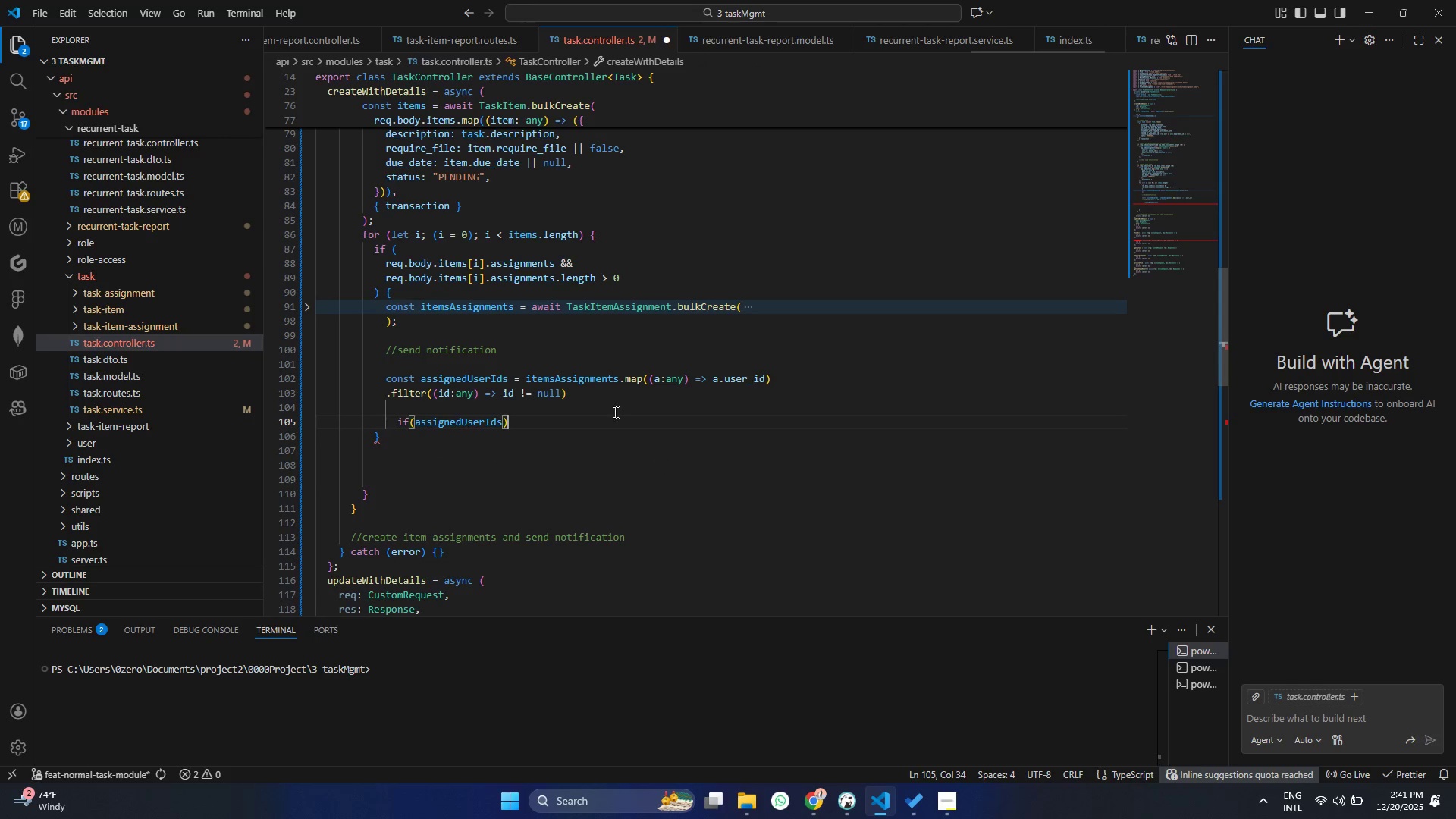 
left_click([598, 392])
 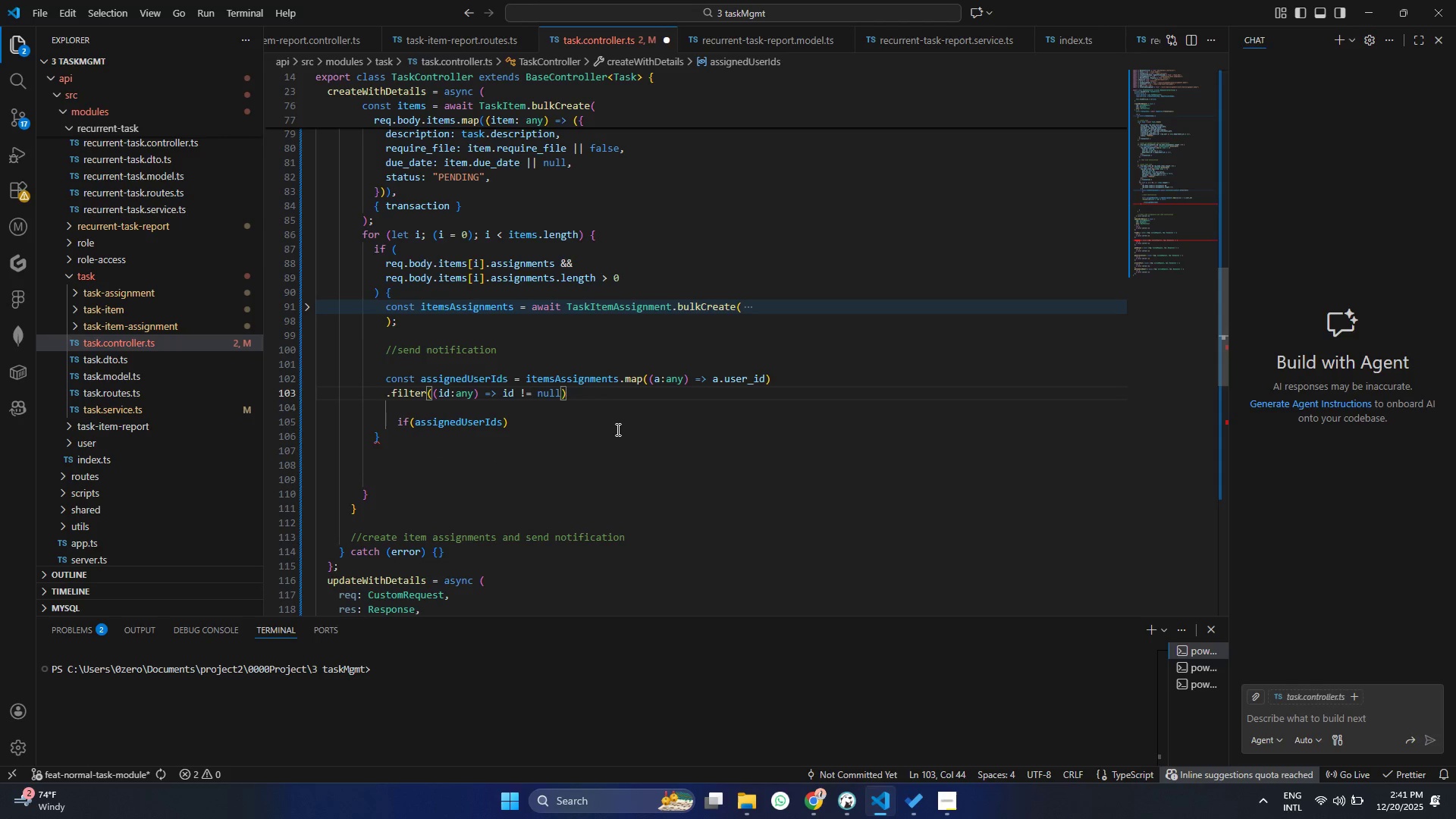 
key(Semicolon)
 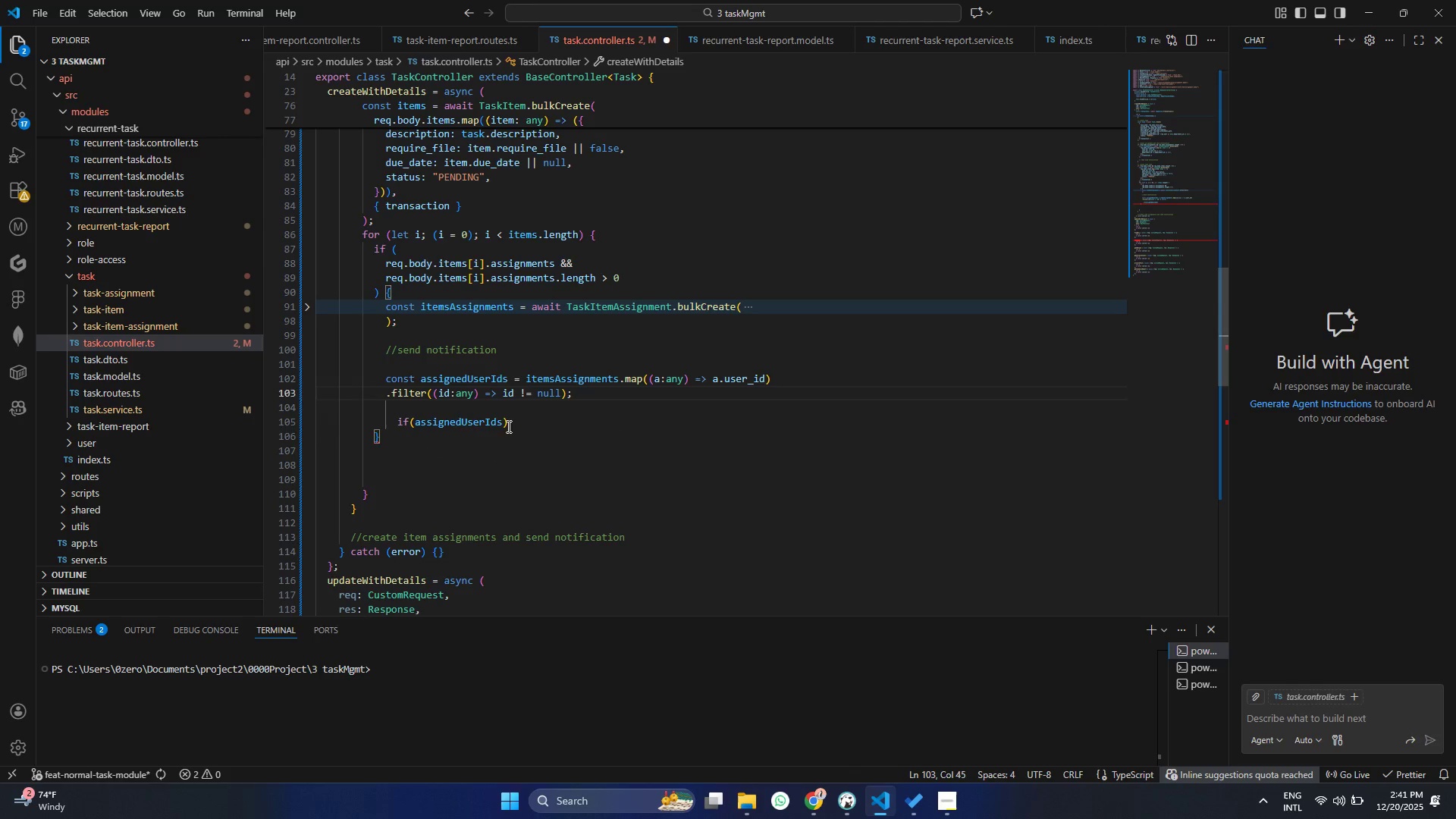 
double_click([504, 425])
 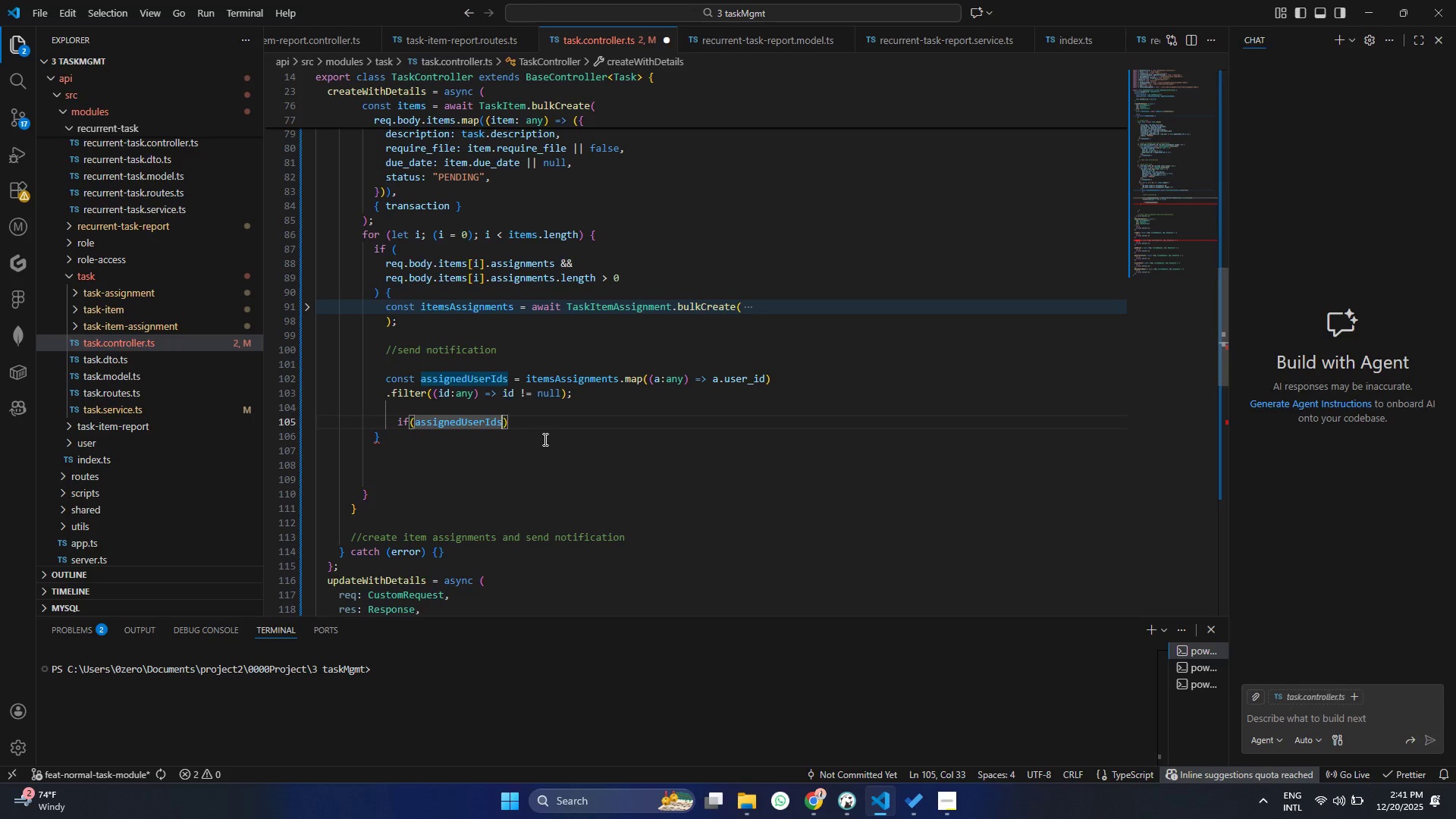 
type(/)
key(Backspace)
type(.le)
 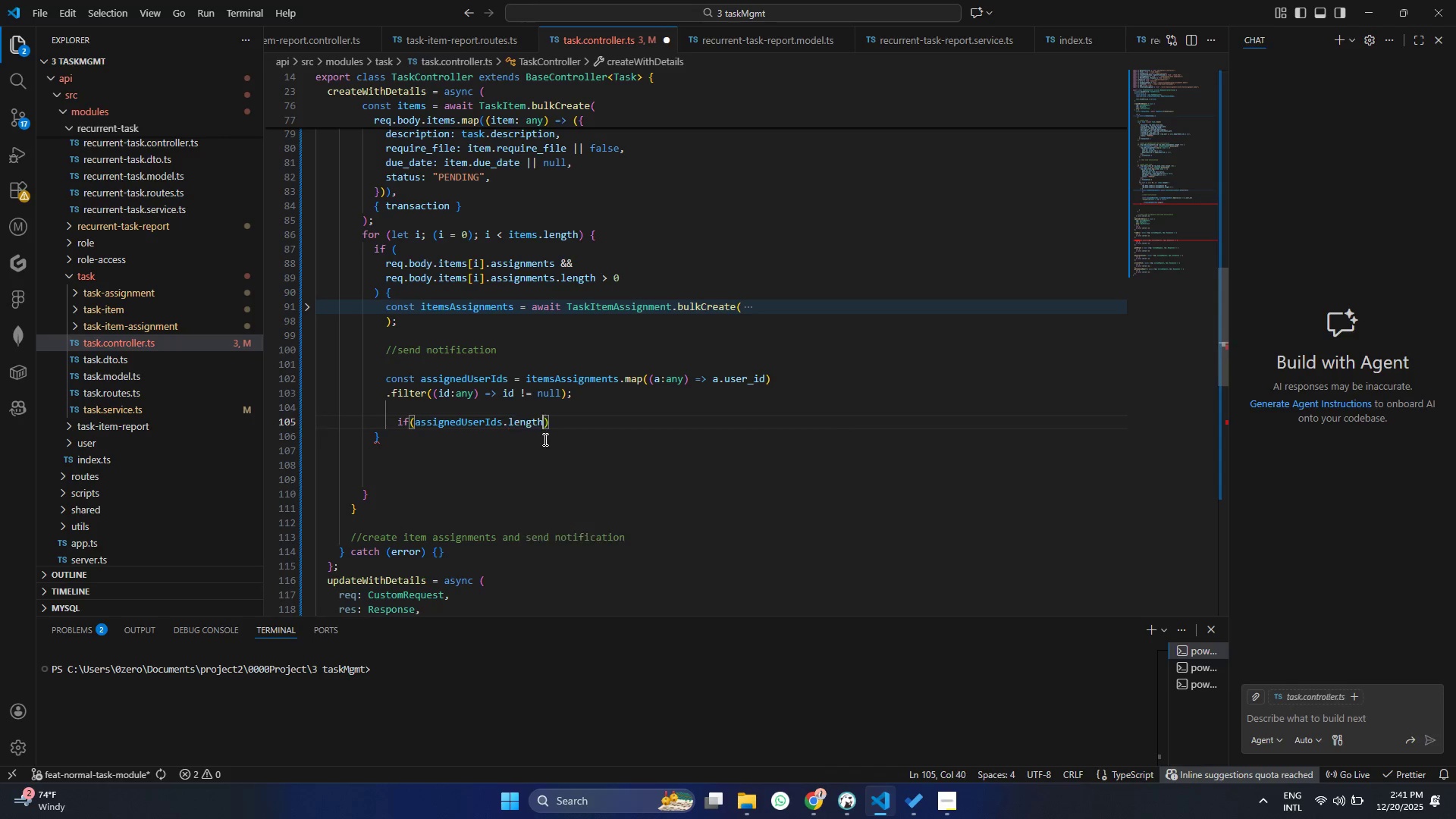 
key(Enter)
 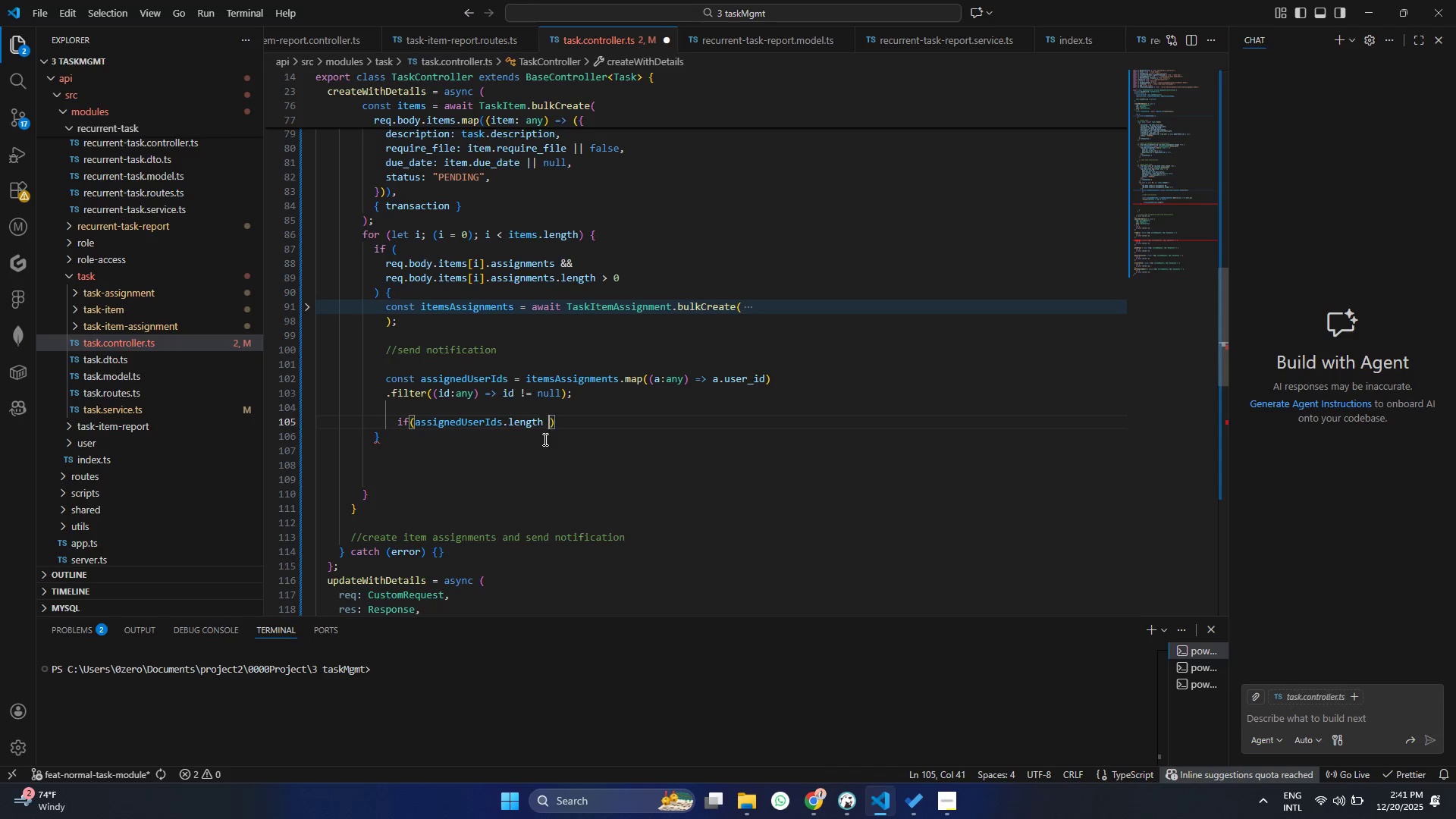 
key(Space)
 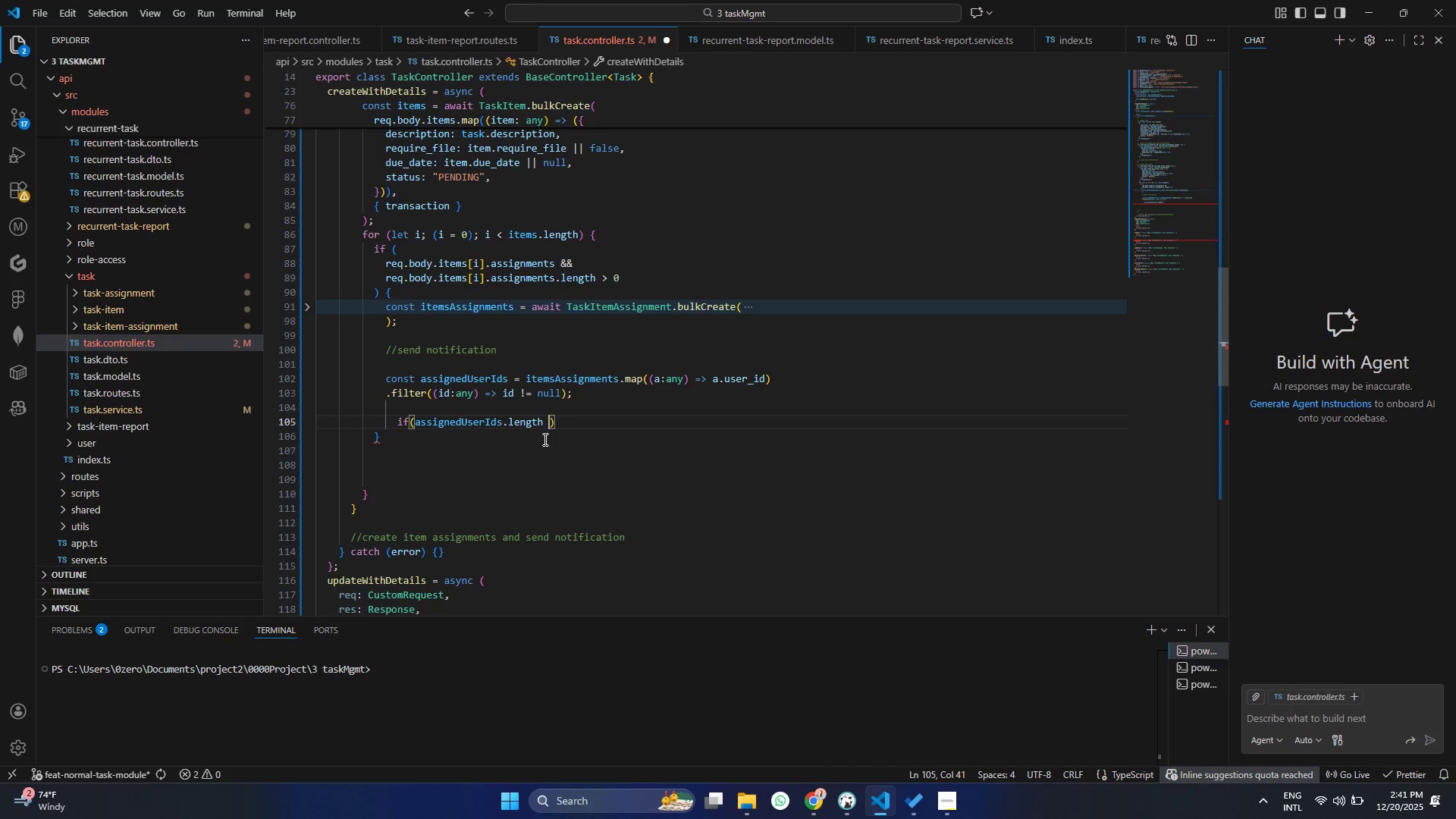 
key(Shift+ShiftRight)
 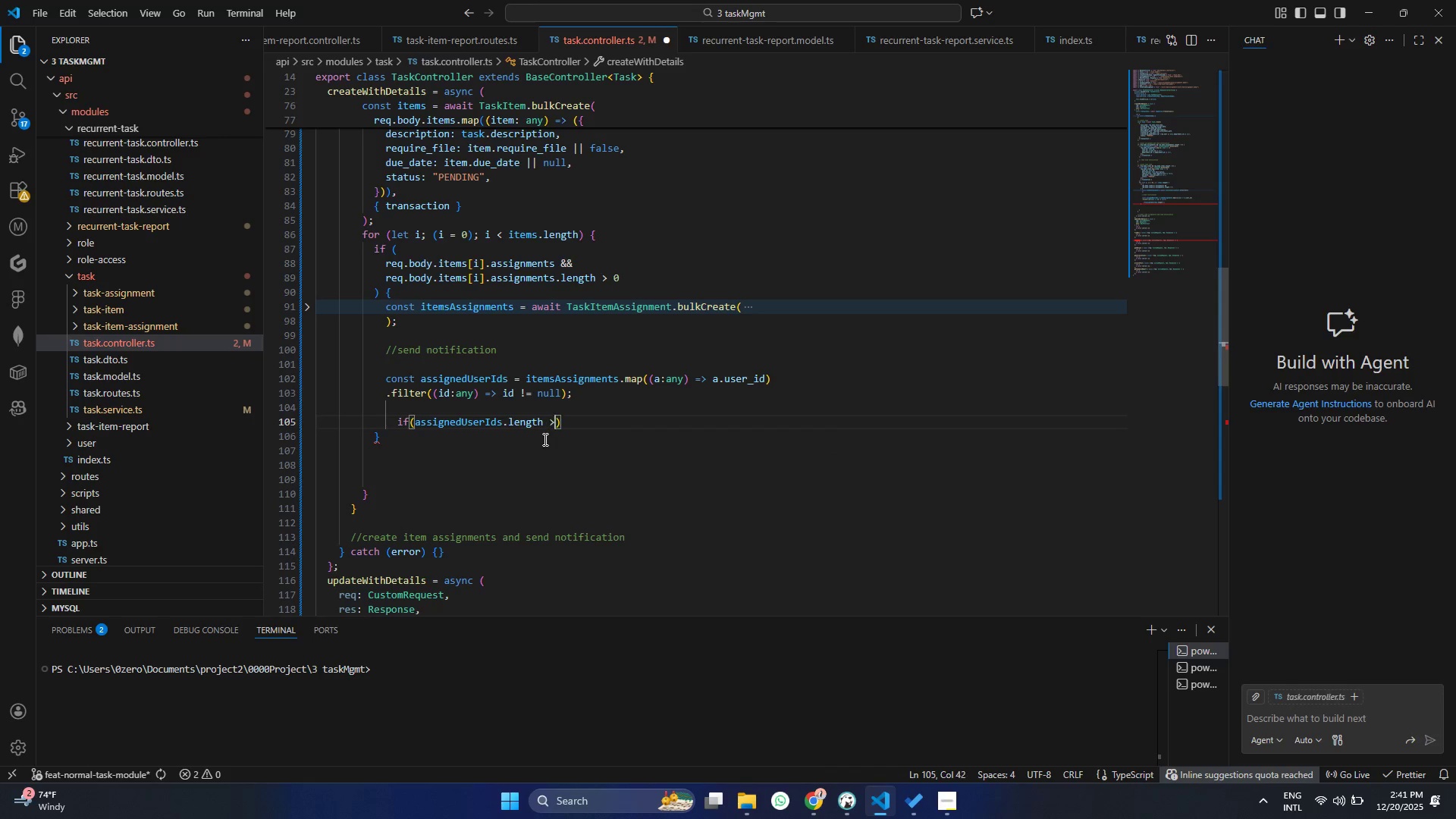 
key(Shift+Period)
 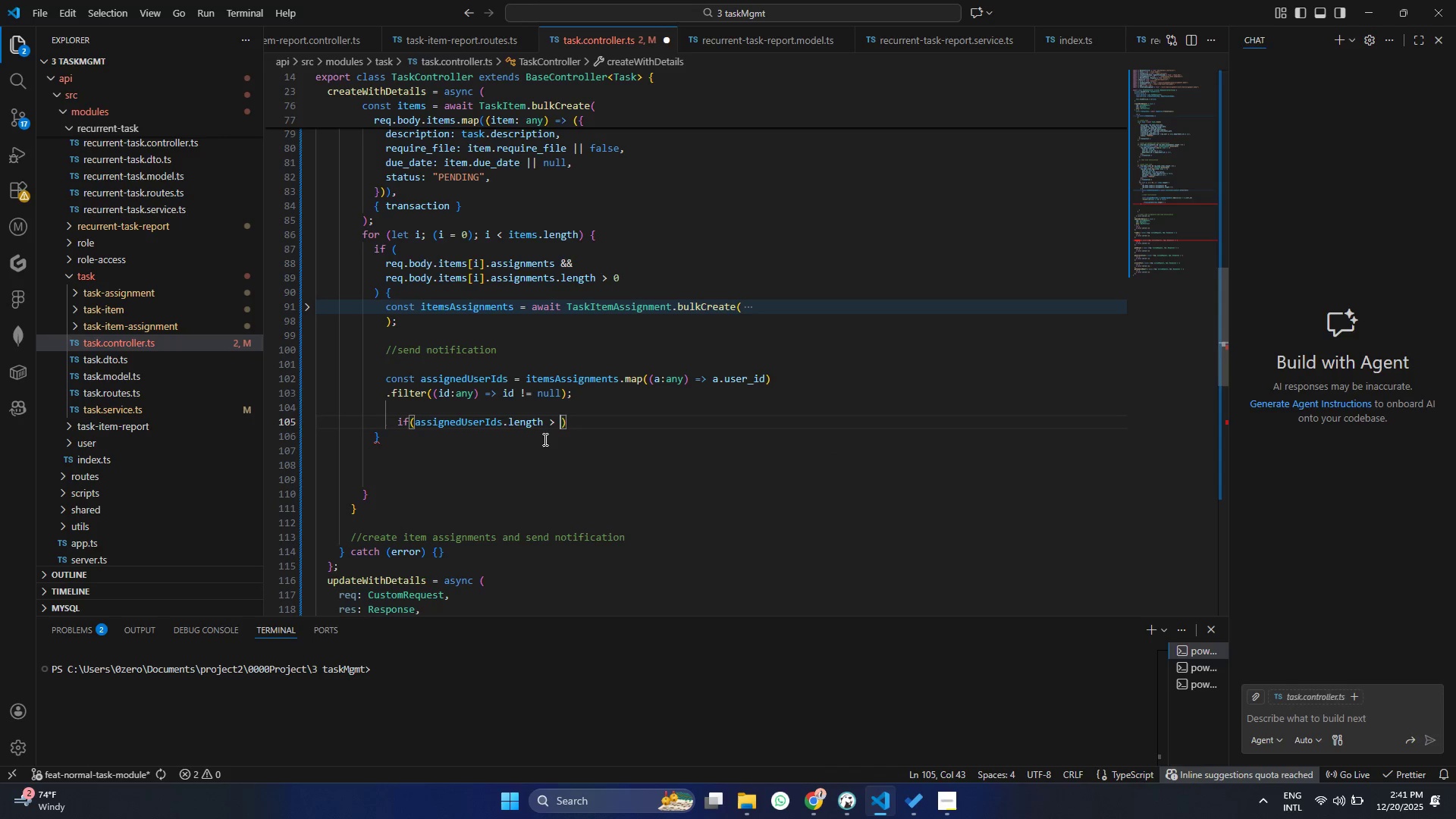 
key(Space)
 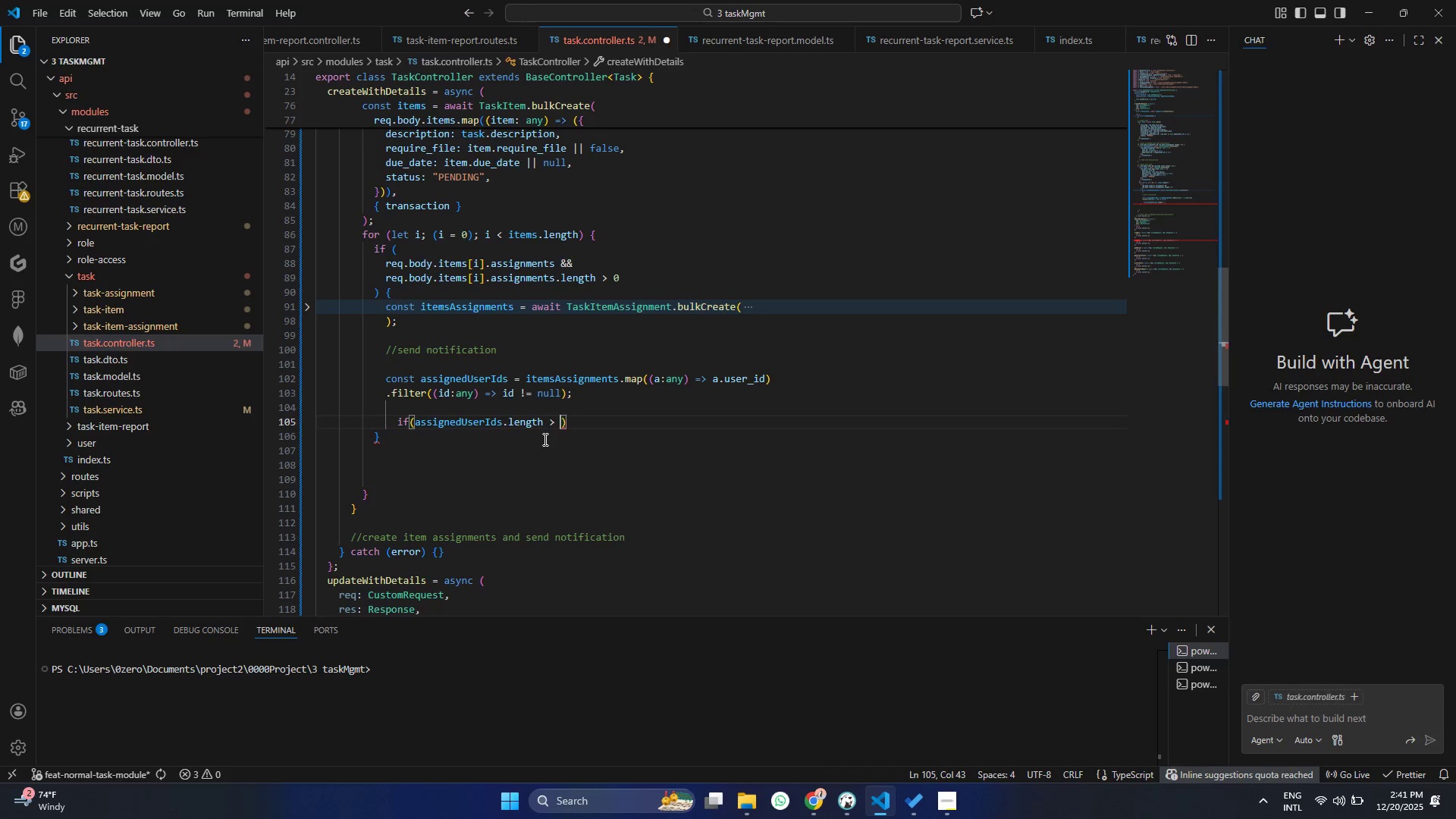 
key(0)
 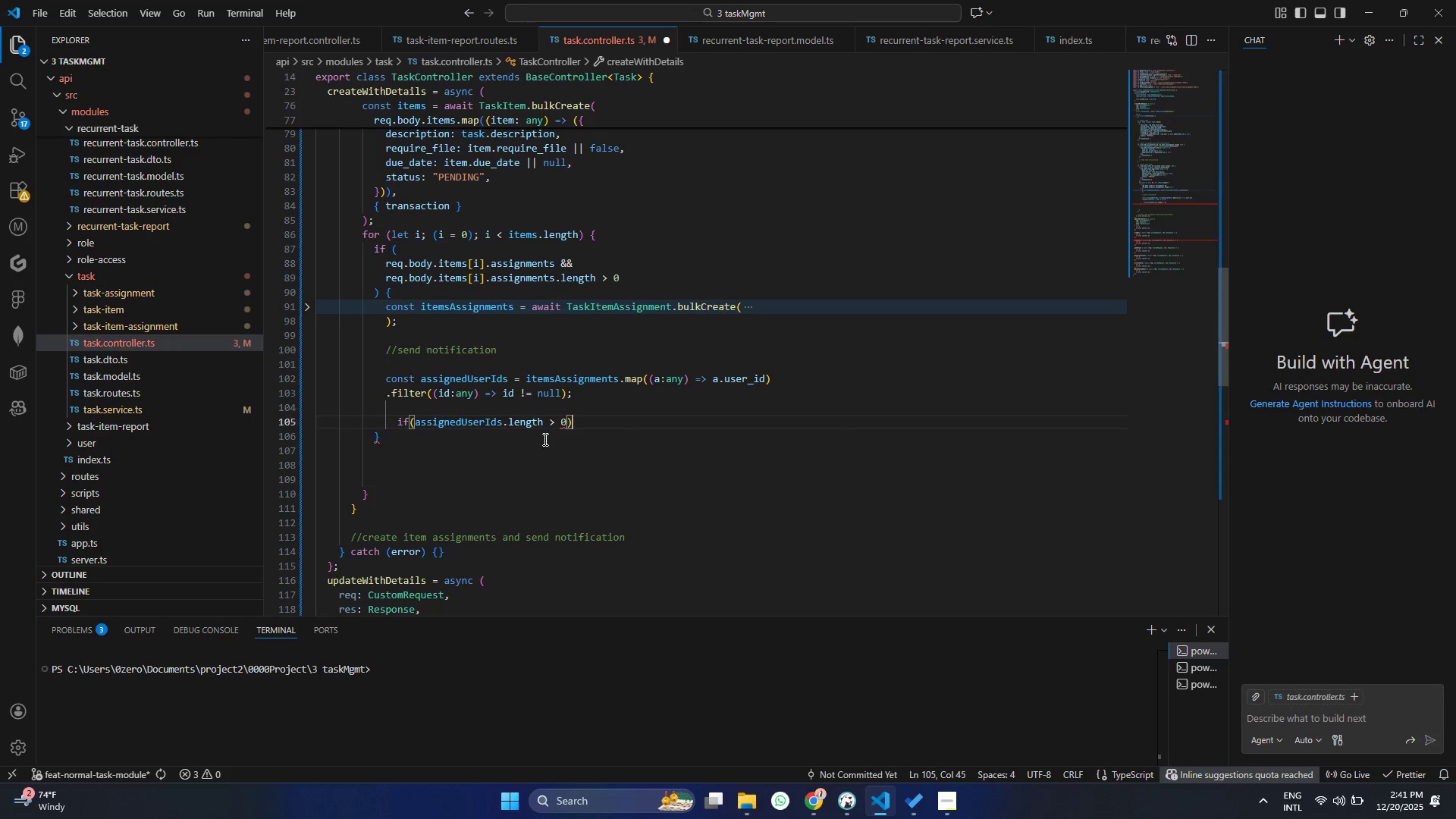 
key(ArrowRight)
 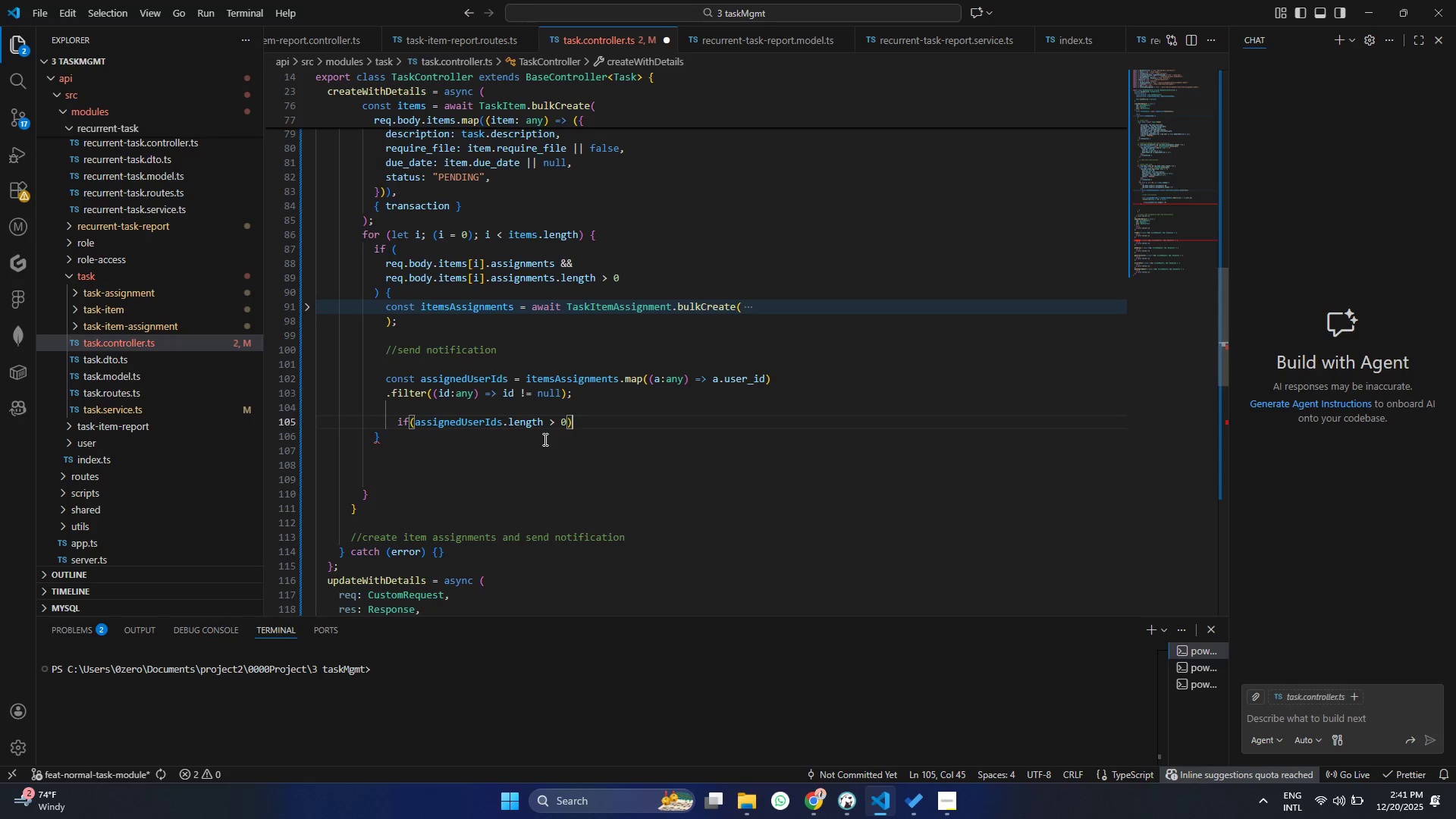 
key(Shift+BracketLeft)
 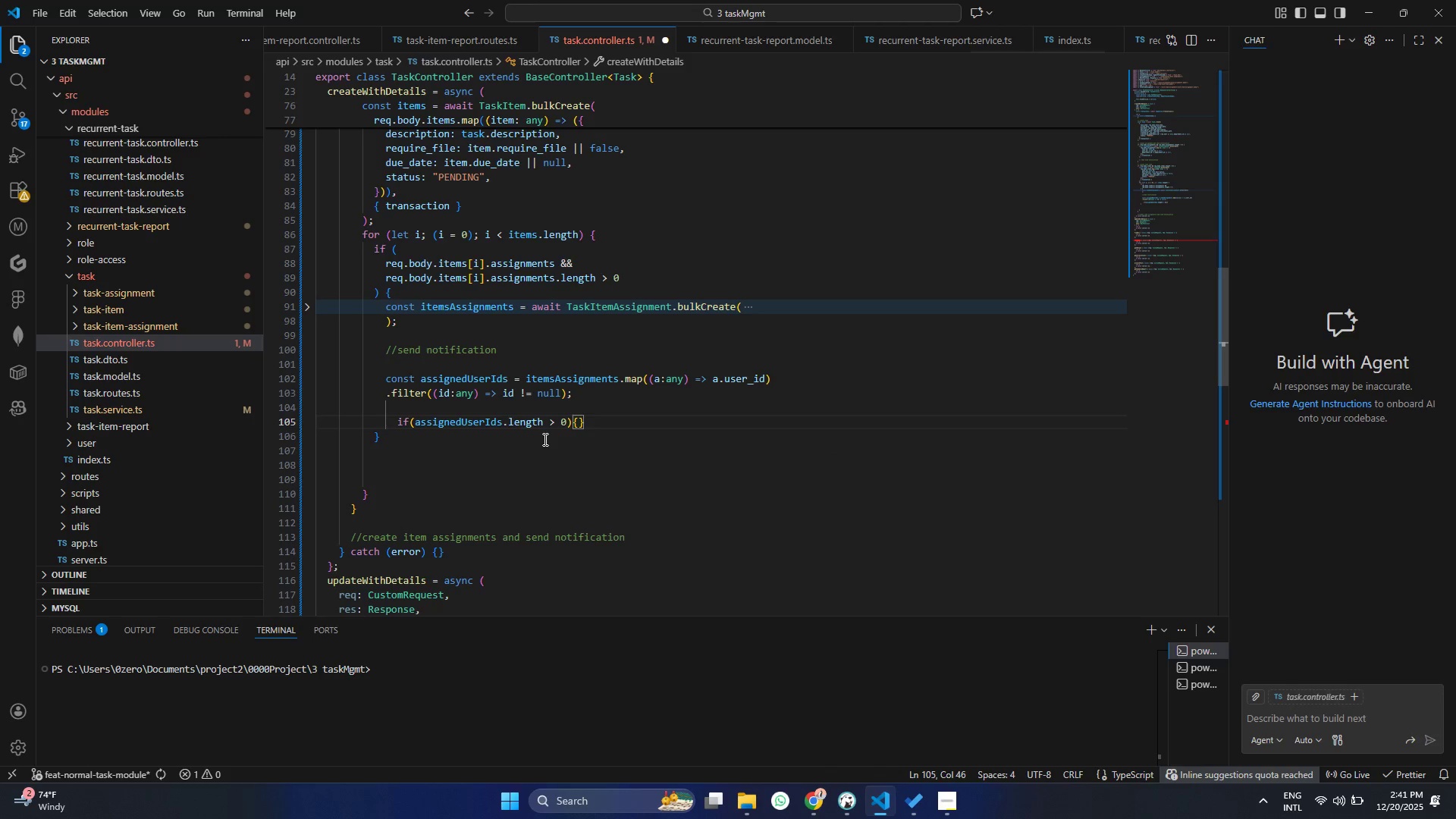 
key(Enter)
 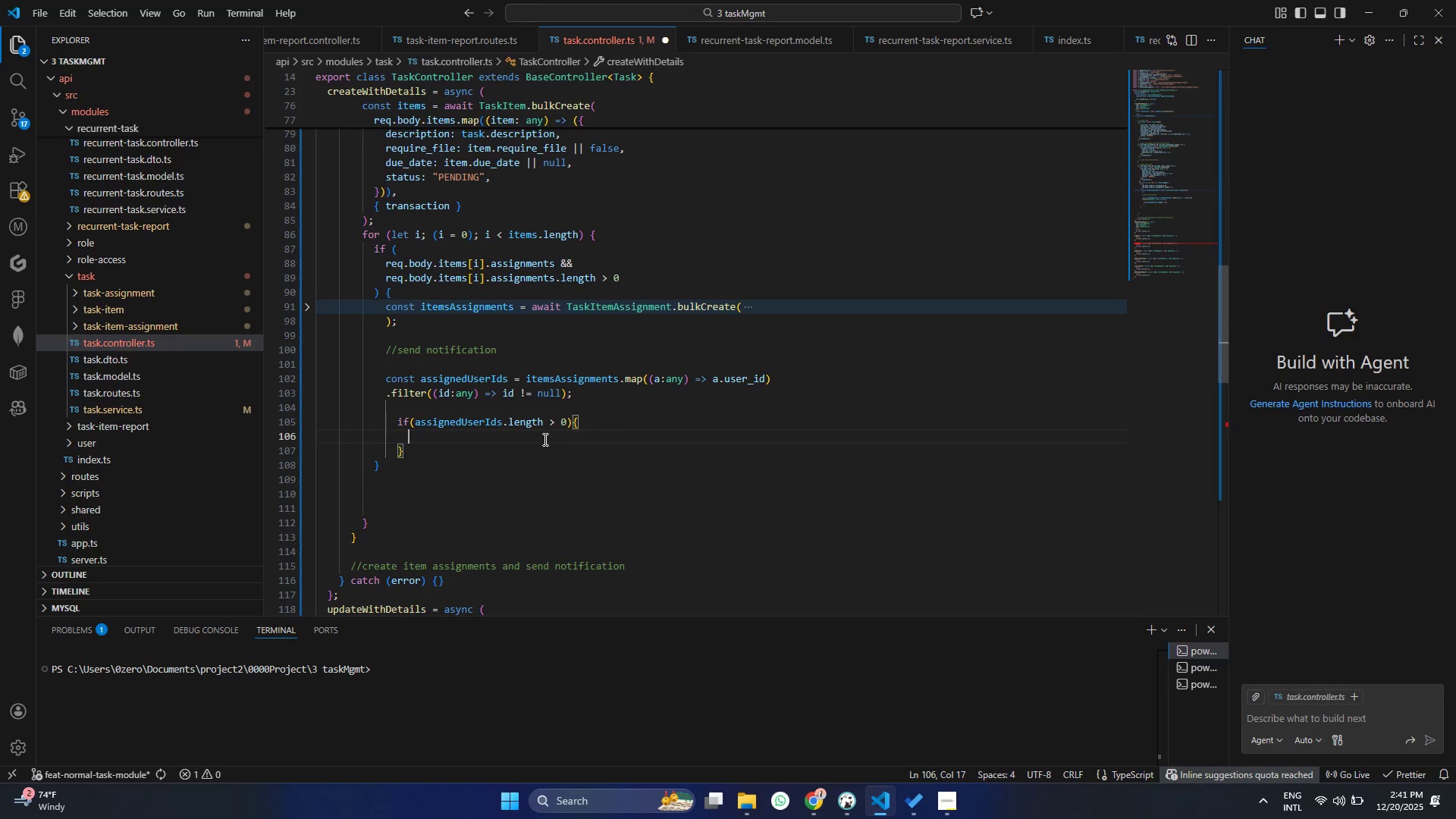 
type(const user)
 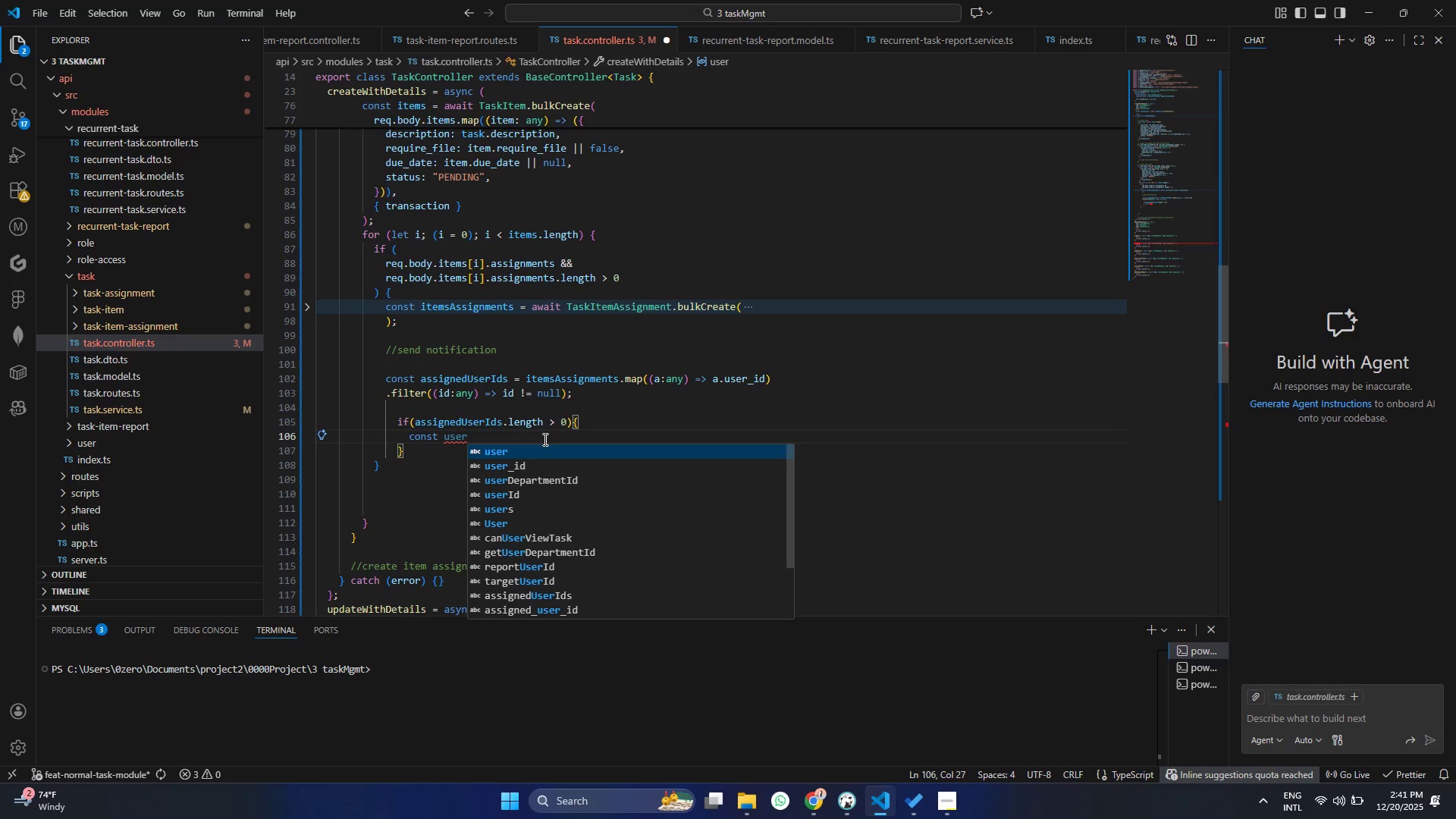 
key(ArrowDown)
 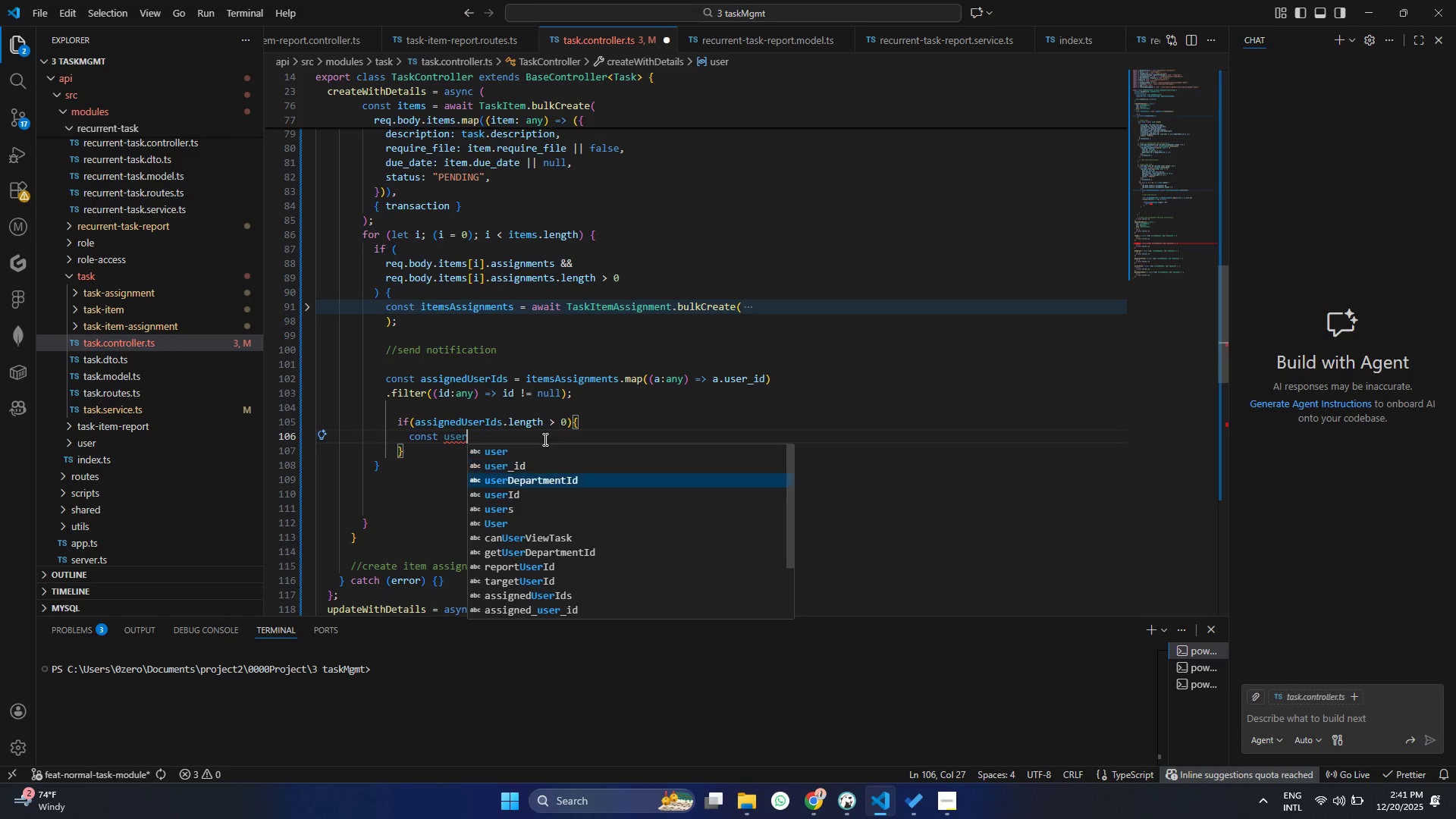 
key(ArrowDown)
 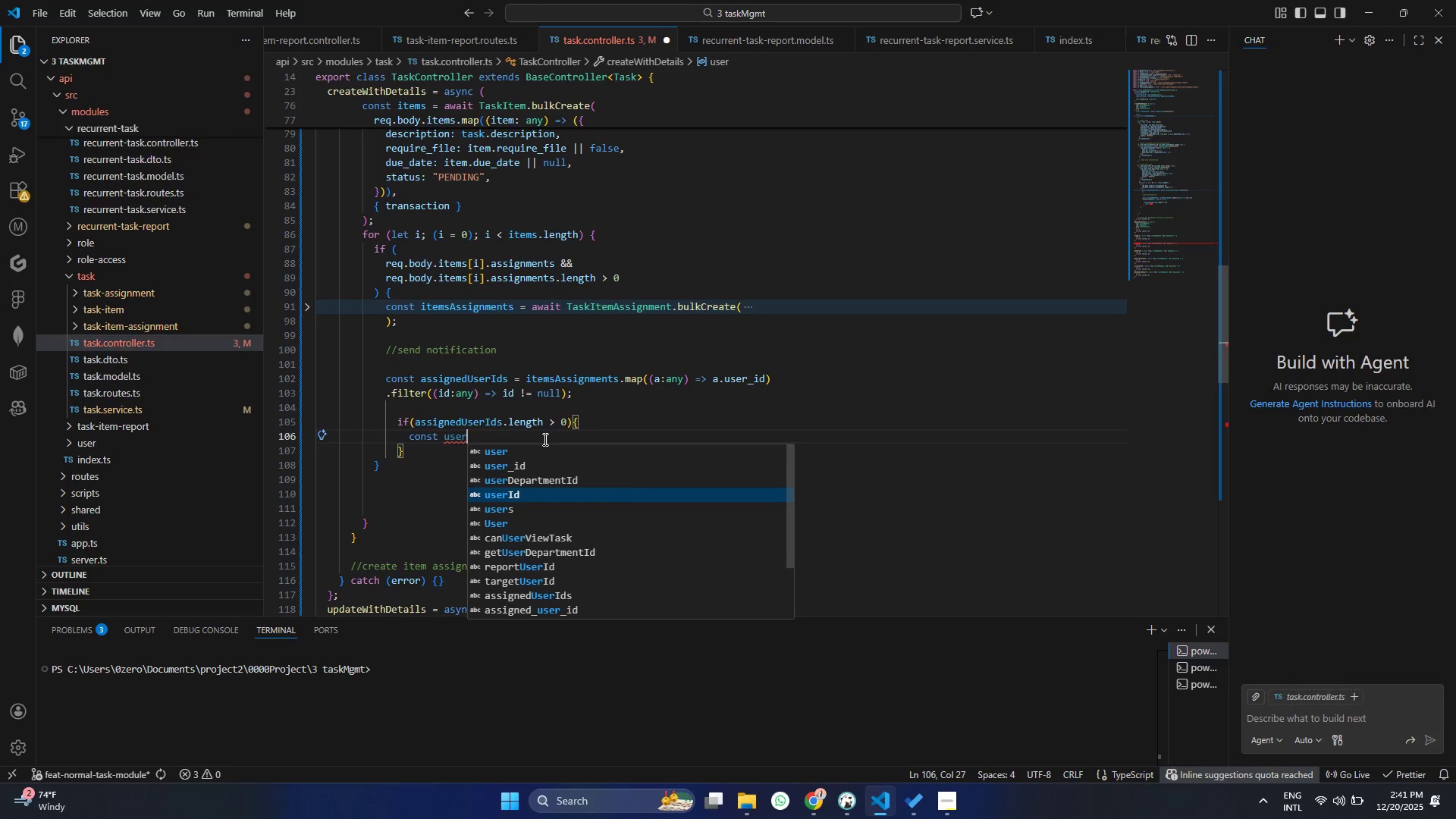 
key(ArrowDown)
 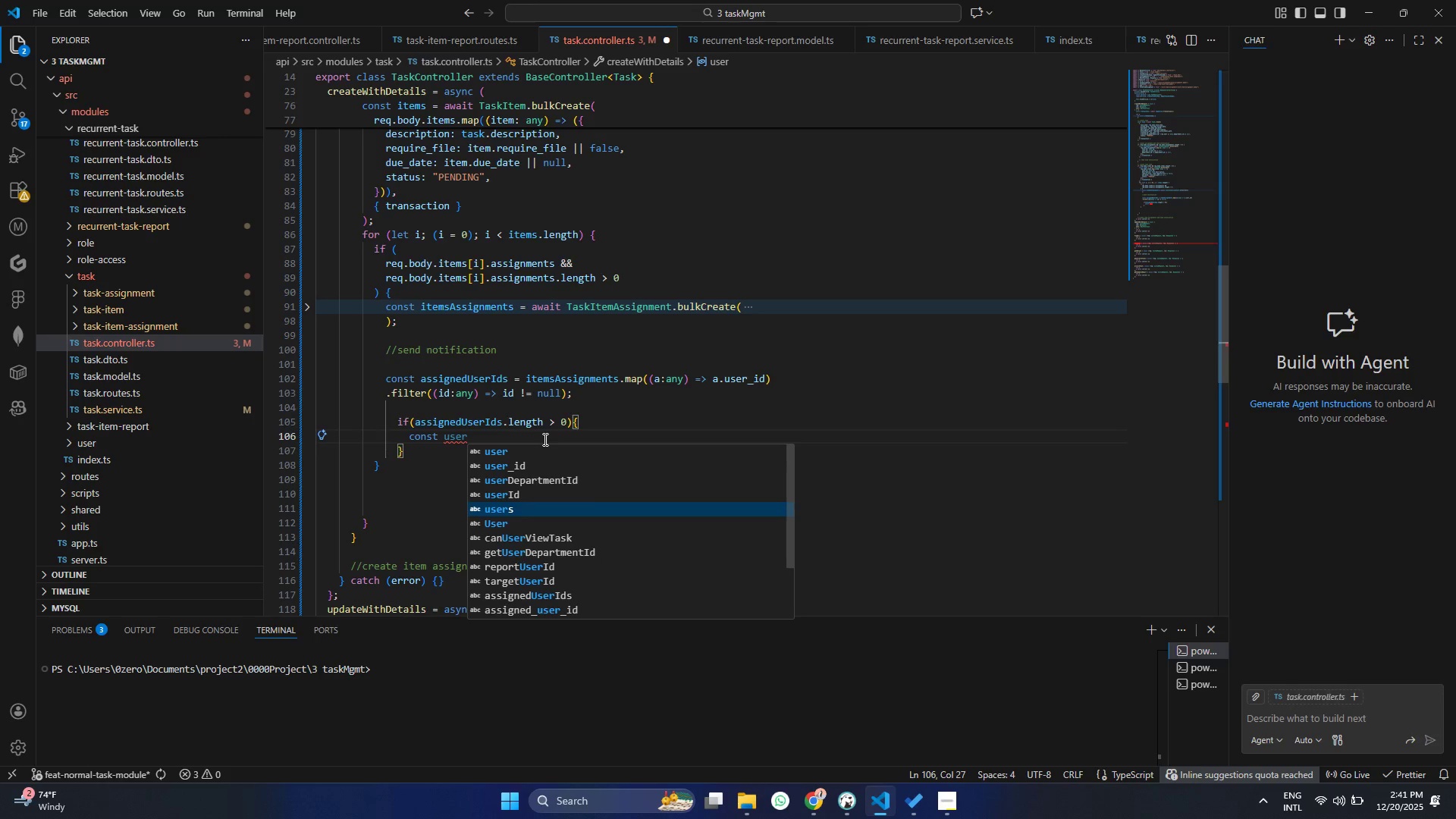 
key(ArrowDown)
 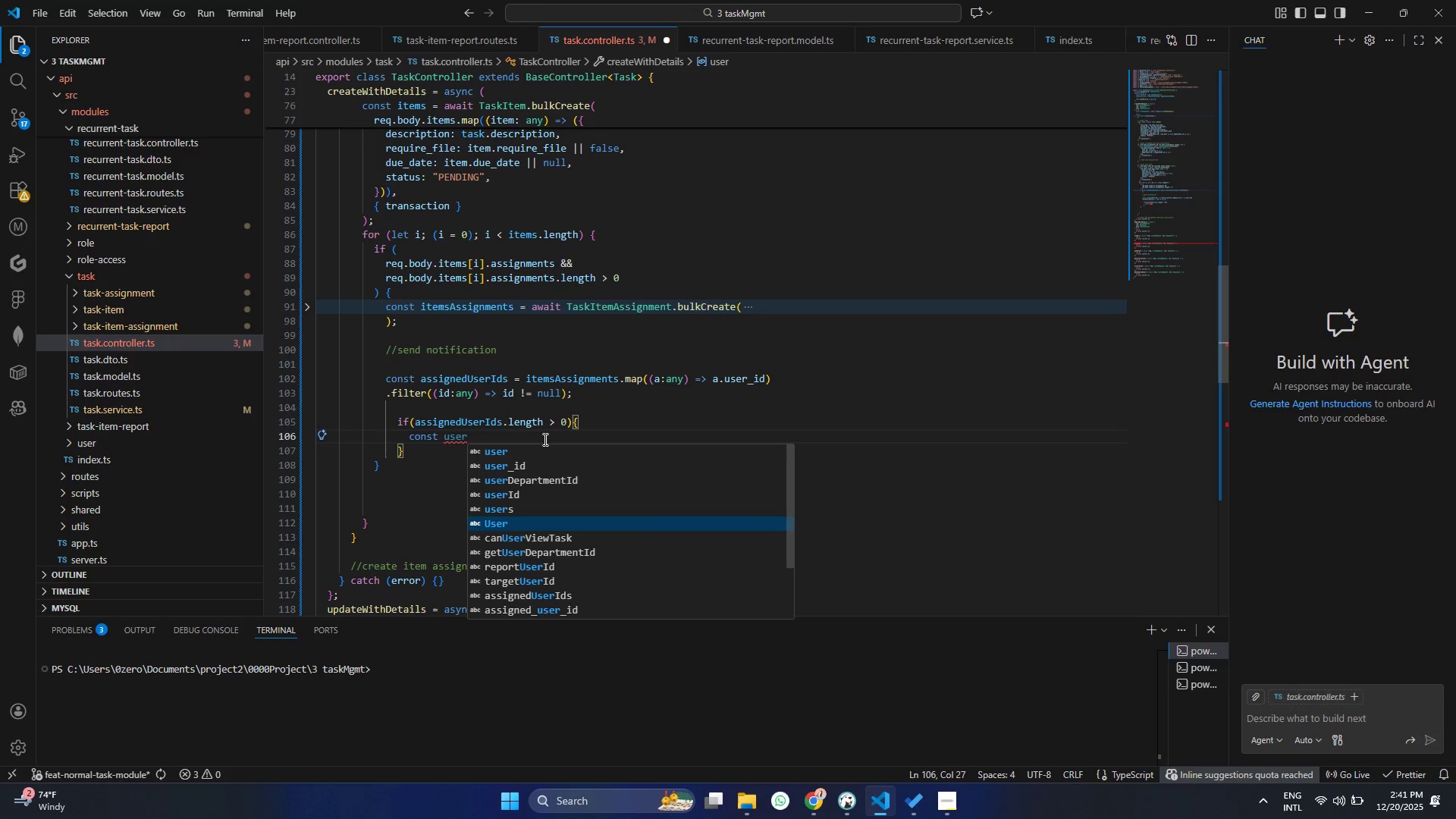 
key(ArrowDown)
 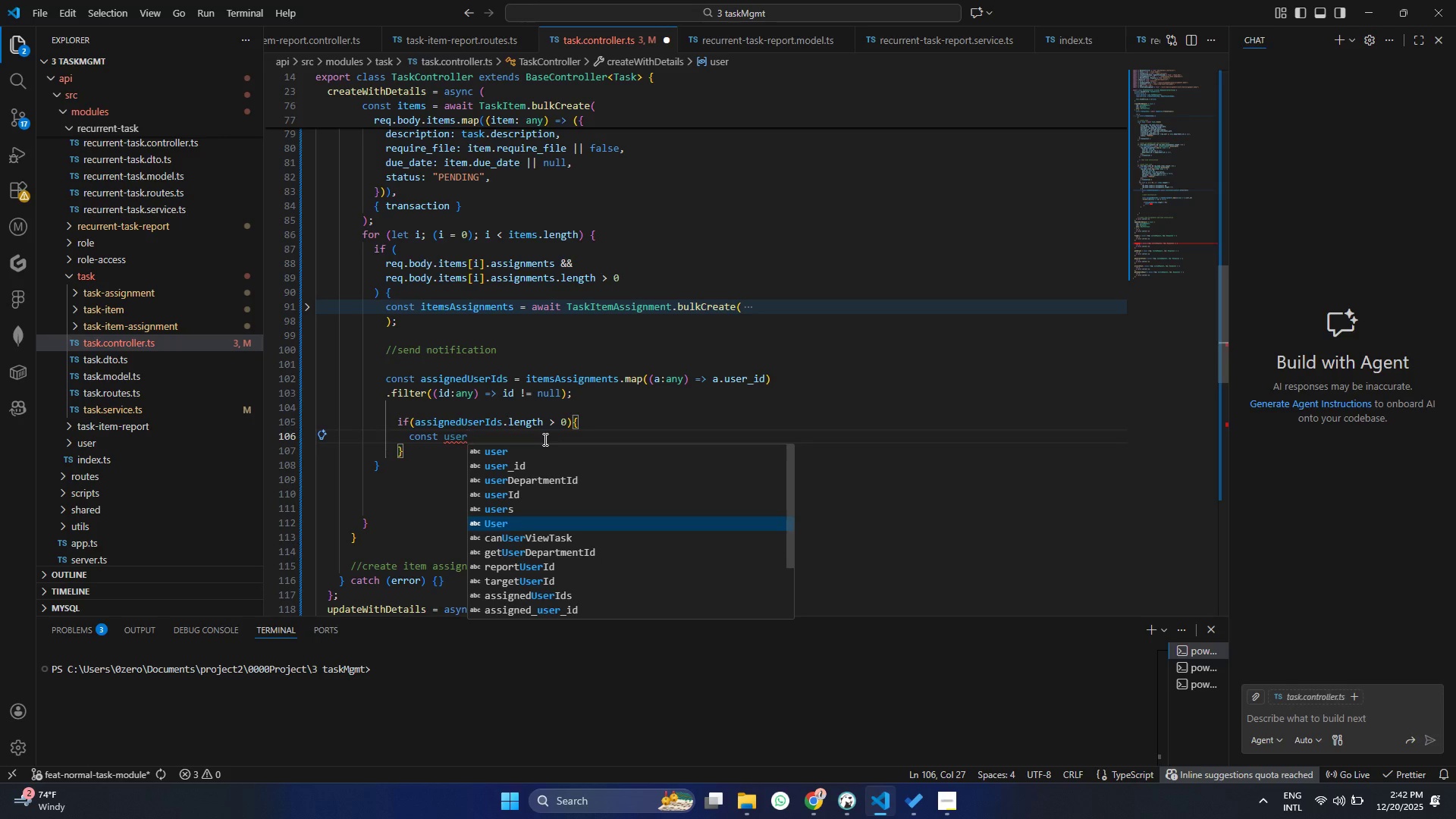 
key(ArrowUp)
 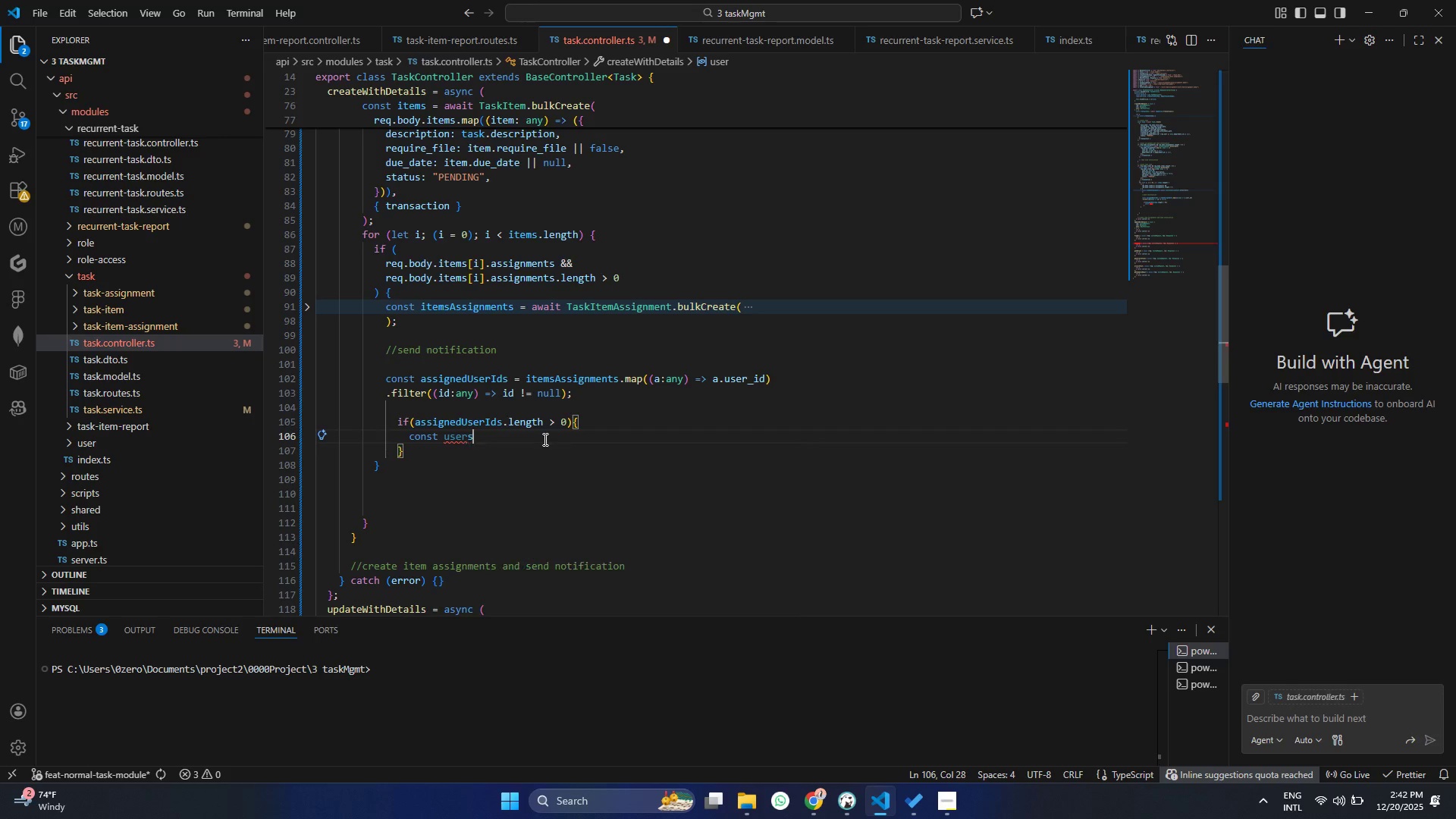 
key(Enter)
 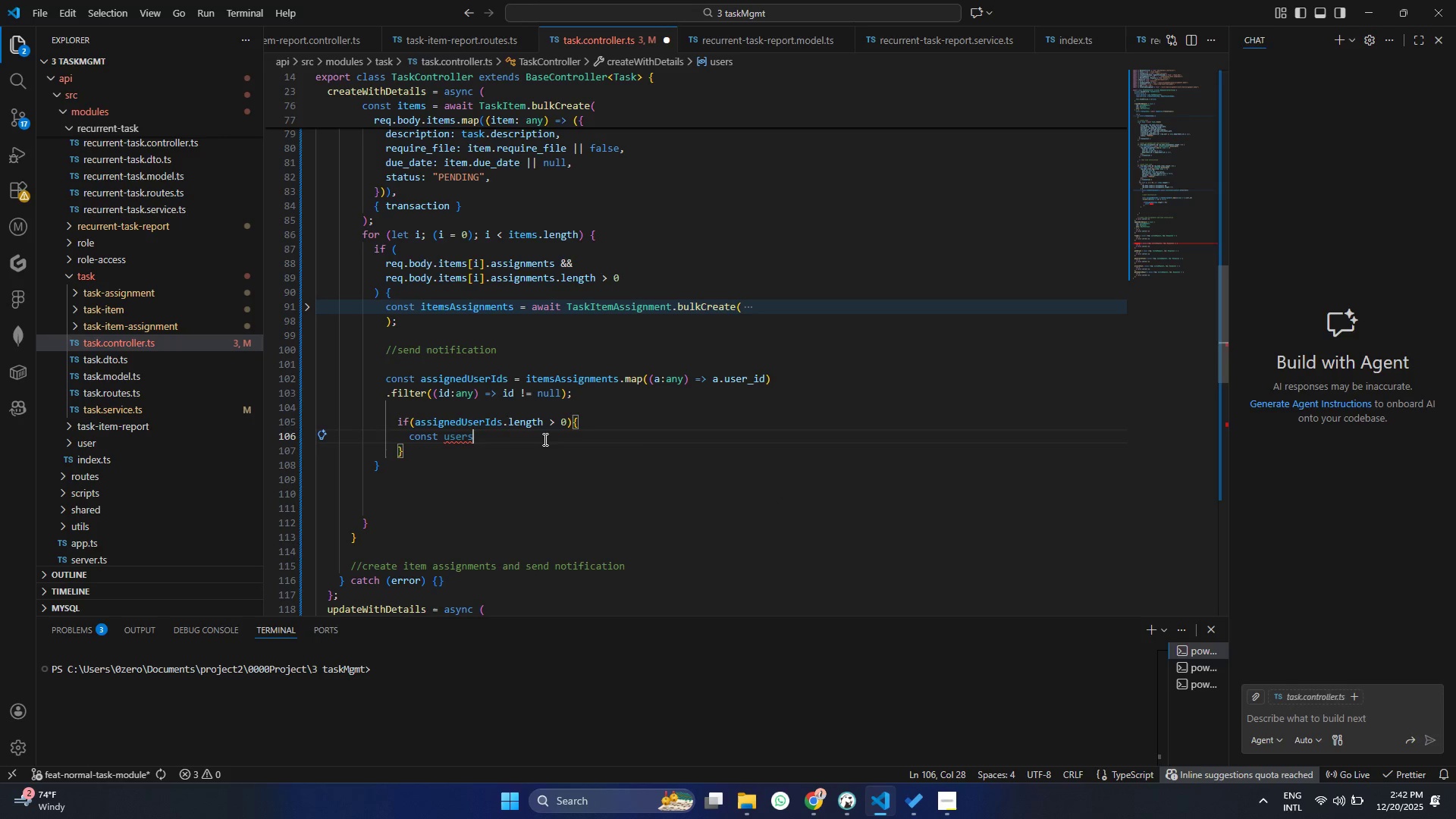 
type( = awa)
 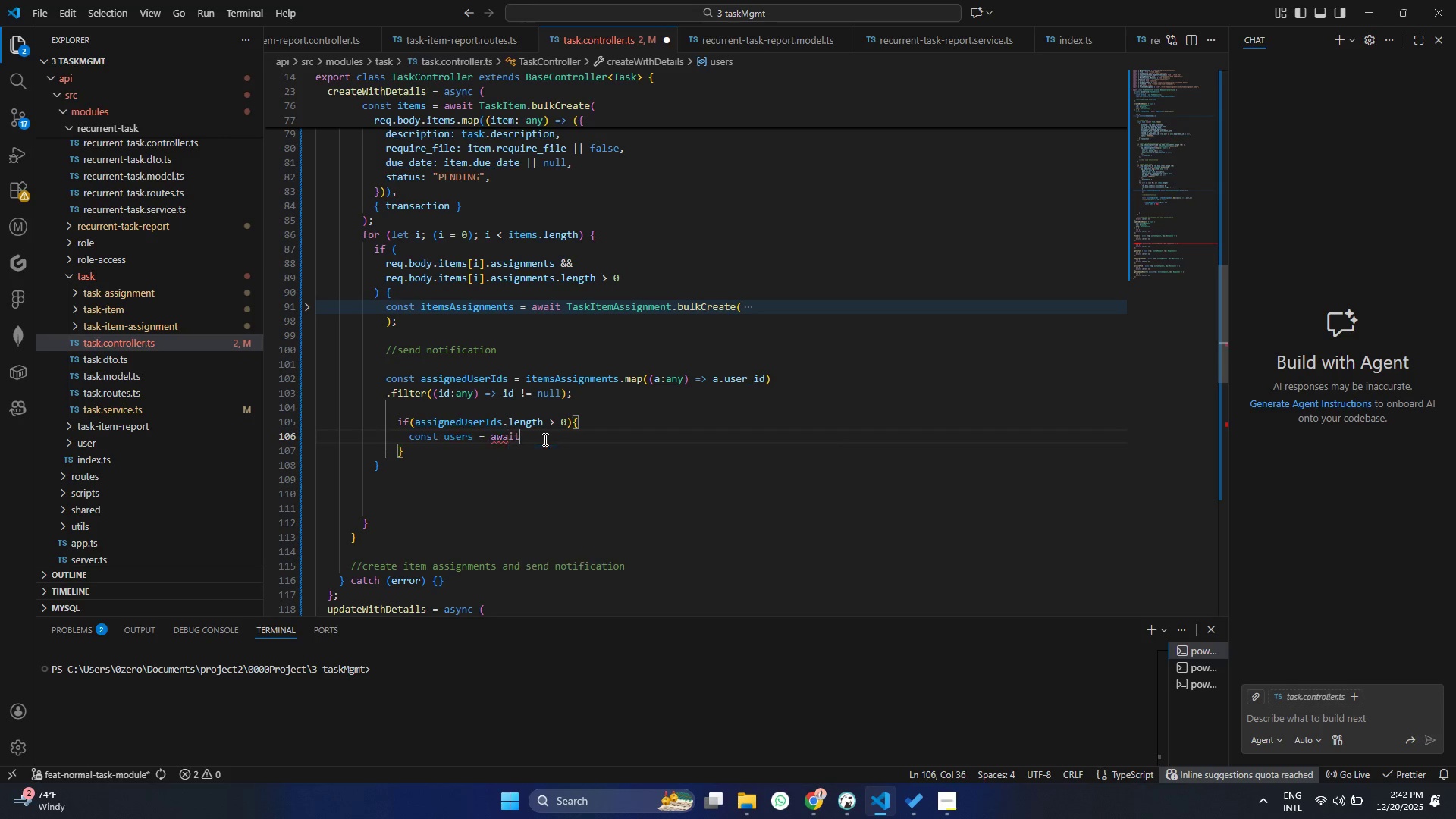 
key(Enter)
 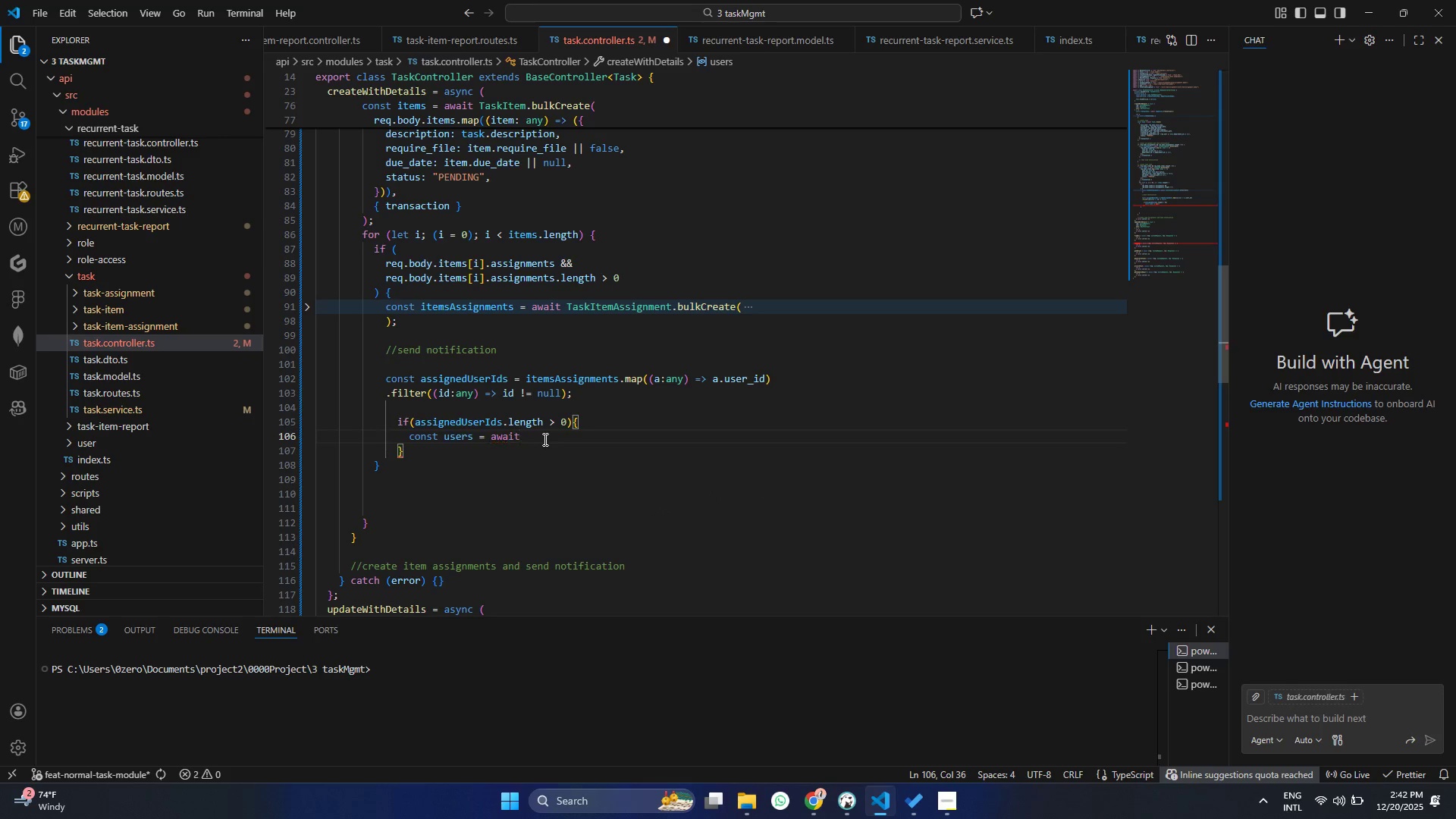 
type( User.a)
key(Backspace)
type(a)
key(Backspace)
type(fin)
 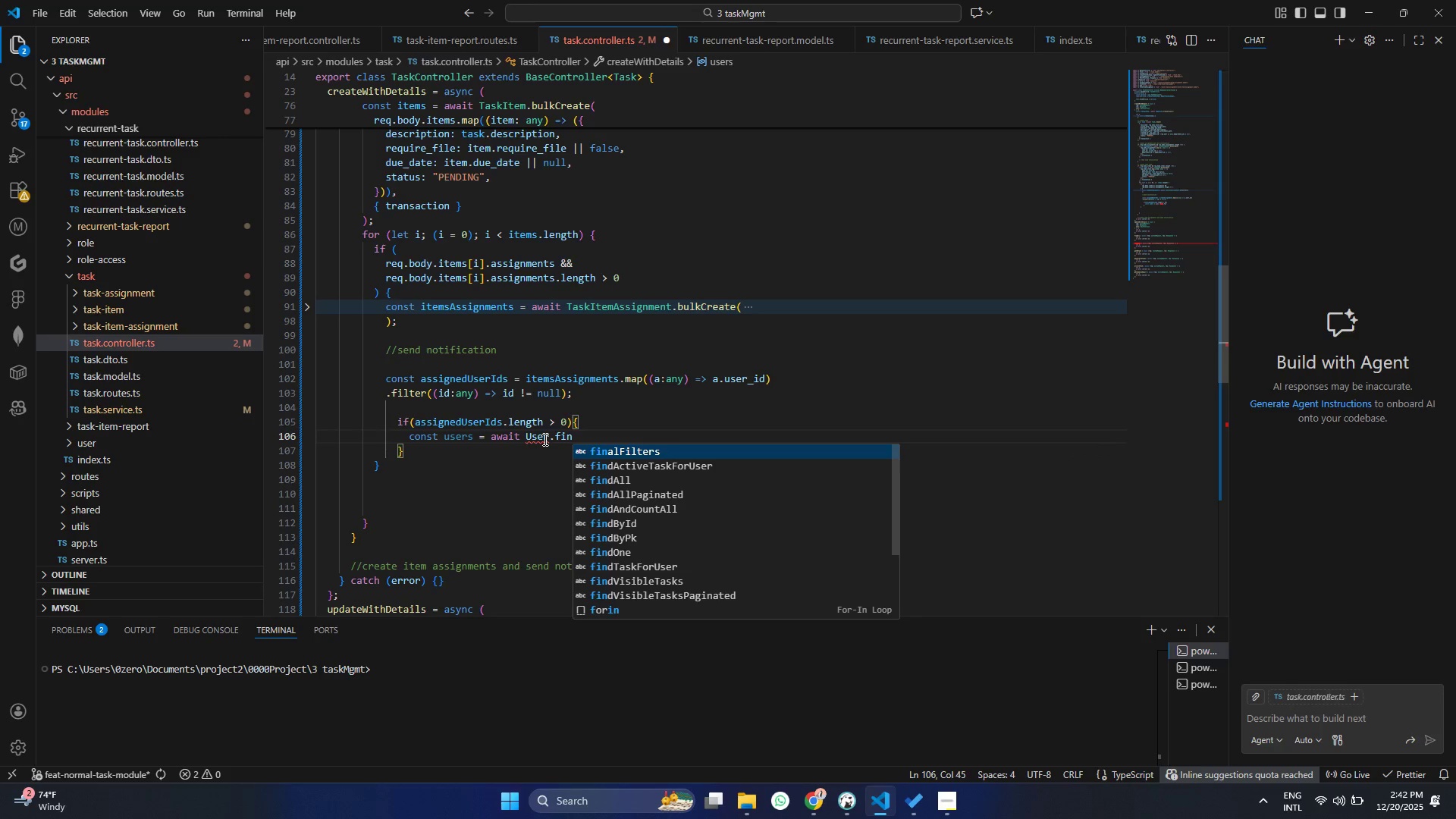 
key(ArrowDown)
 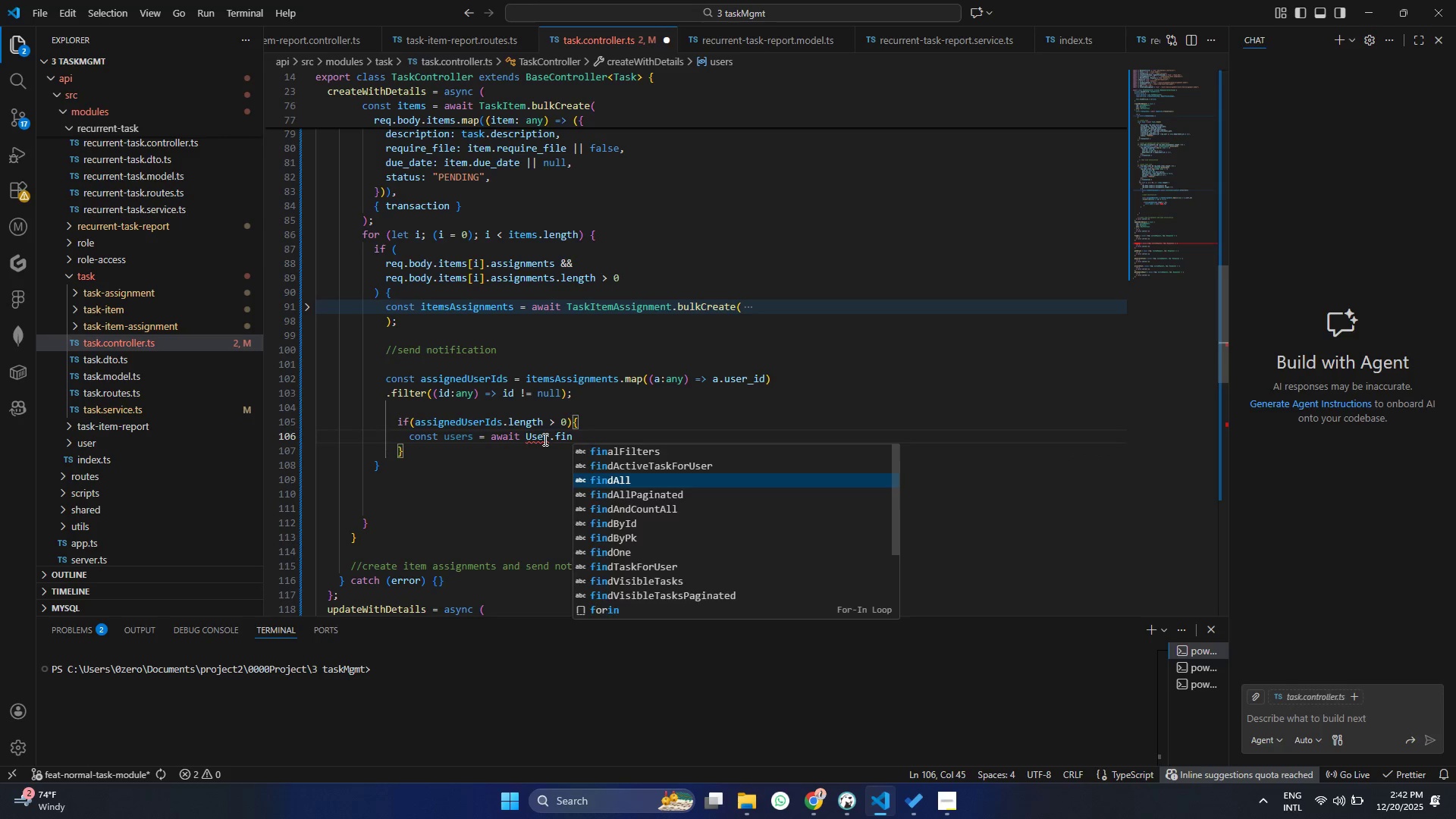 
key(ArrowDown)
 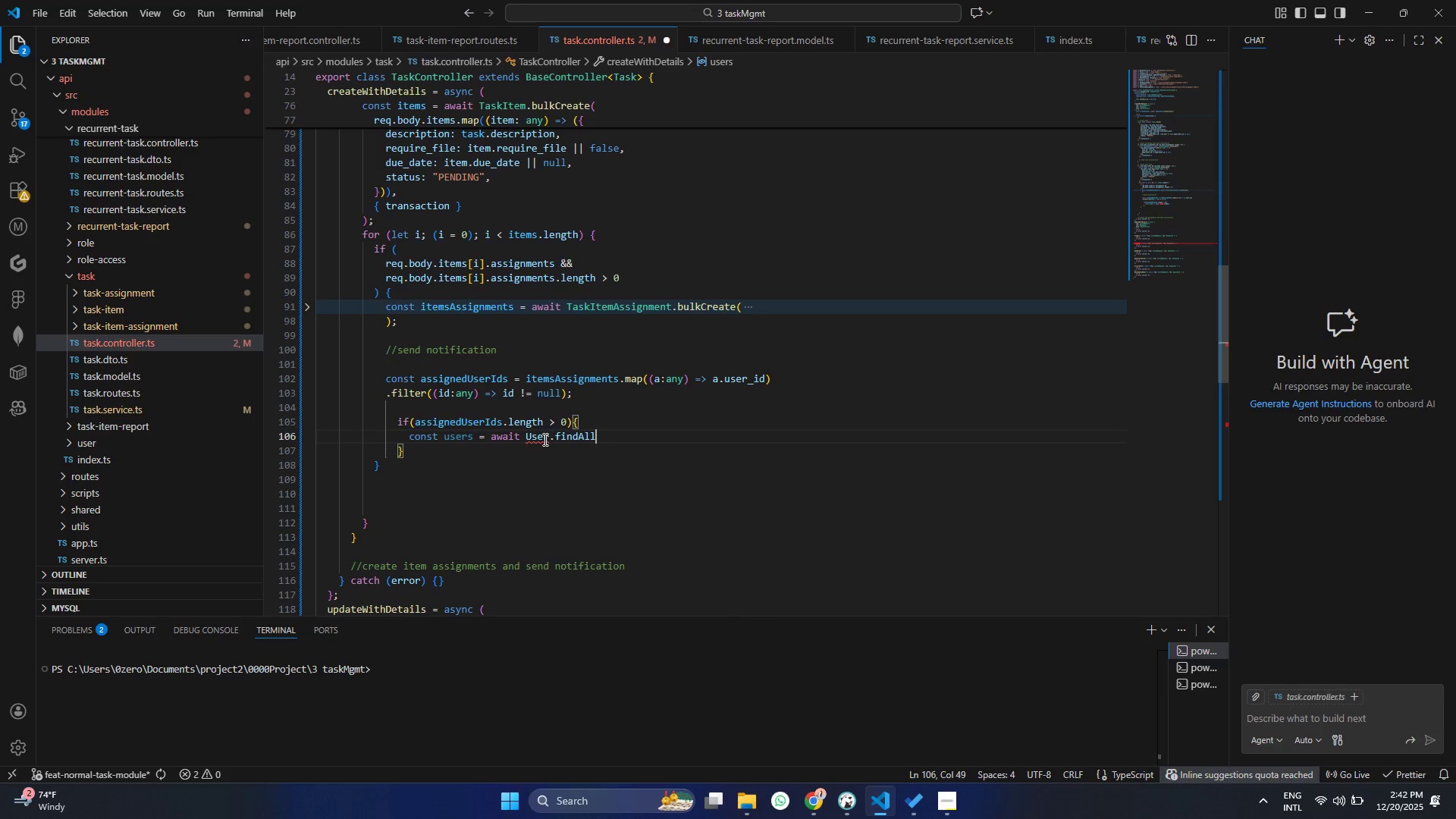 
key(Enter)
 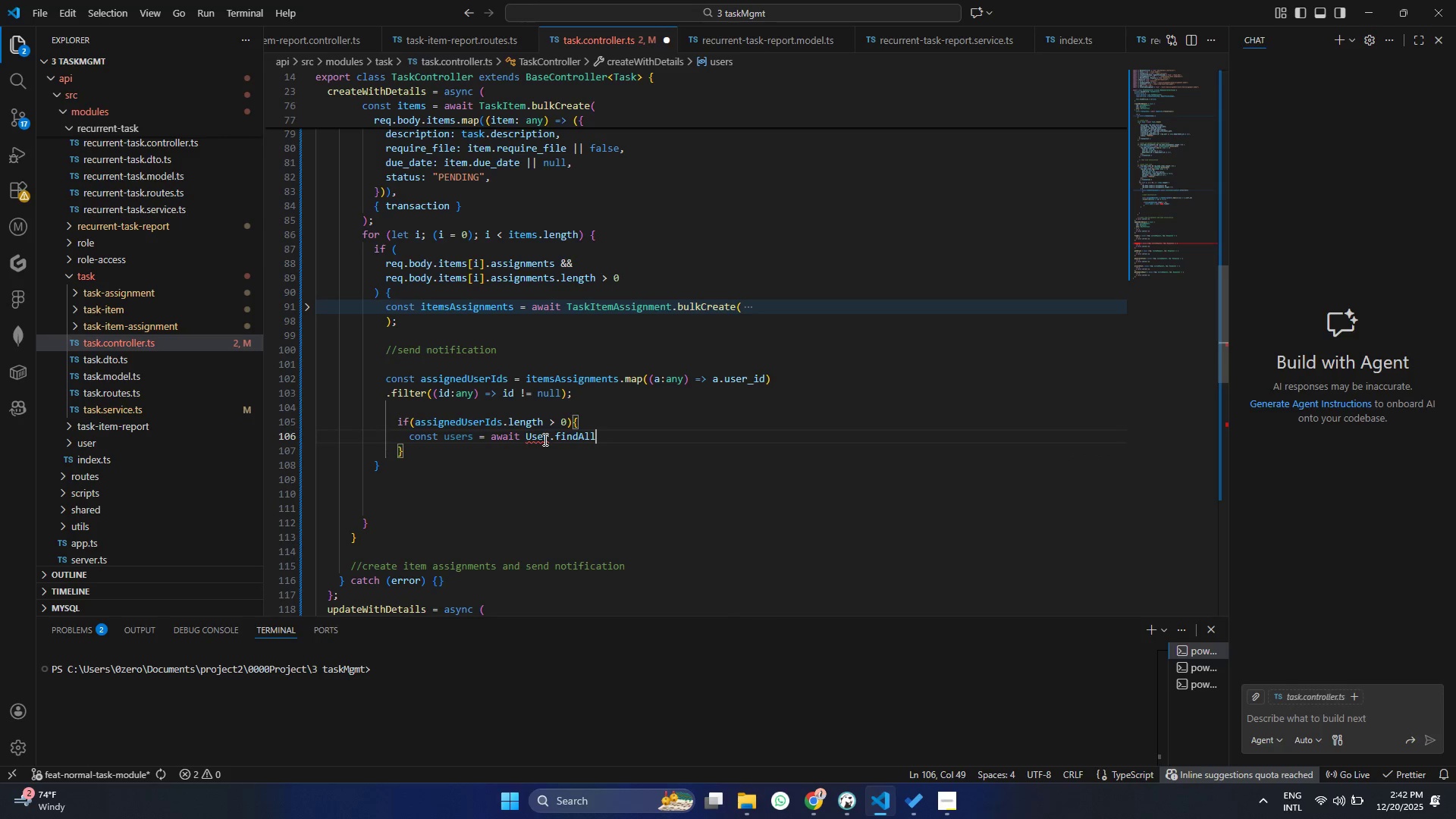 
key(Shift+9)
 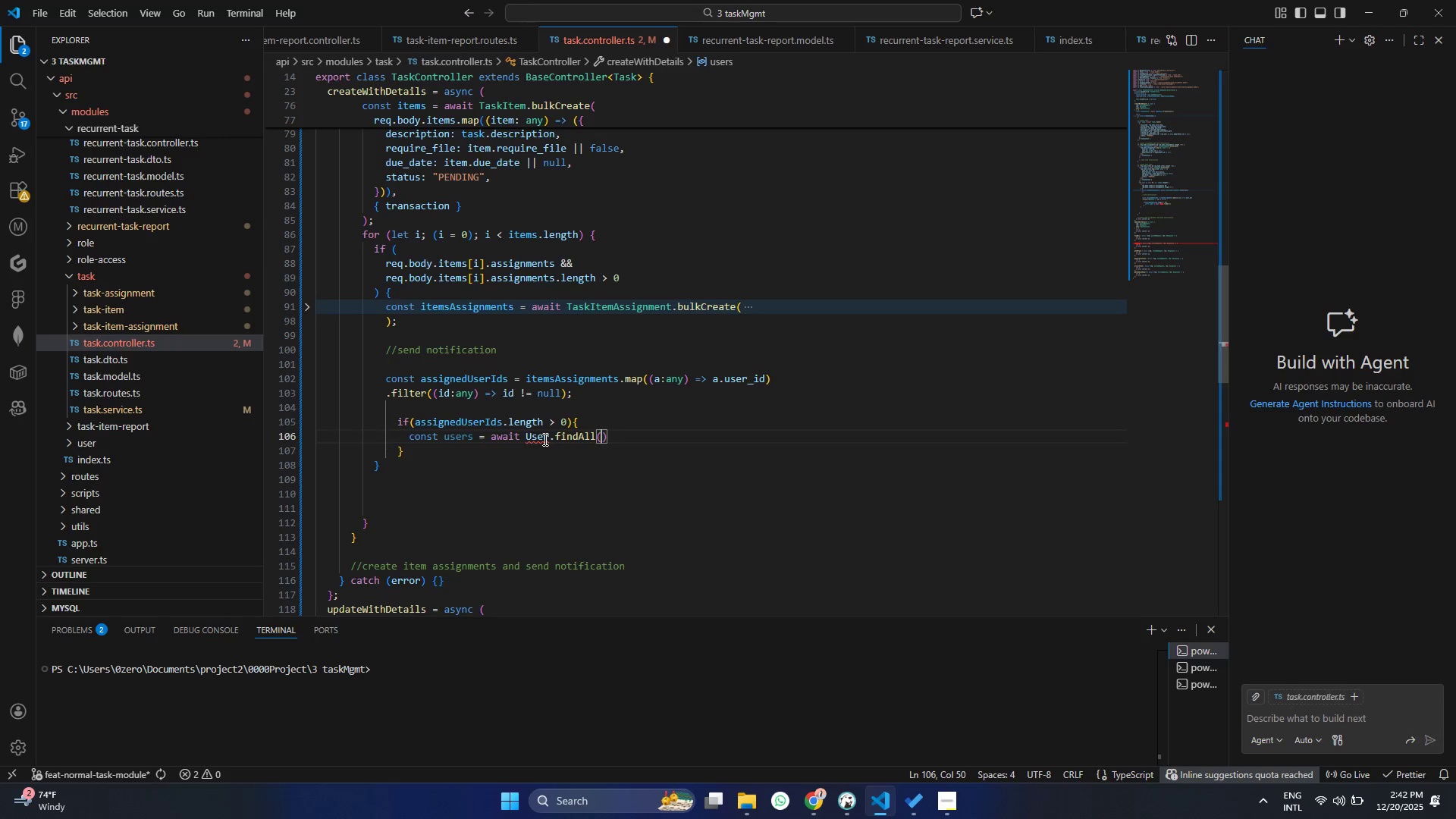 
key(Shift+BracketLeft)
 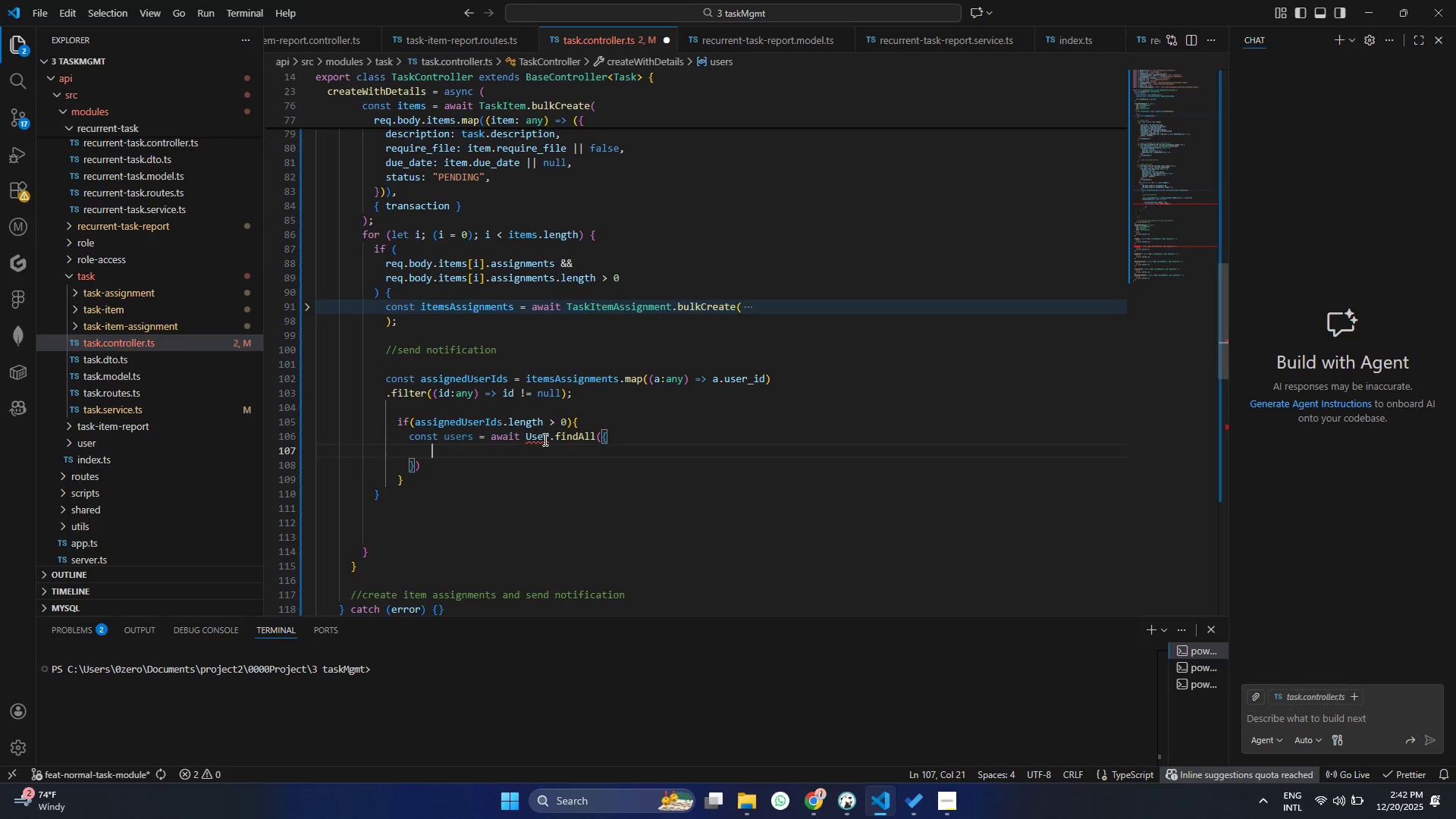 
key(Enter)
 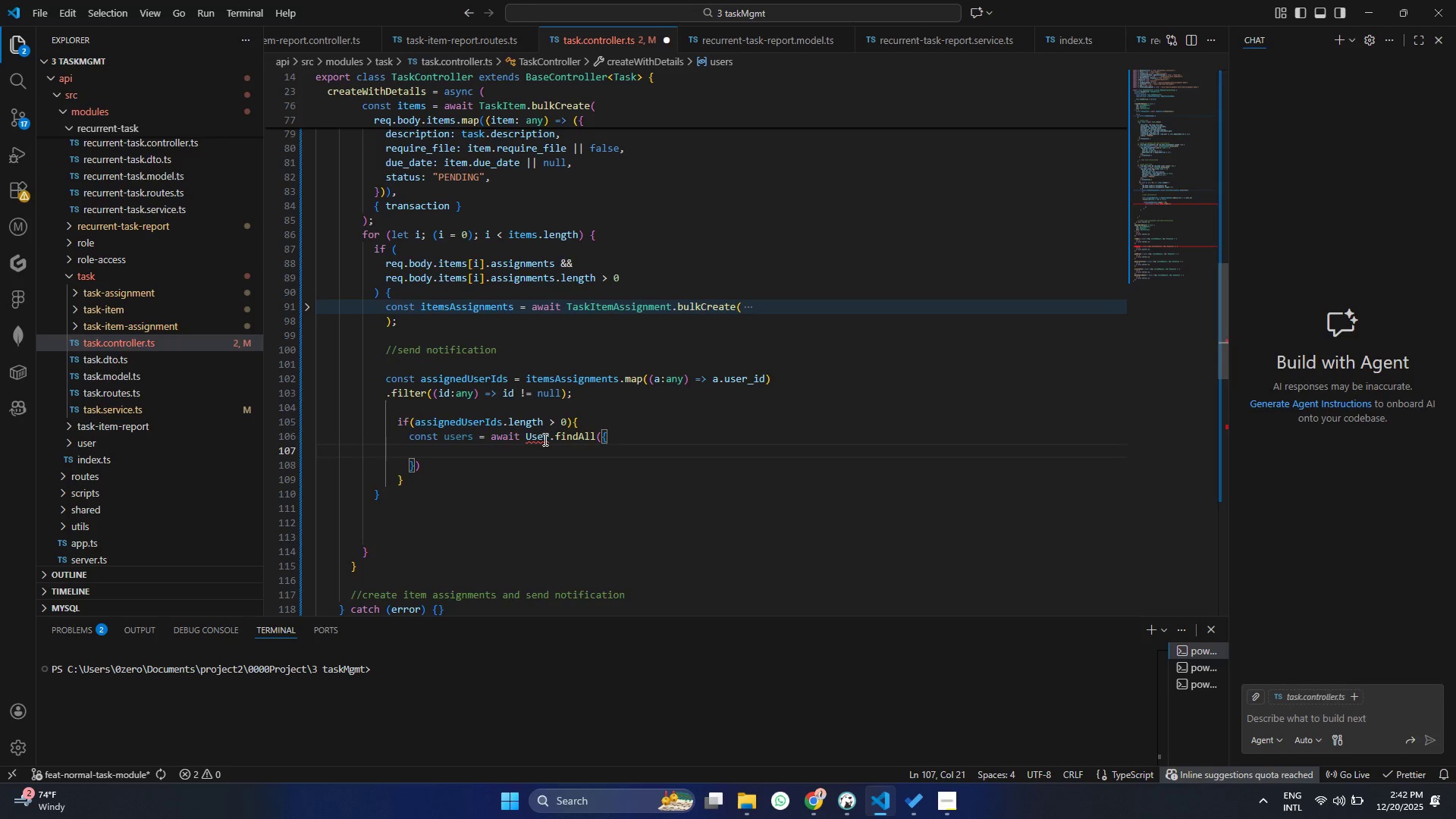 
type(where: {id: { [)
 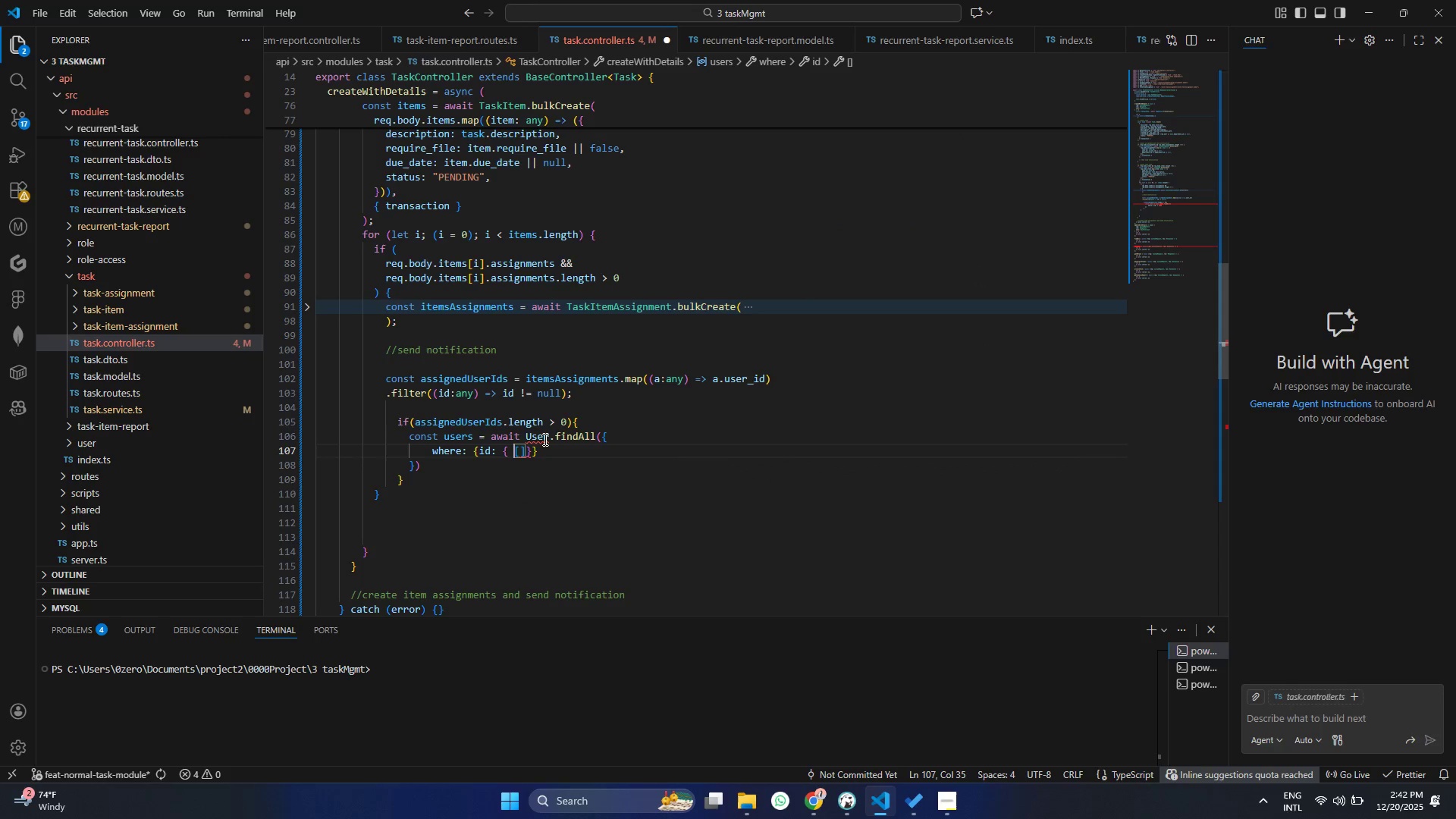 
 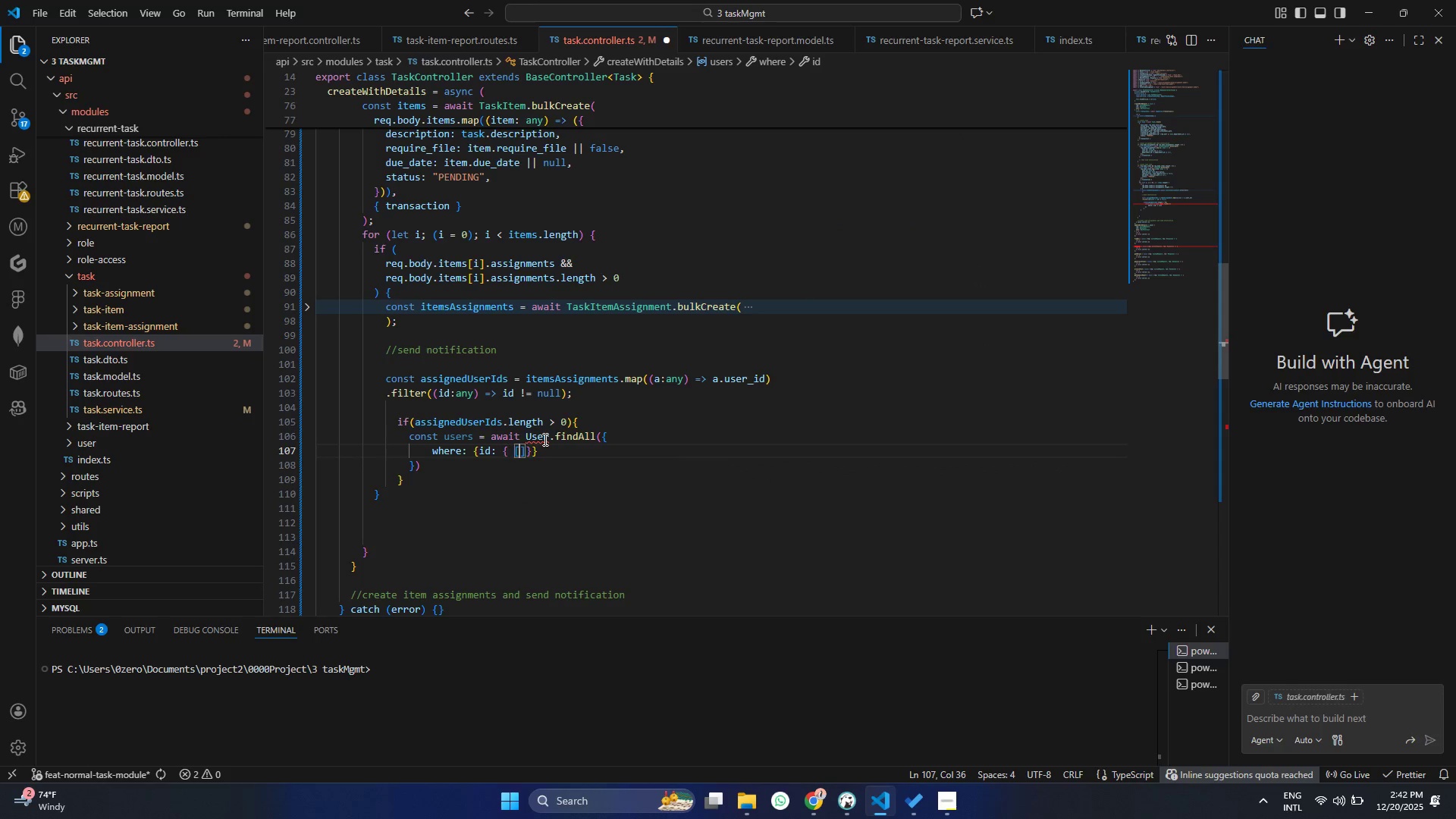 
key(ArrowLeft)
 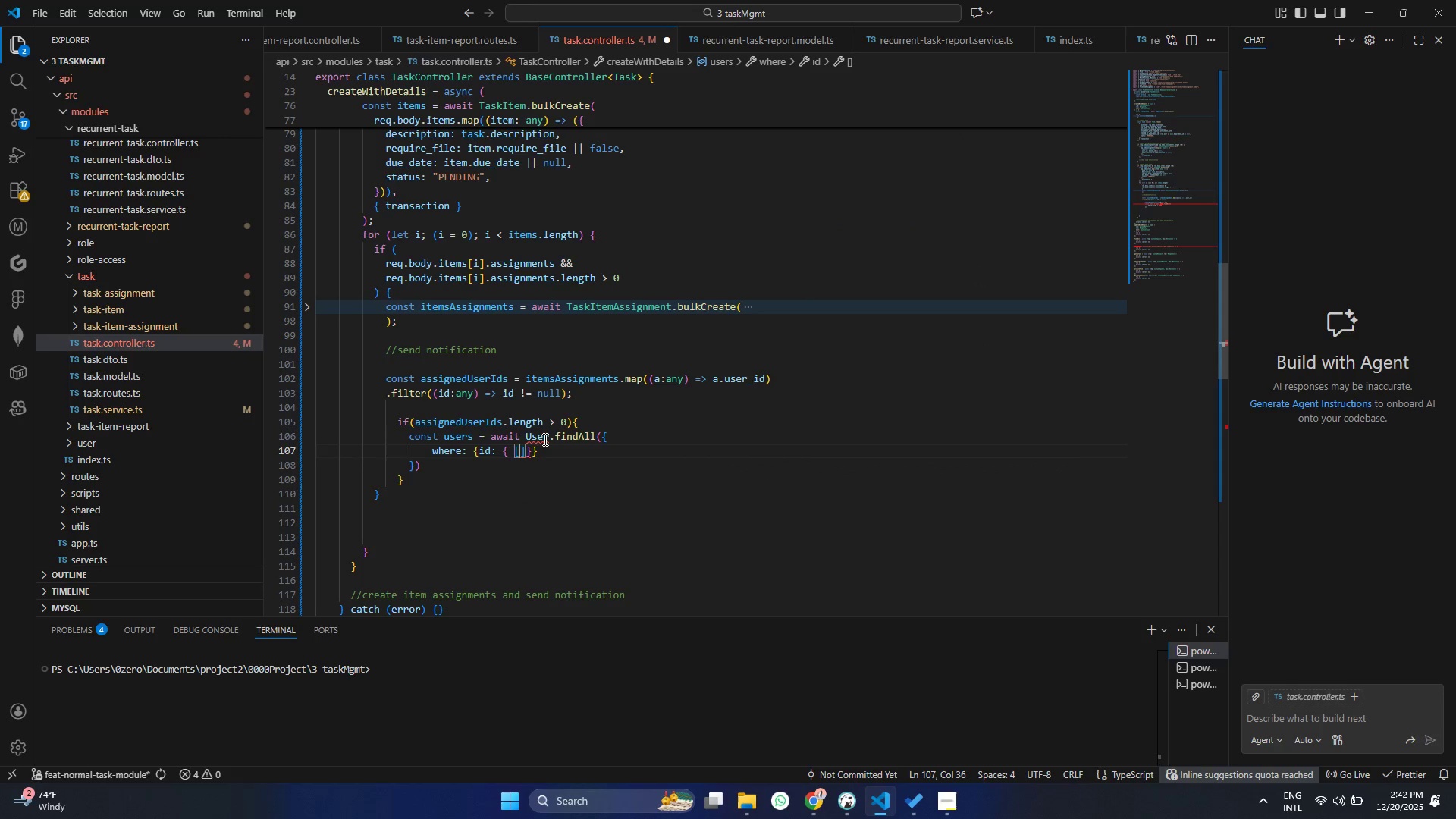 
key(ArrowRight)
 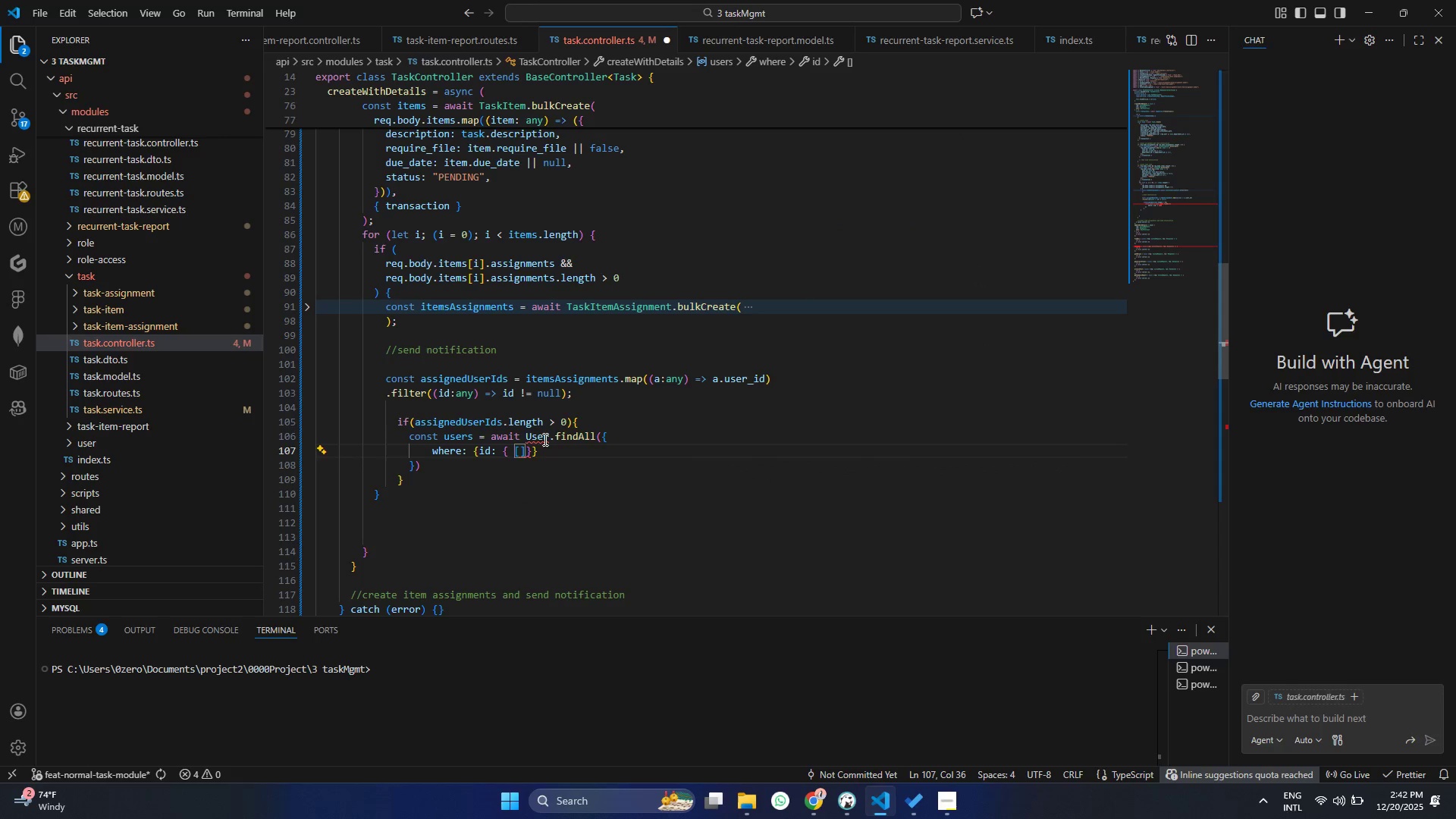 
type(Op)
 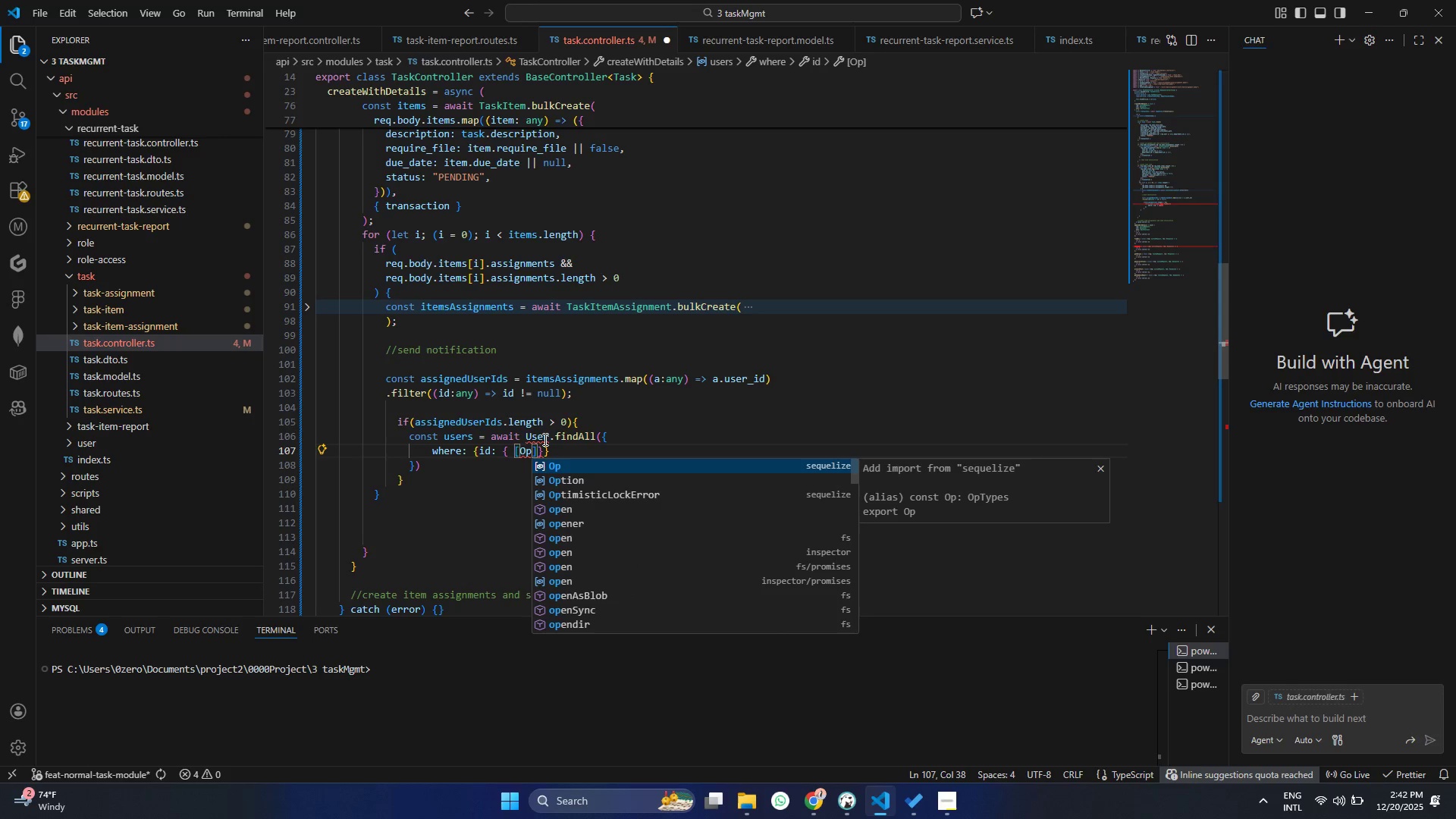 
key(Enter)
 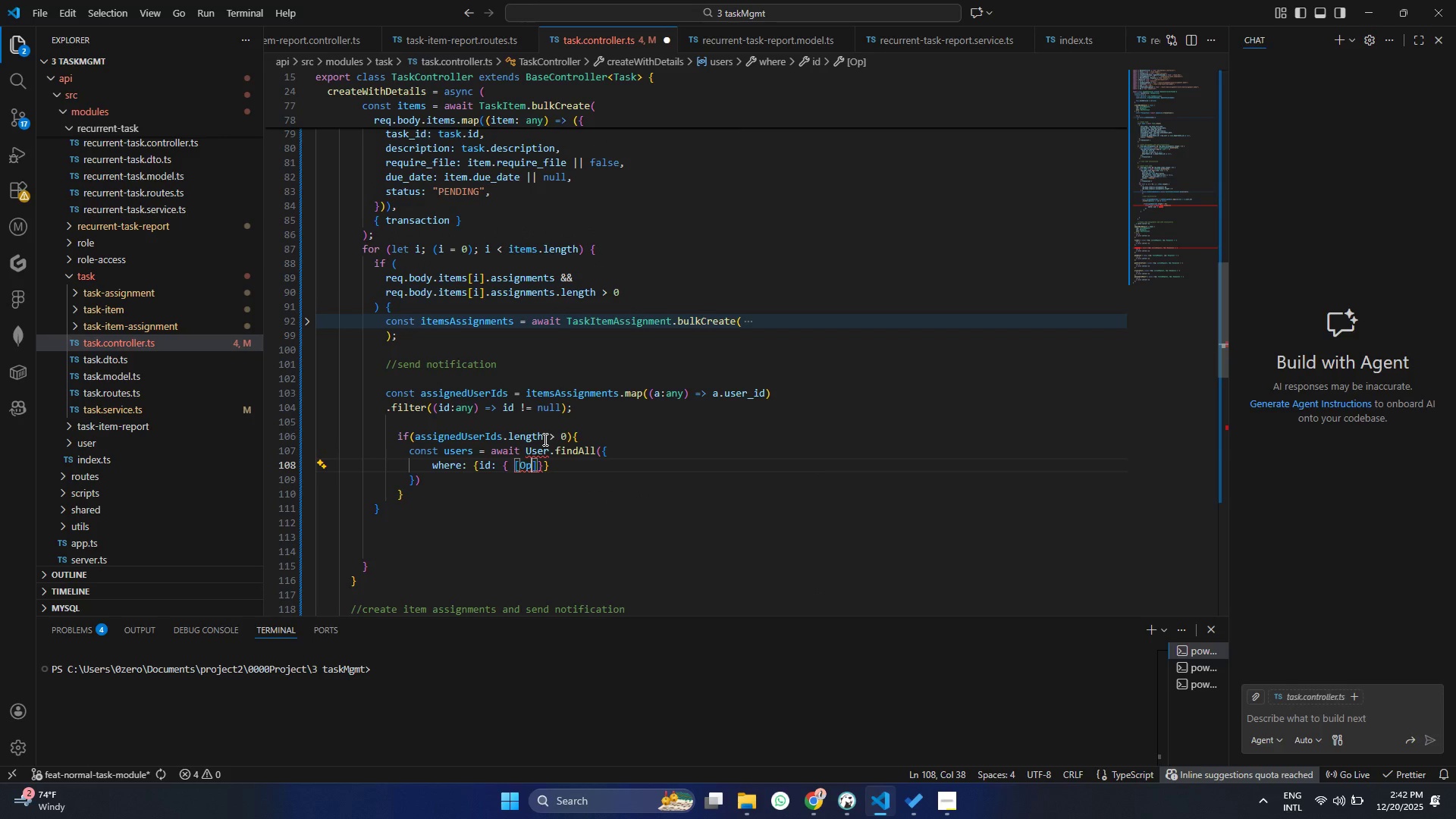 
type(.in)
 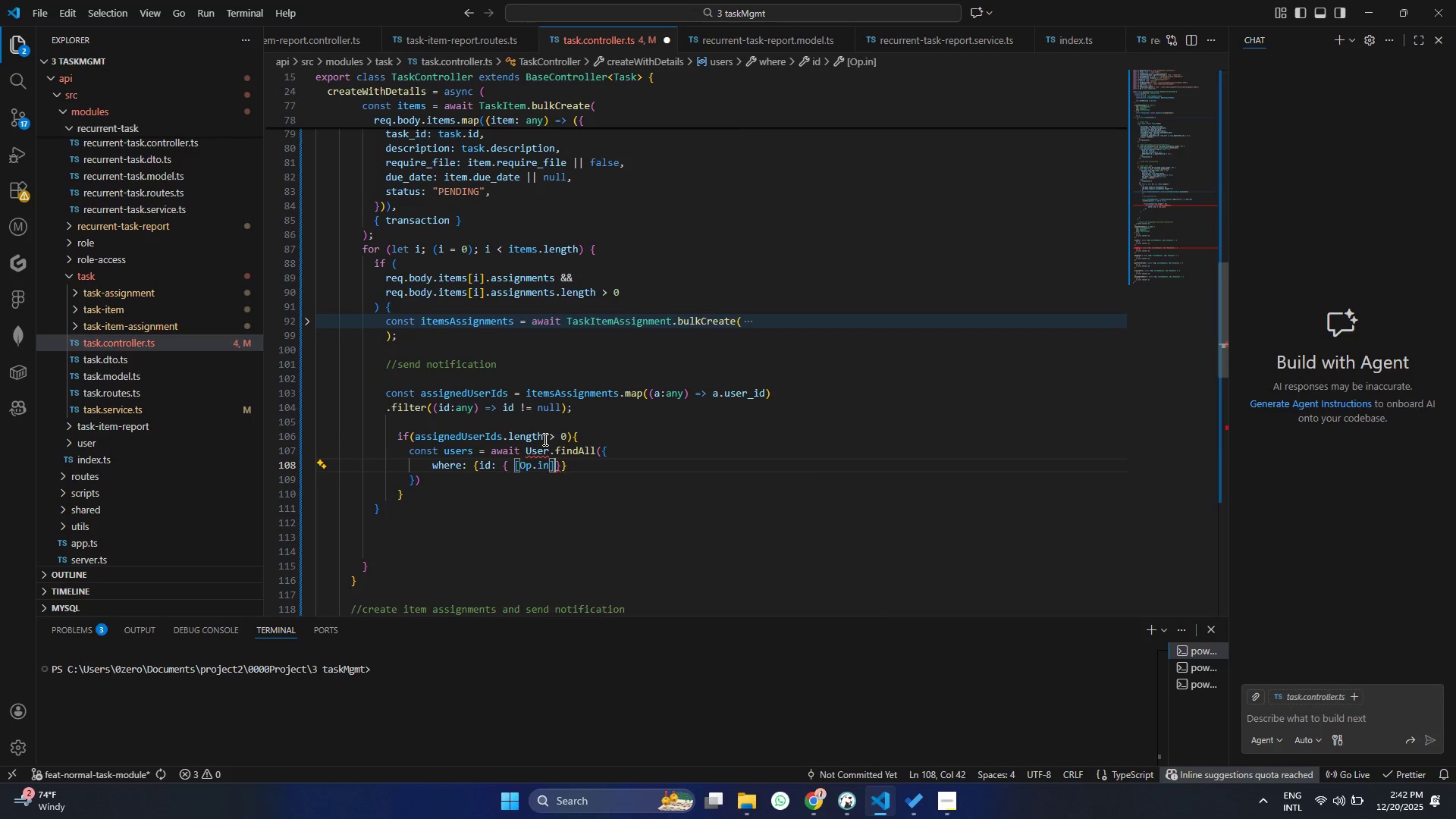 
key(ArrowRight)
 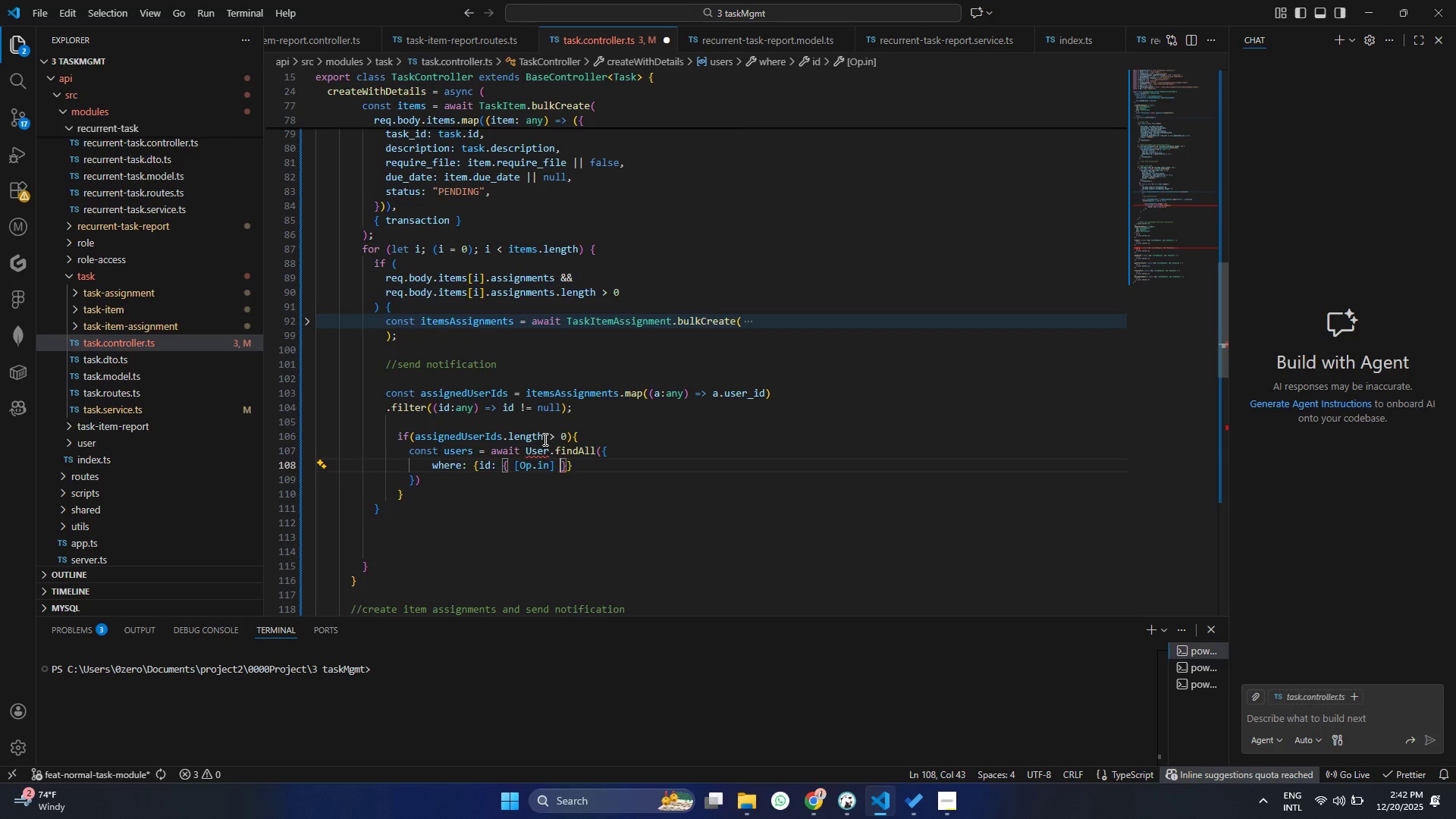 
type( : ass)
 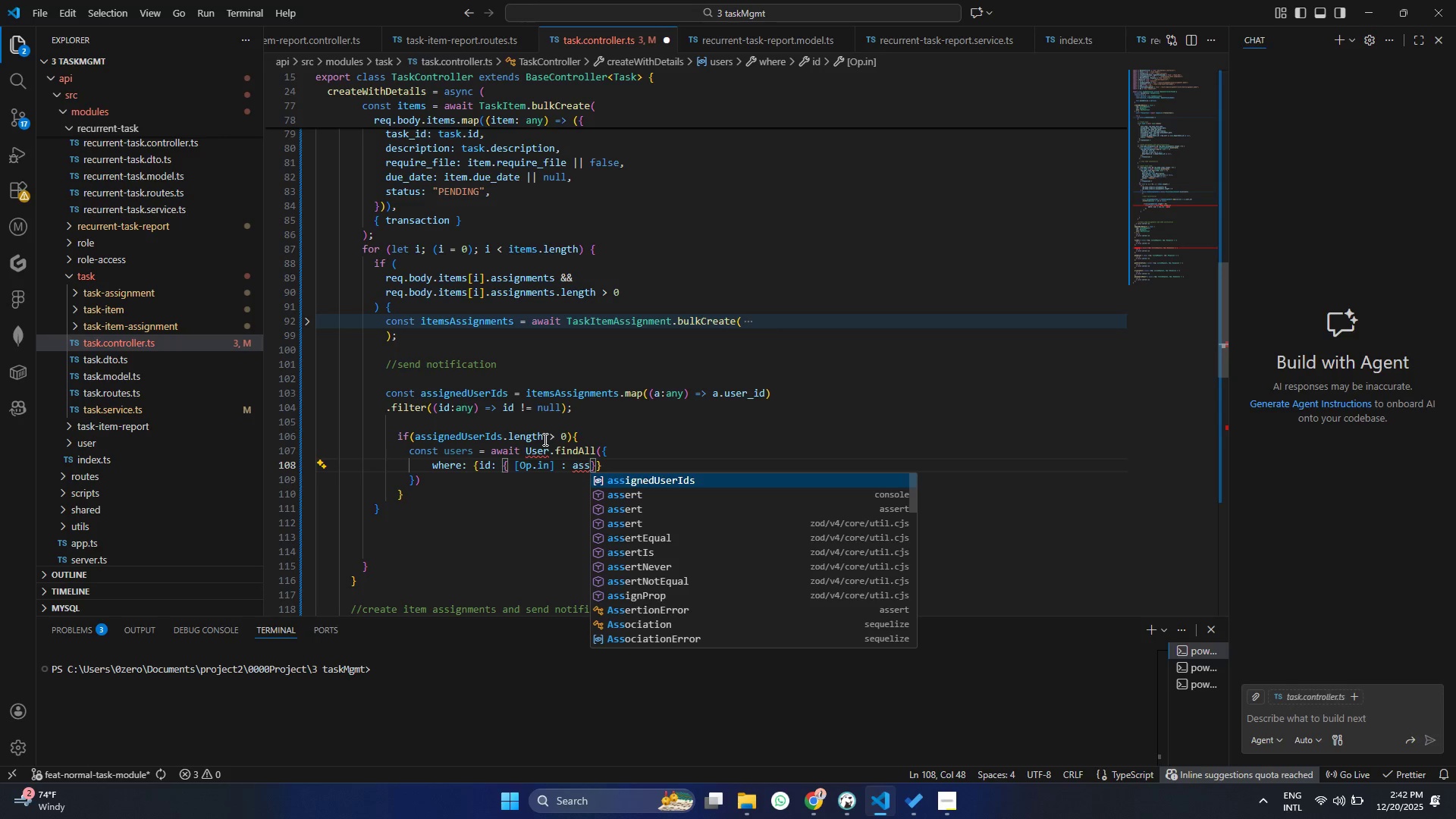 
key(Enter)
 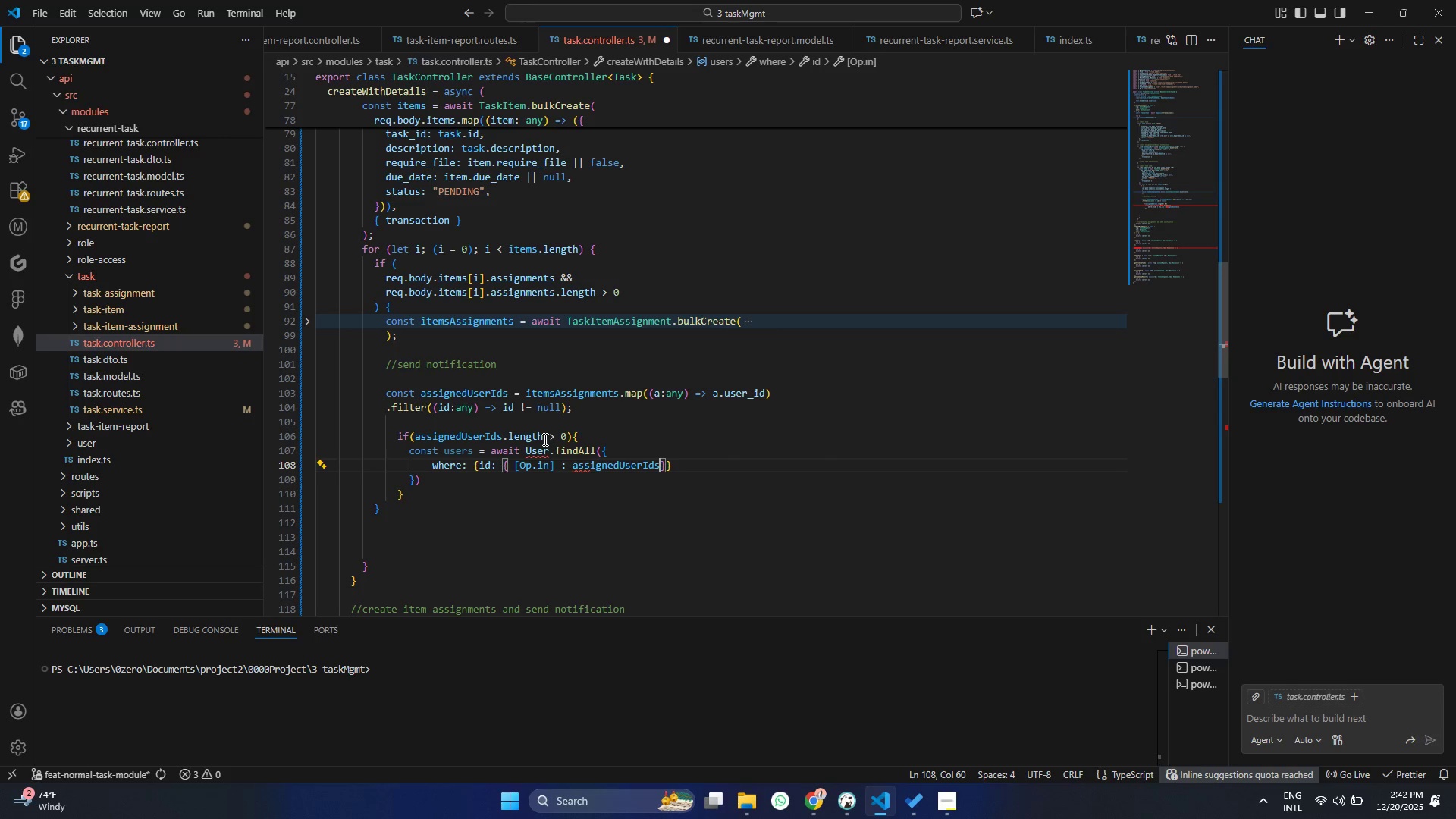 
key(Control+ControlLeft)
 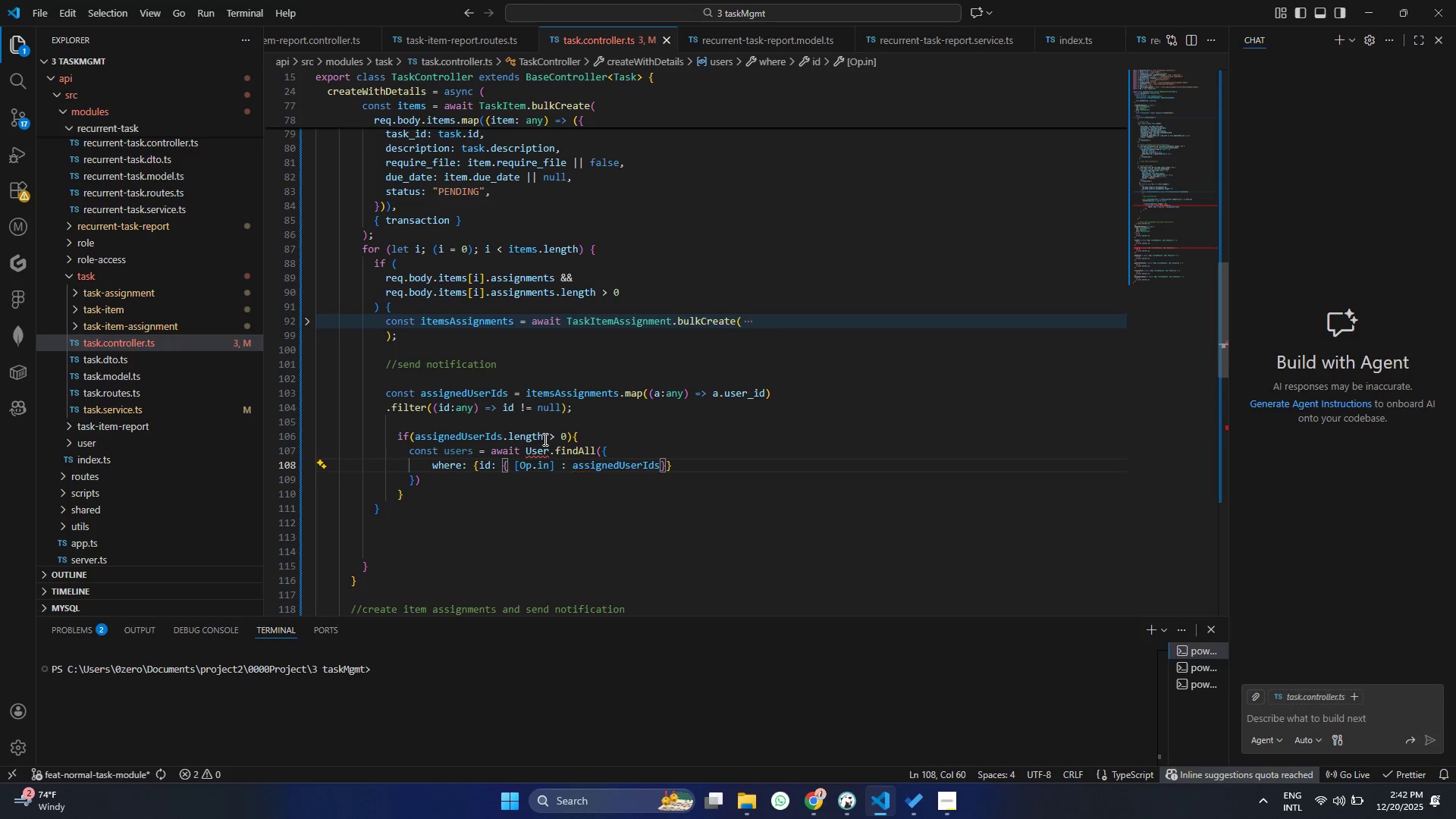 
key(Control+S)
 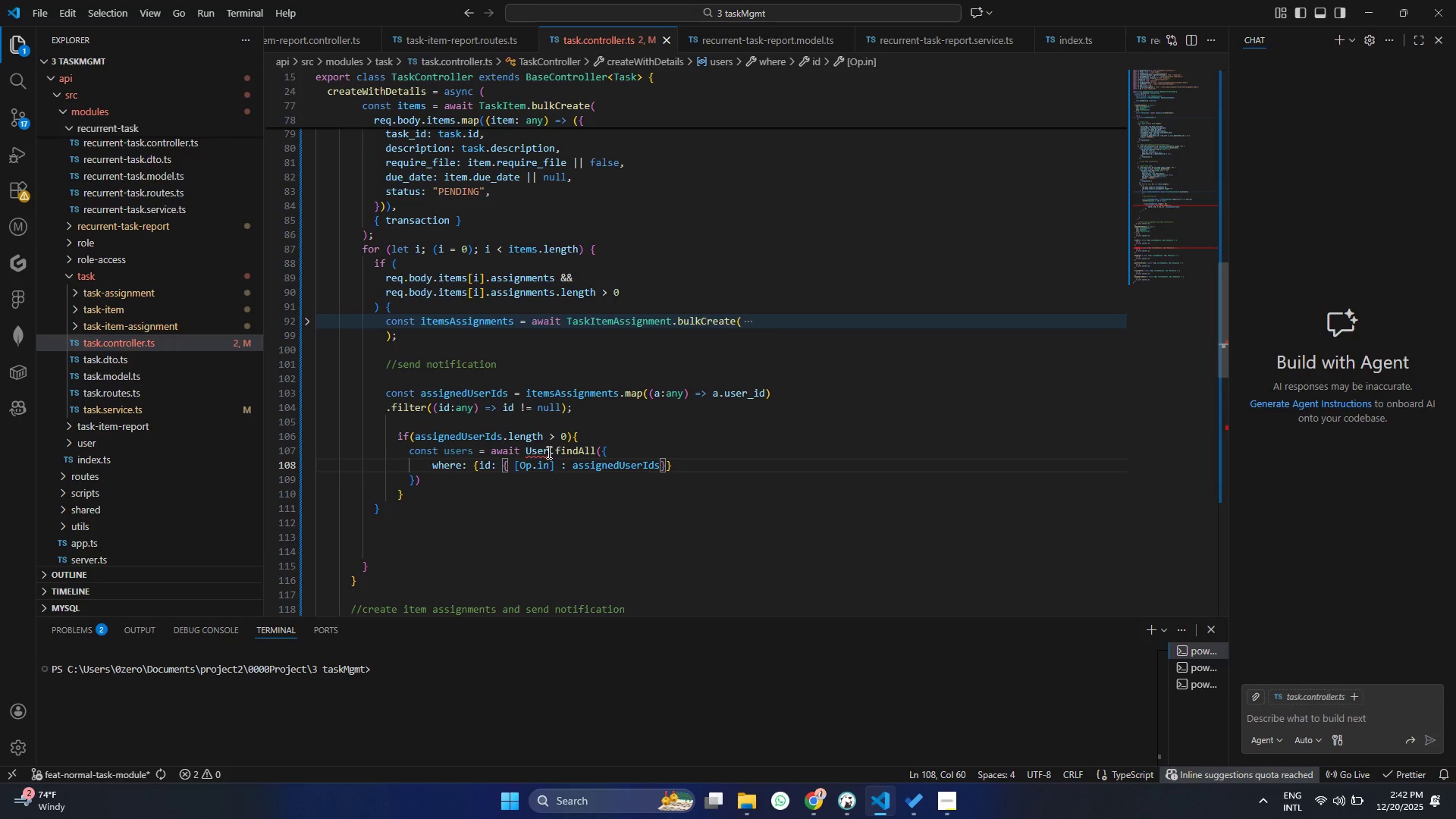 
double_click([541, 452])
 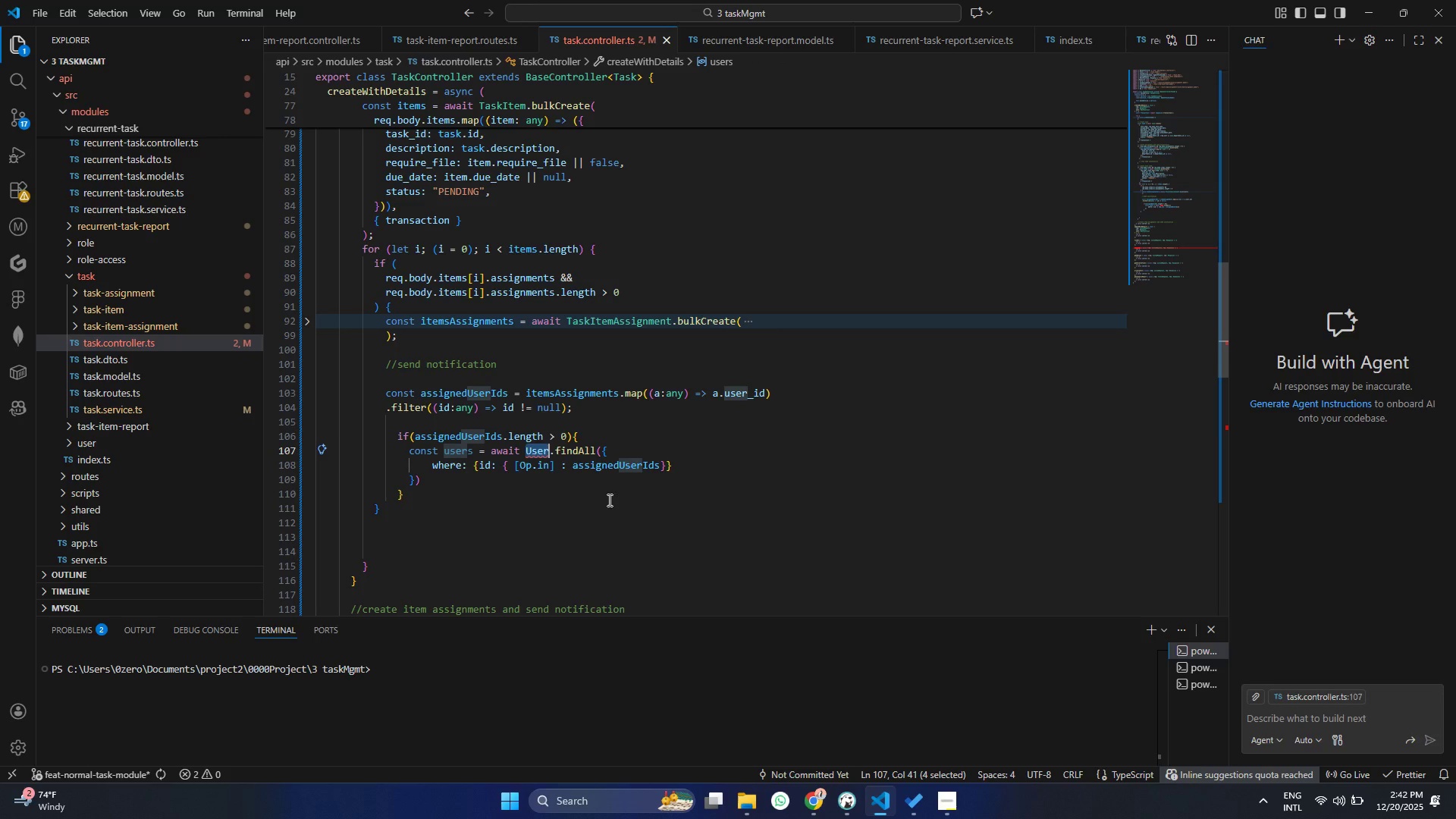 
key(Backspace)
type(User)
 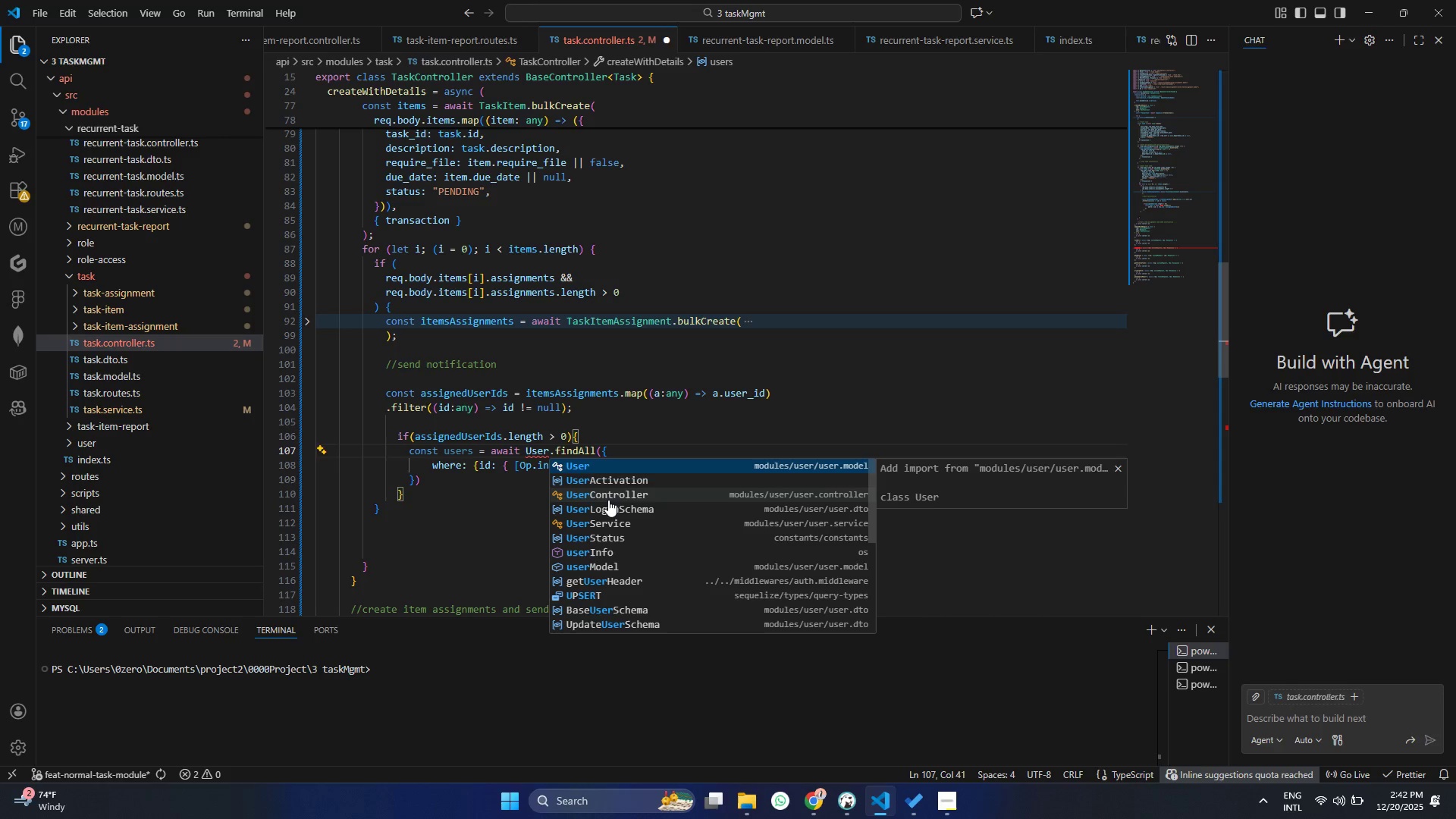 
key(Enter)
 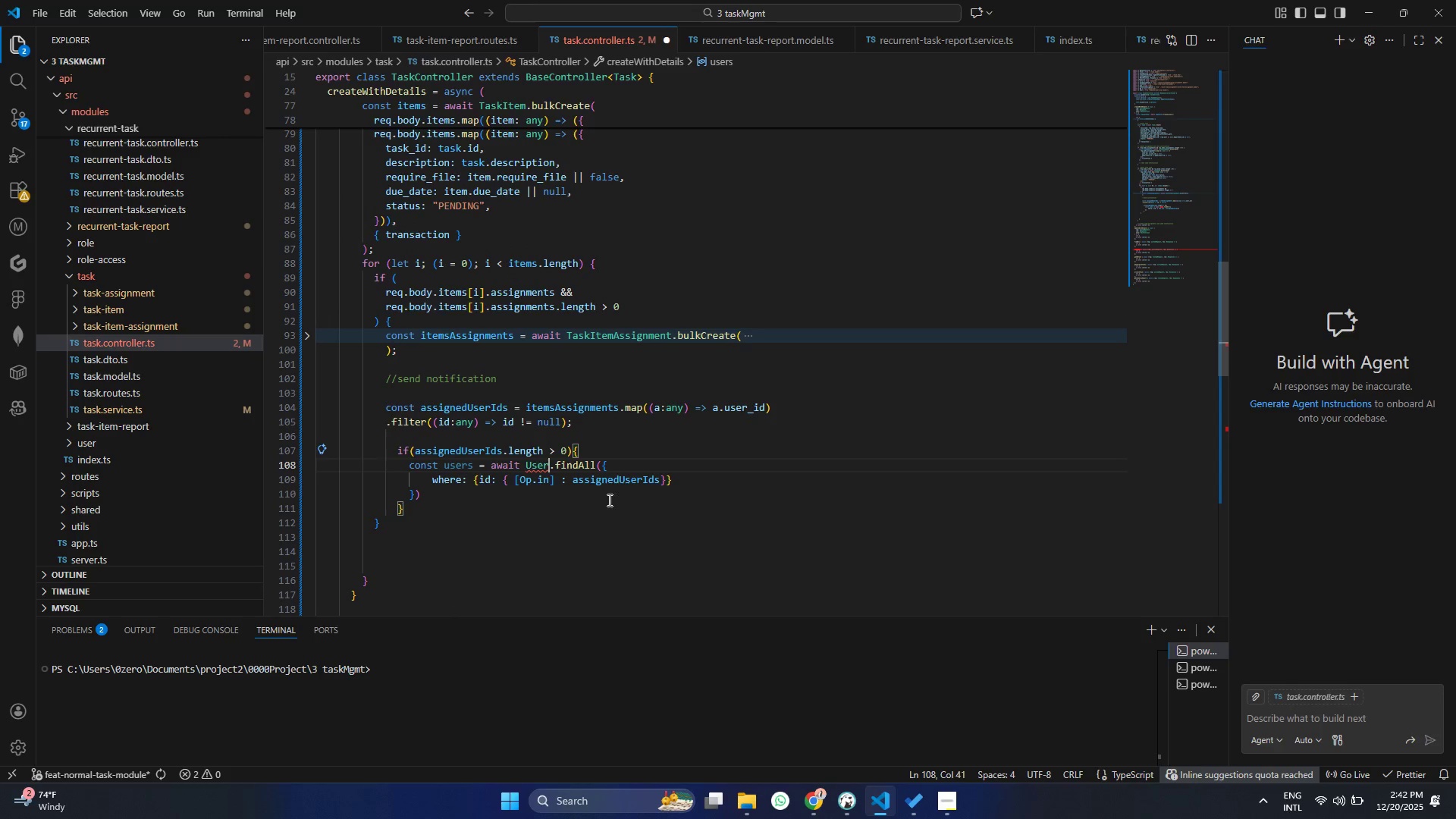 
key(Control+ControlLeft)
 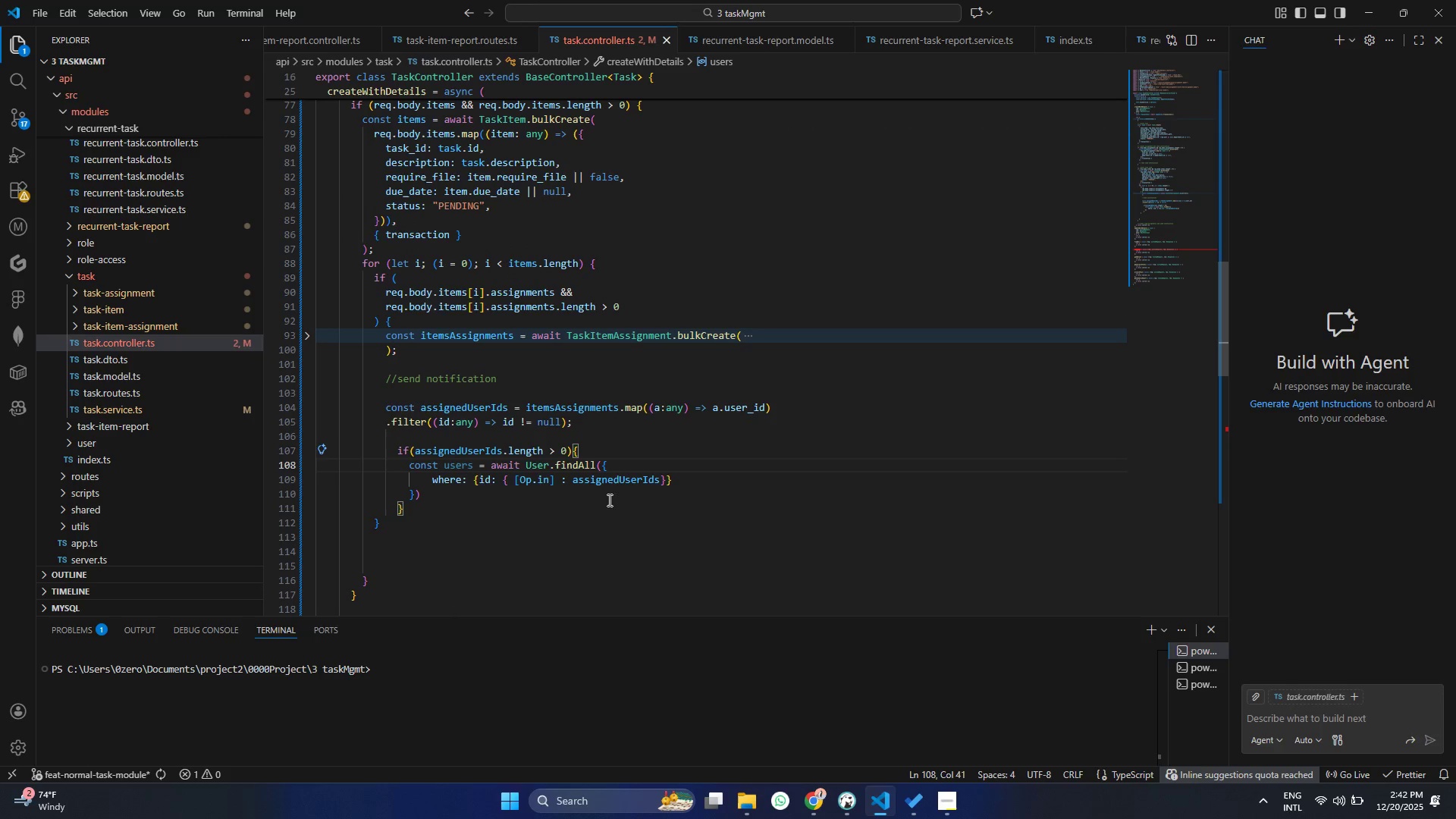 
key(Control+S)
 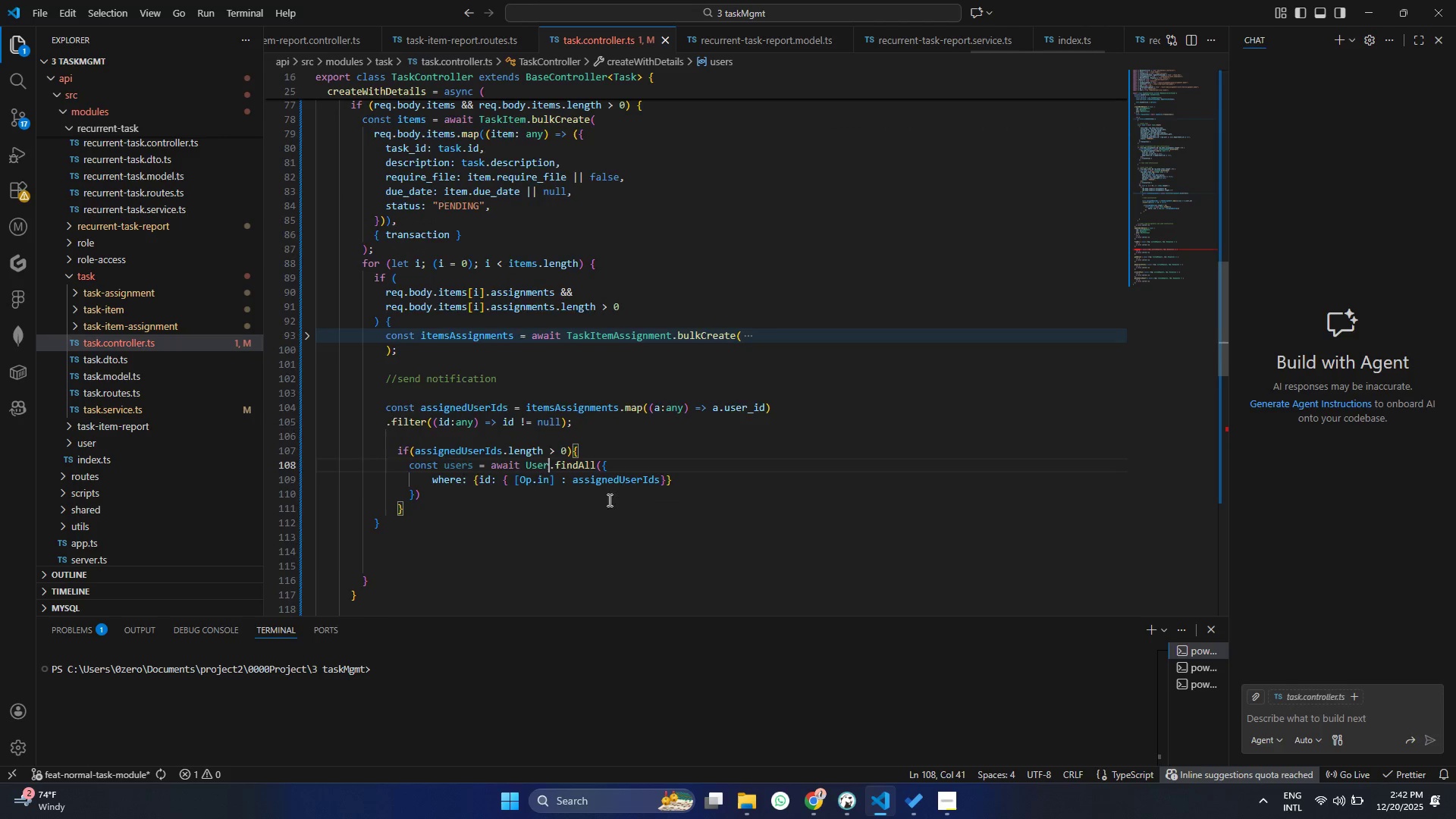 
scroll: coordinate [736, 282], scroll_direction: up, amount: 32.0
 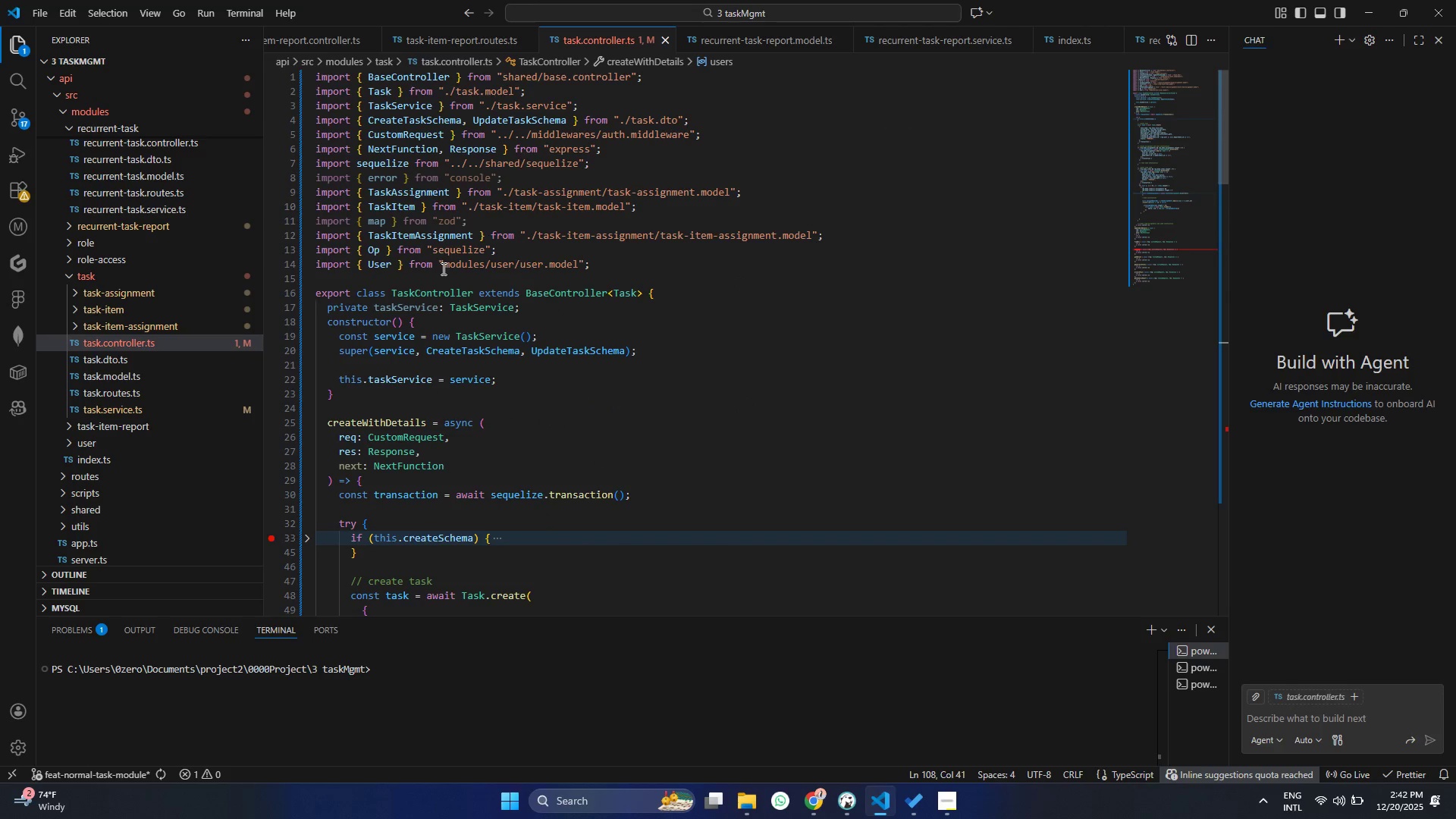 
left_click([442, 268])
 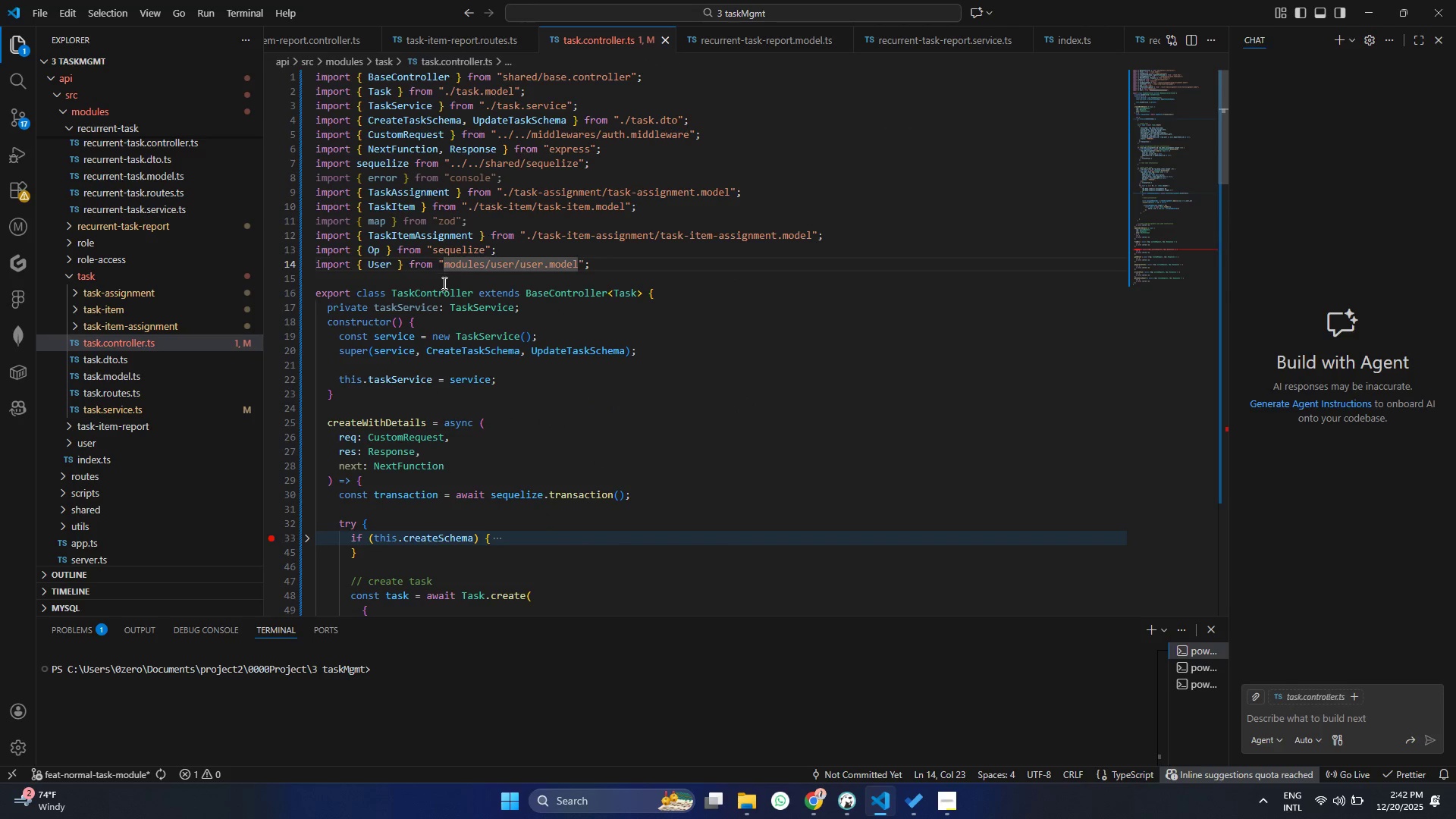 
scroll: coordinate [443, 283], scroll_direction: up, amount: 2.0
 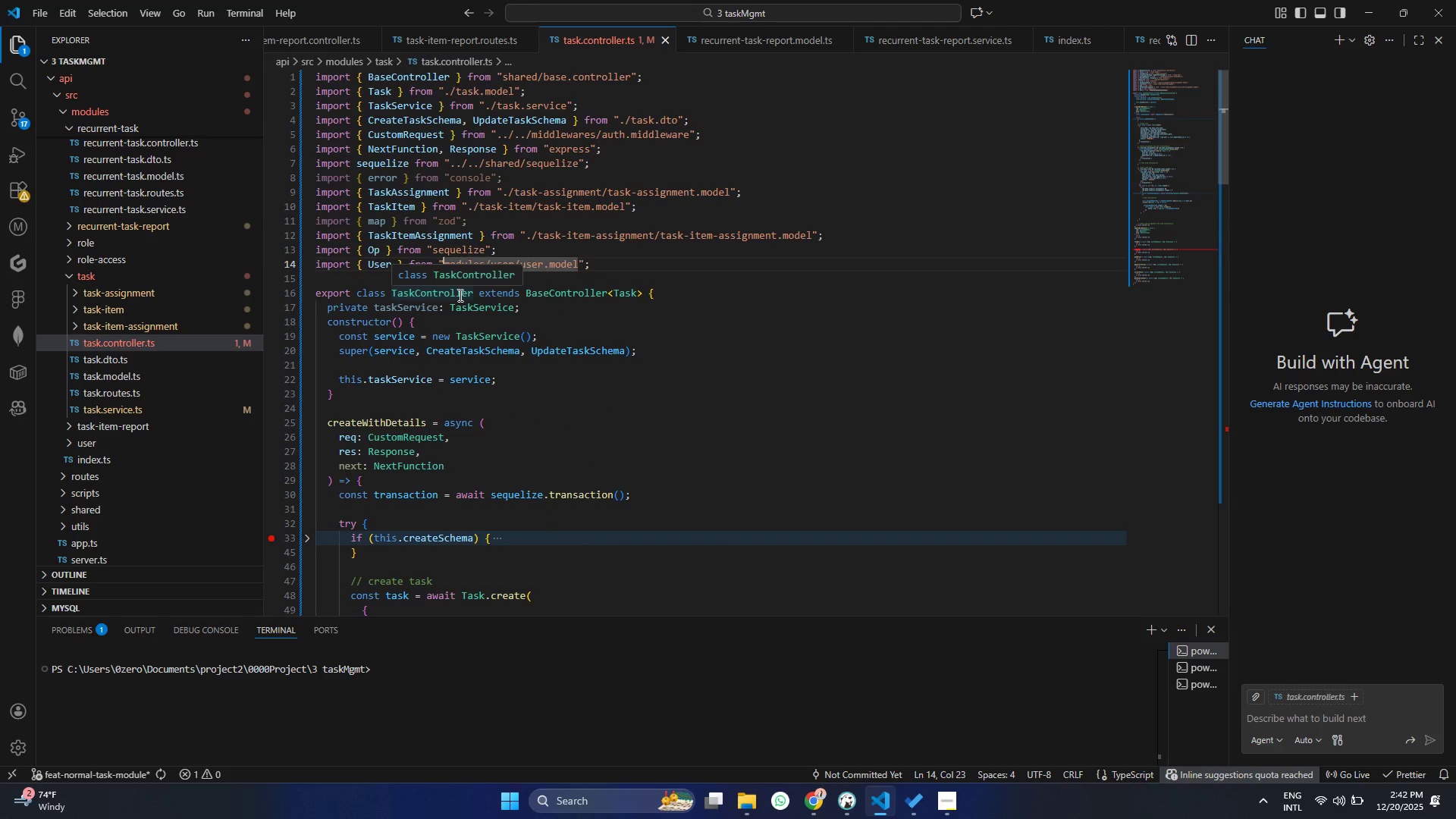 
key(Period)
 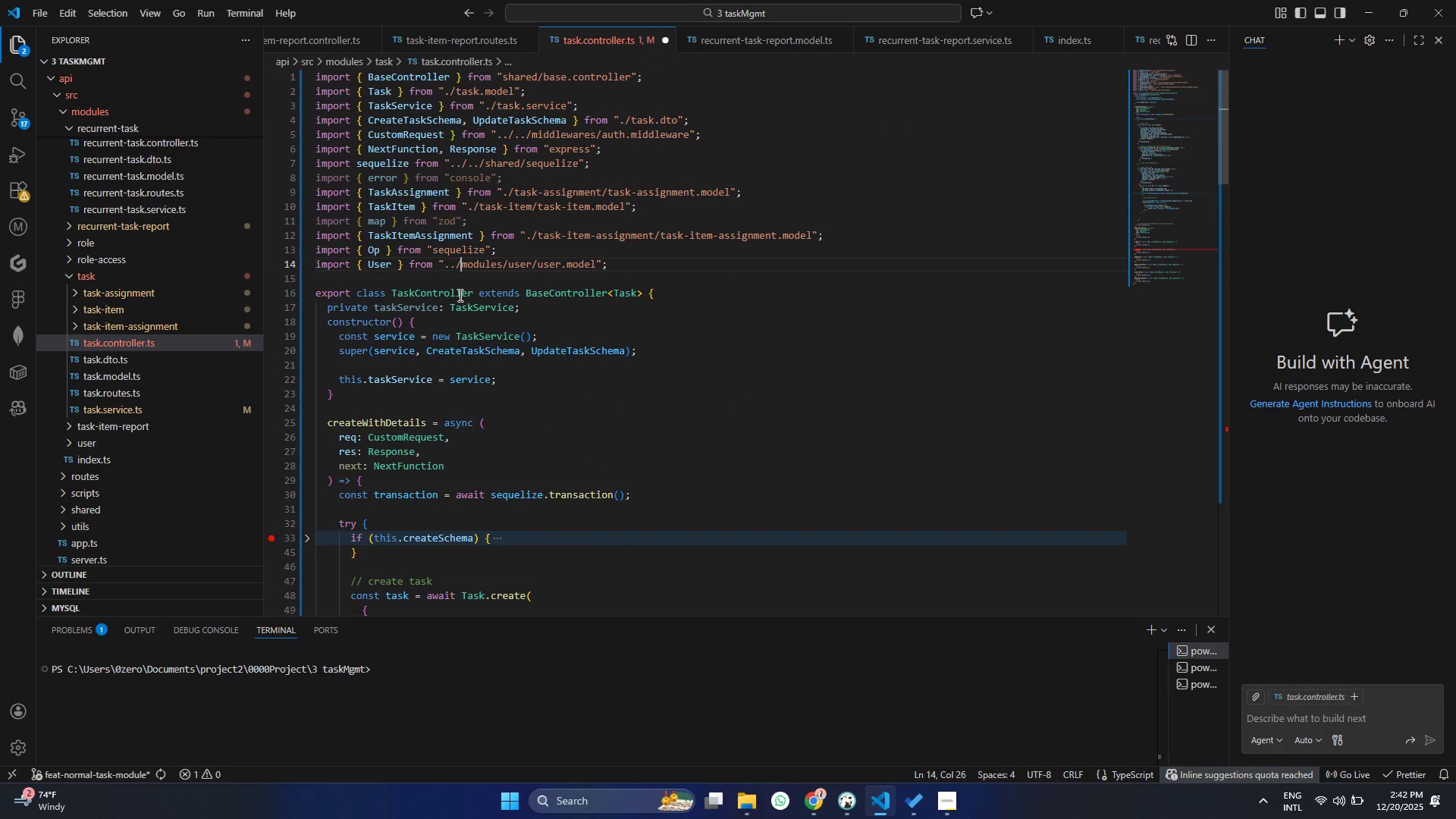 
key(Period)
 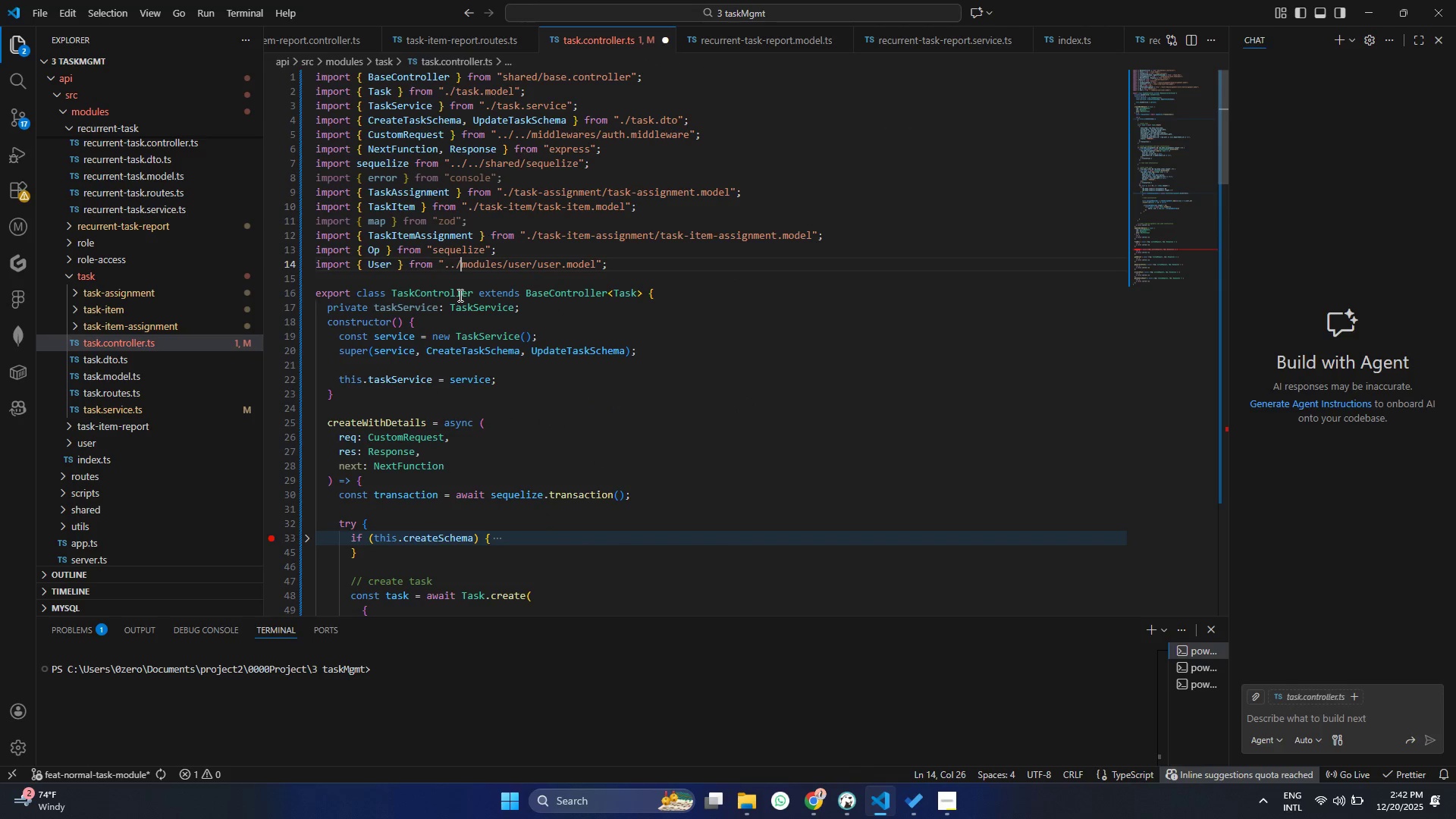 
key(Slash)
 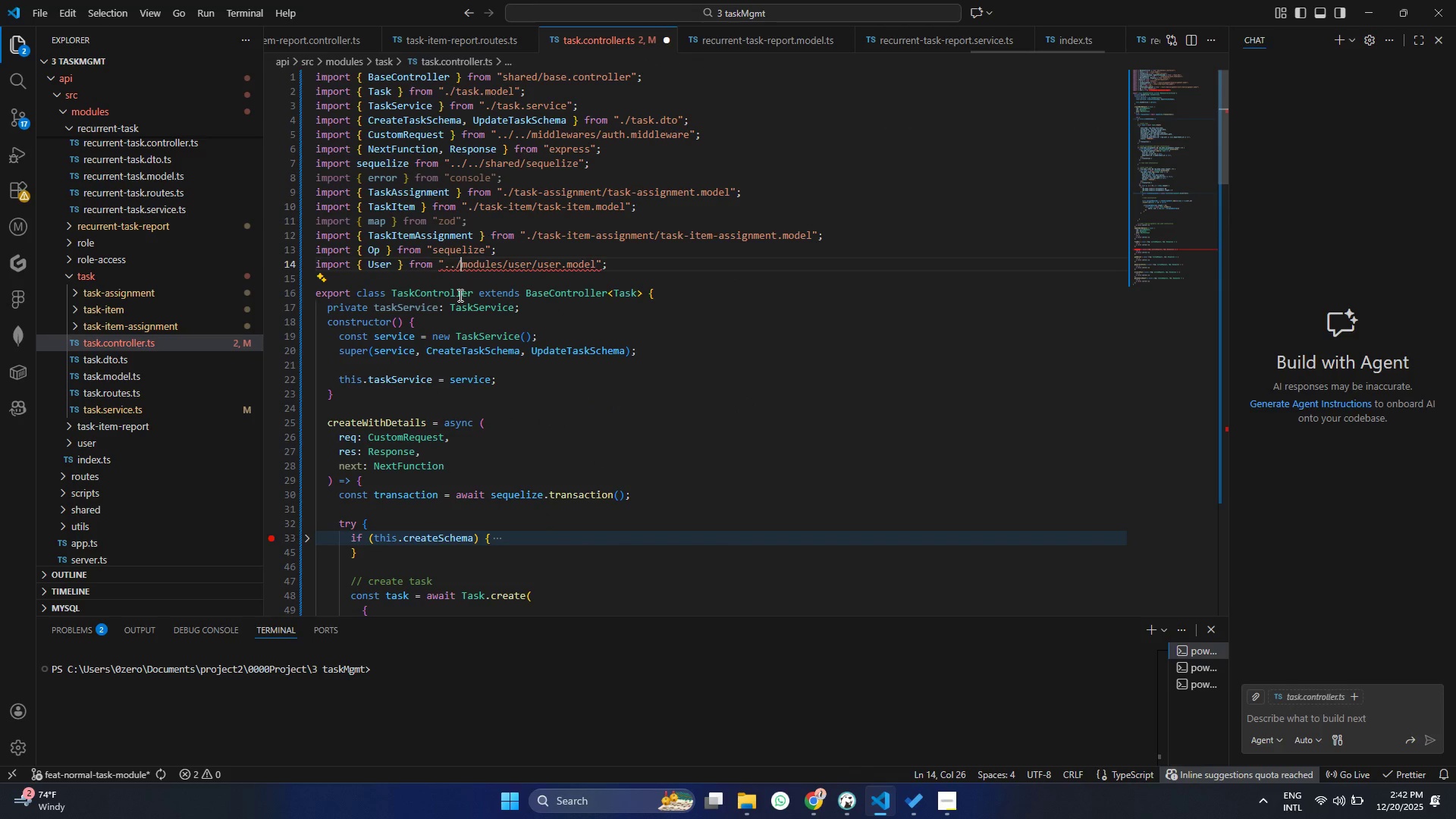 
key(Period)
 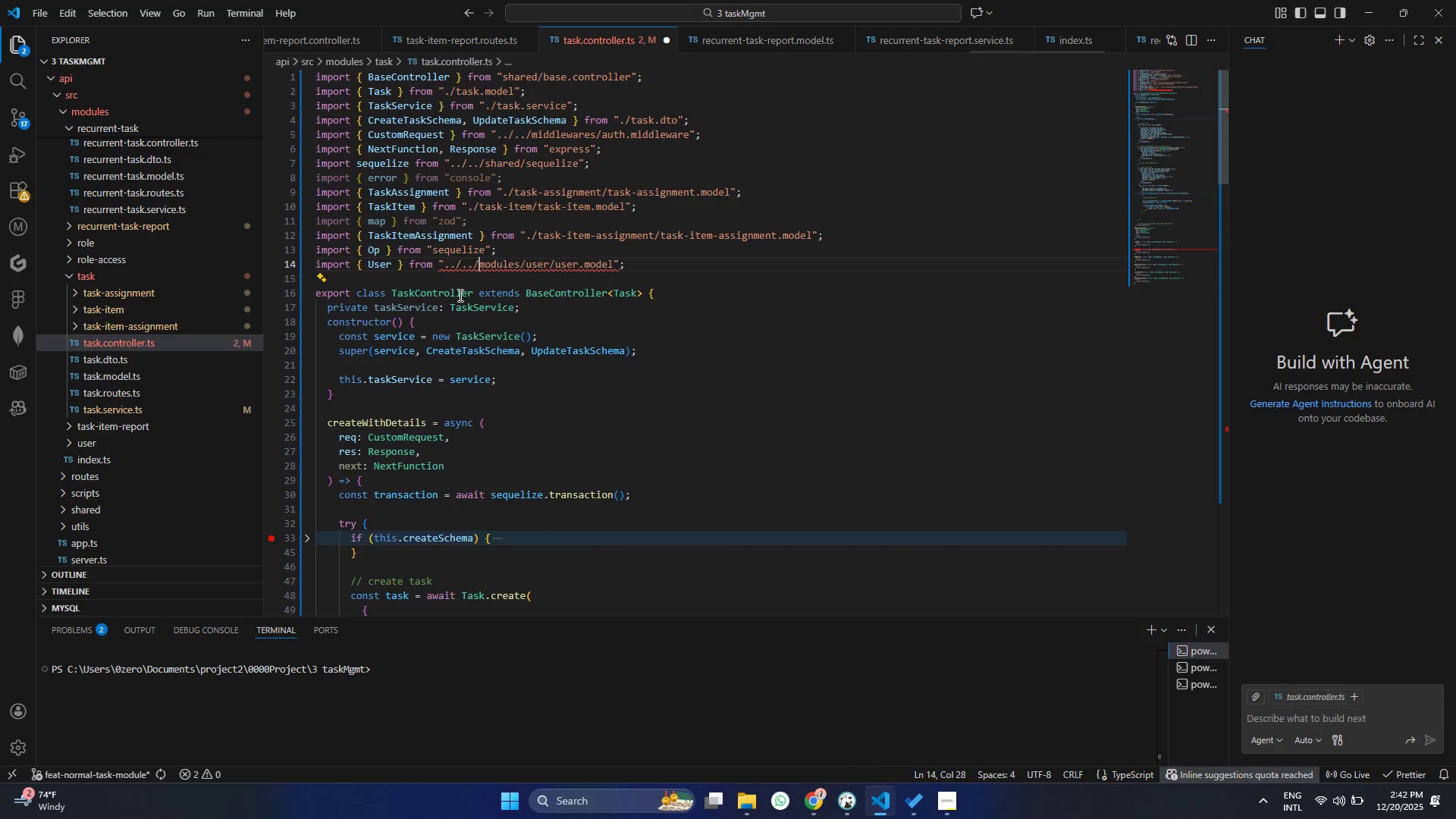 
key(Period)
 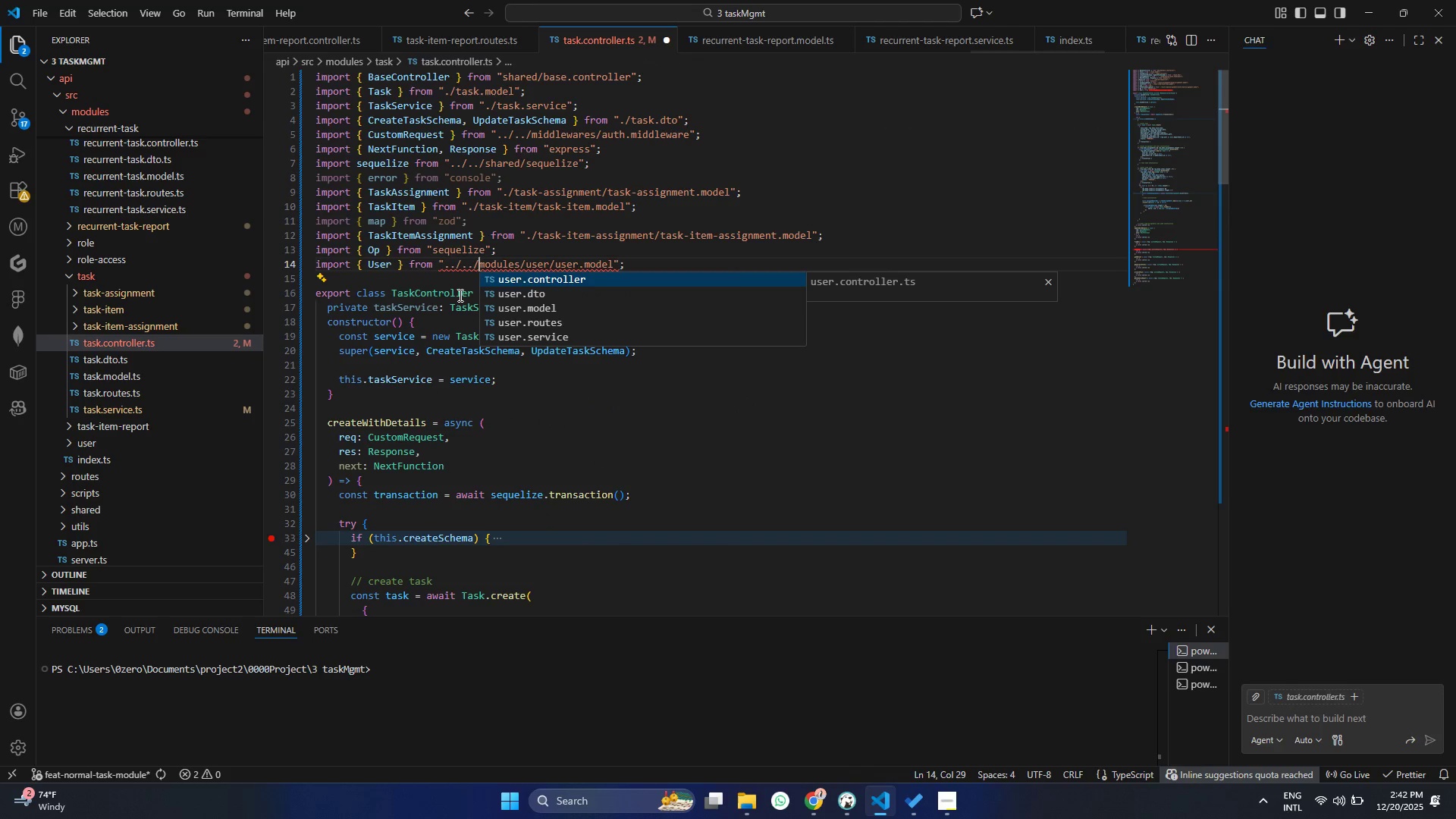 
key(Slash)
 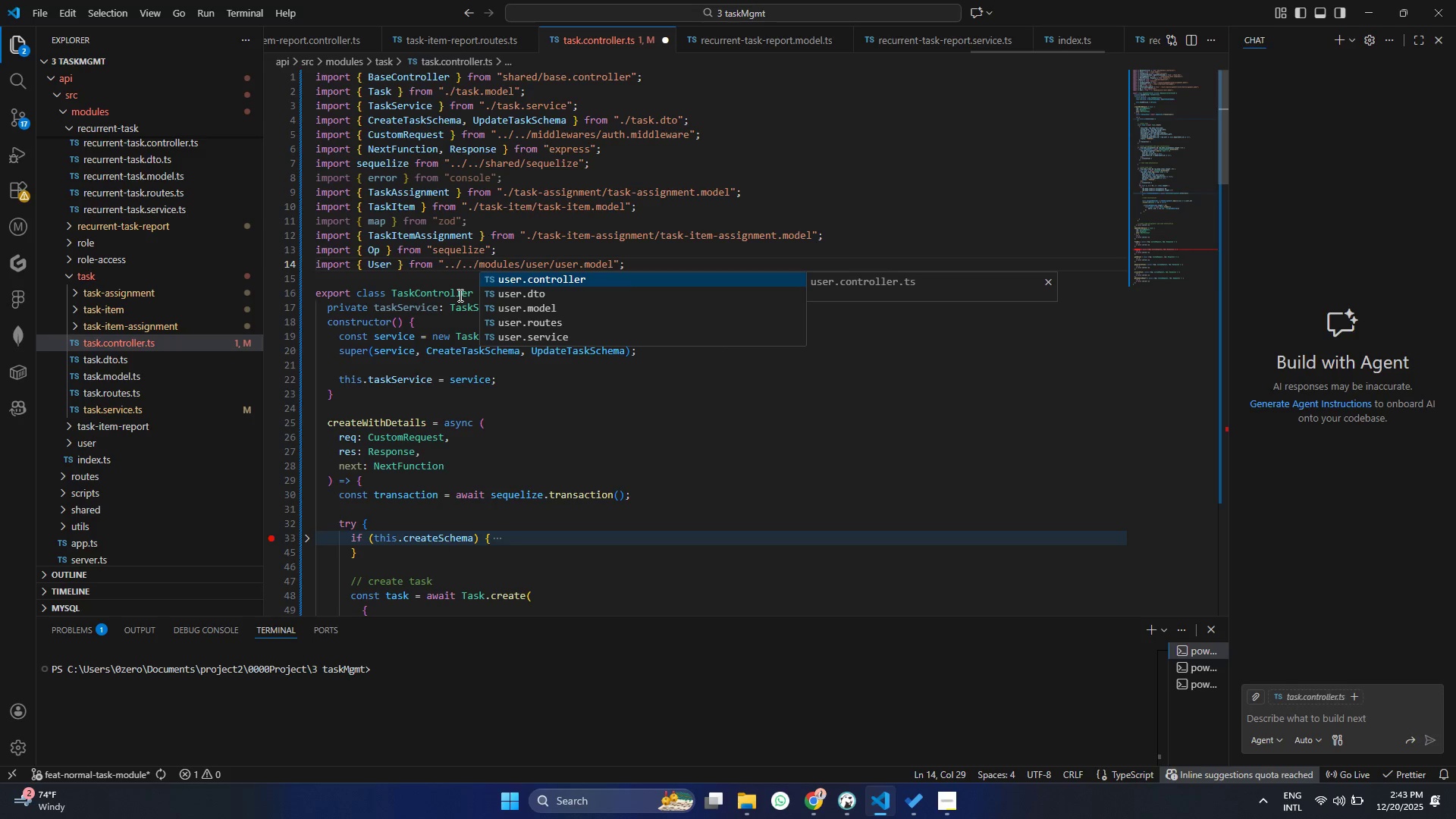 
key(Control+ControlLeft)
 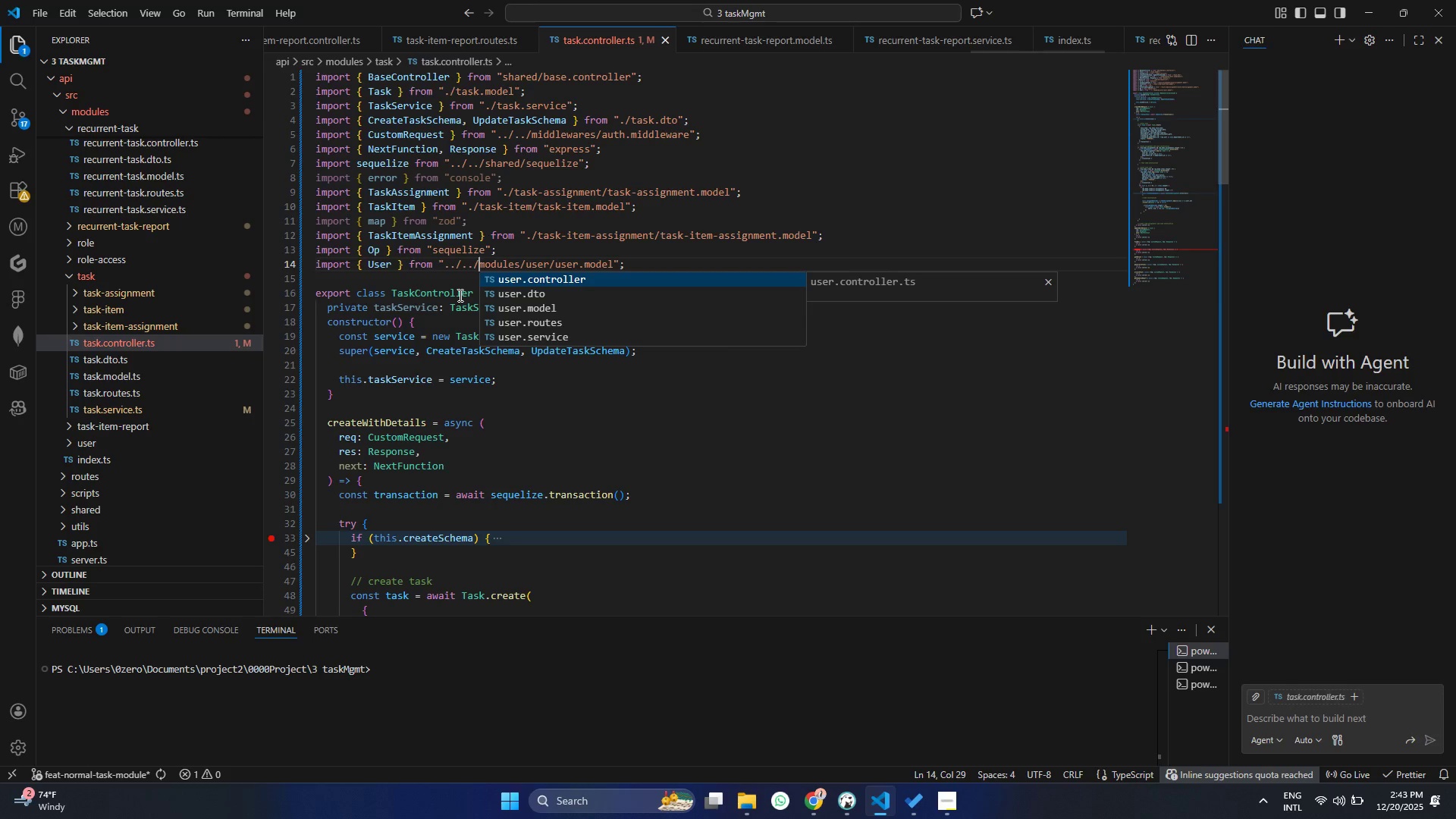 
key(Control+S)
 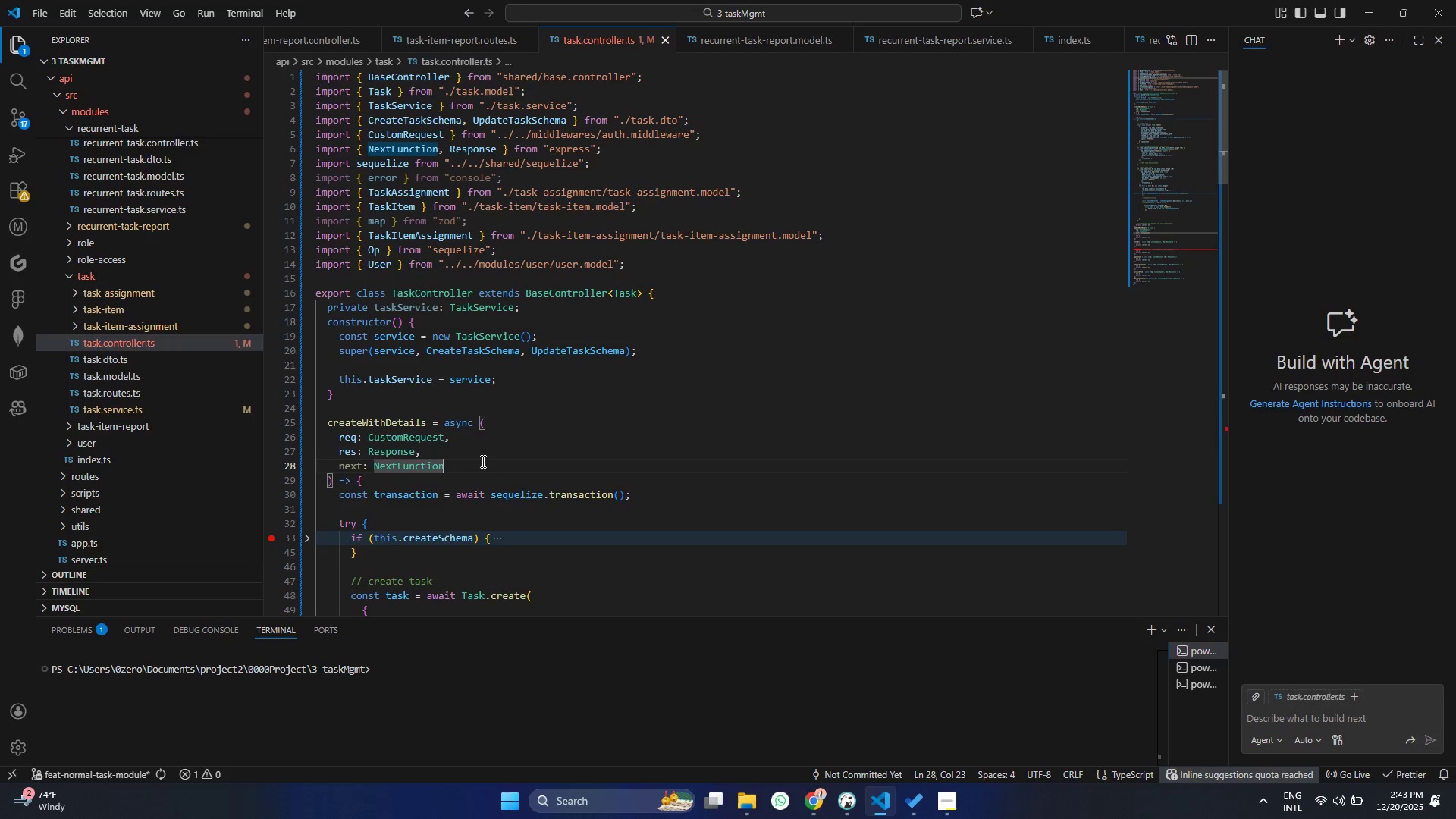 
scroll: coordinate [490, 464], scroll_direction: down, amount: 3.0
 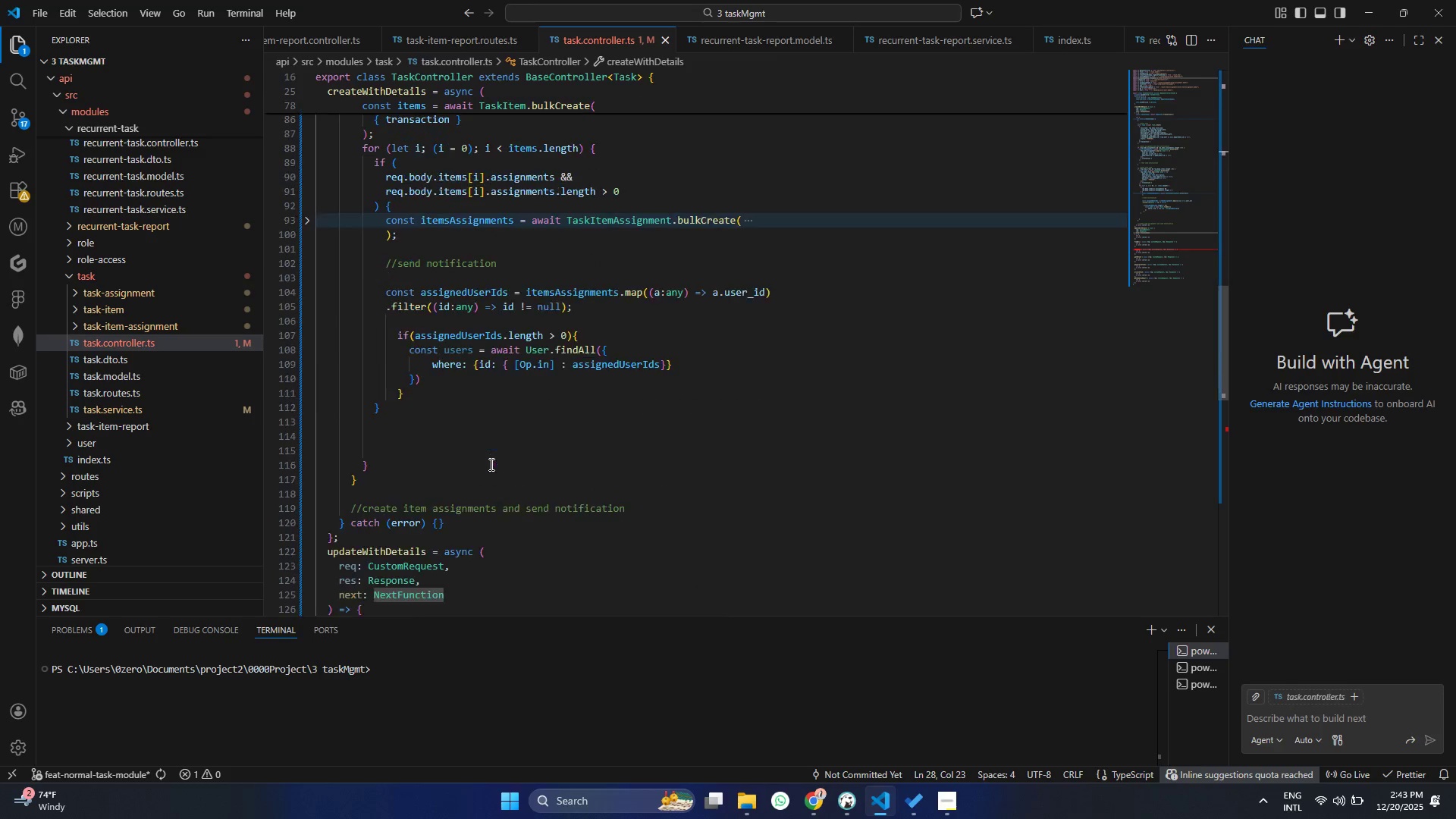 
left_click([419, 367])
 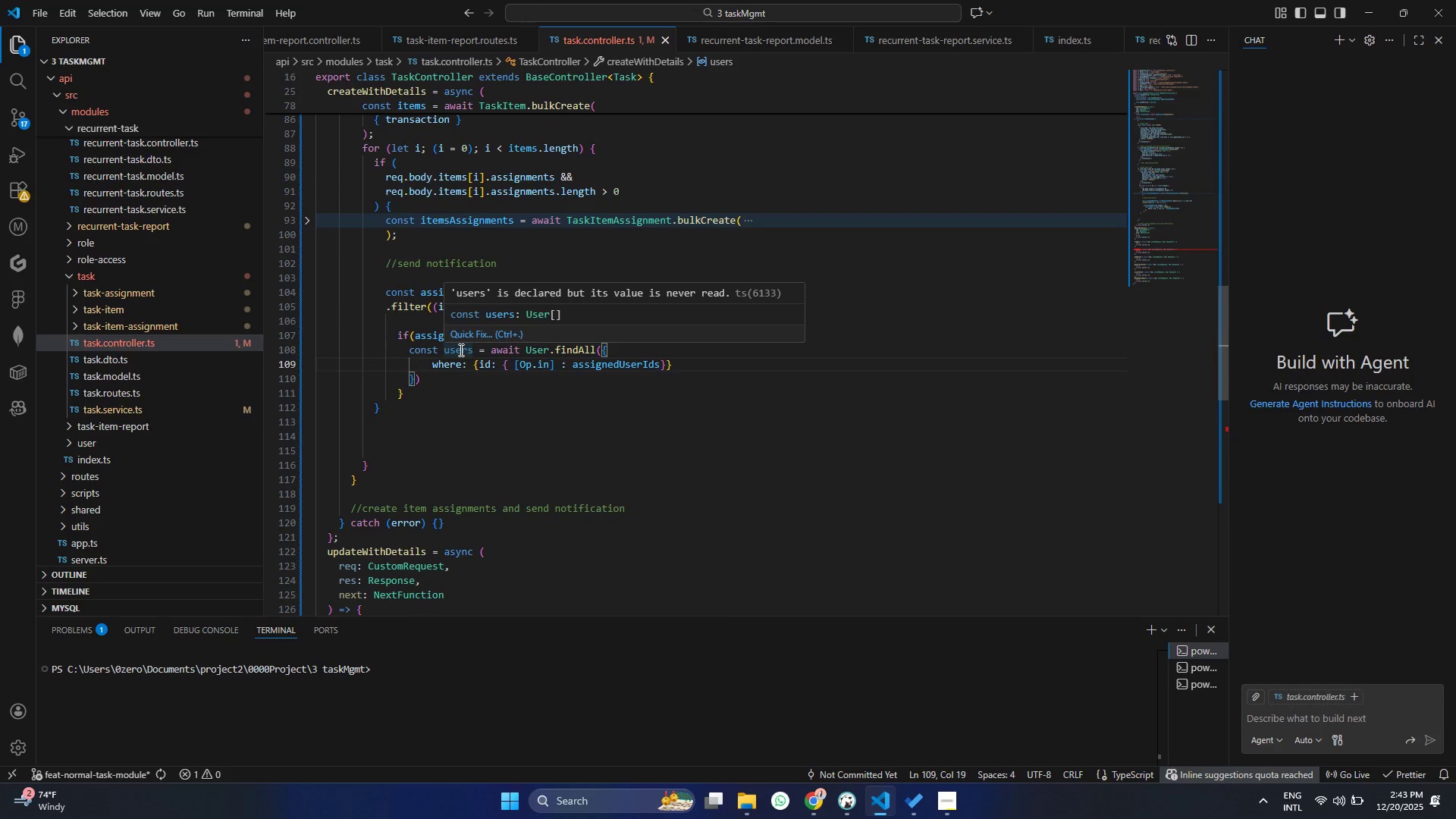 
double_click([460, 350])
 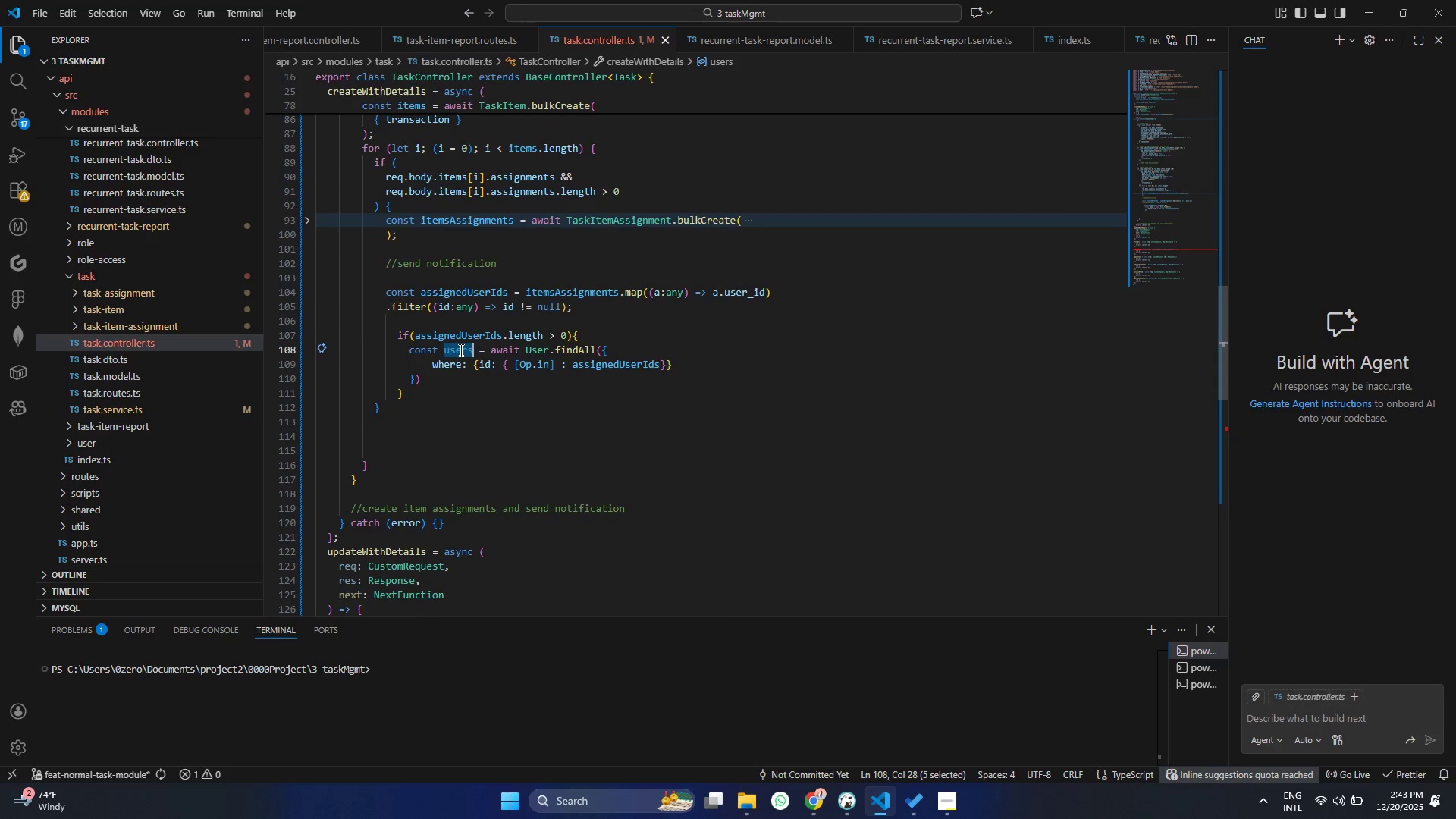 
key(Control+C)
 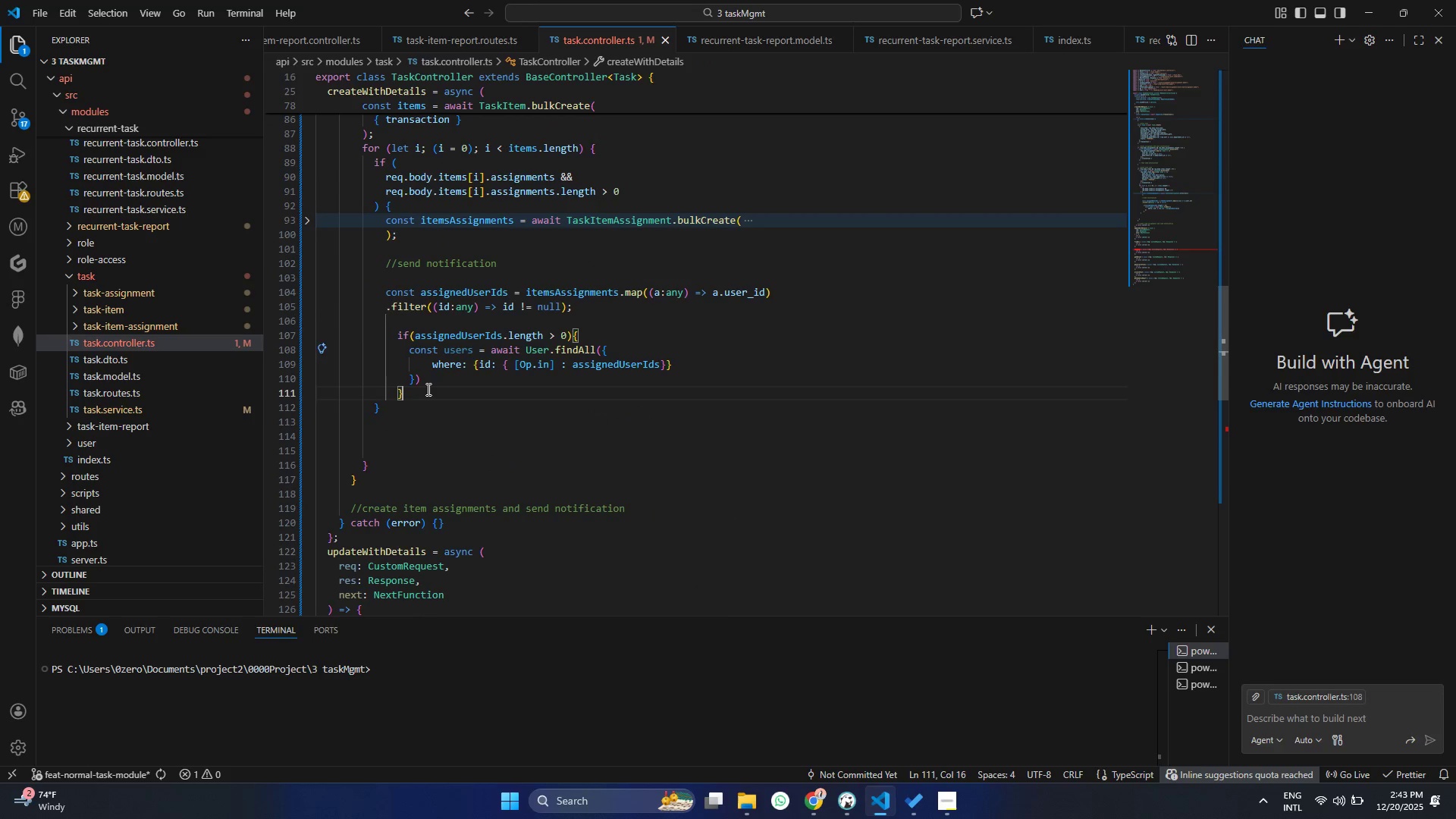 
double_click([426, 373])
 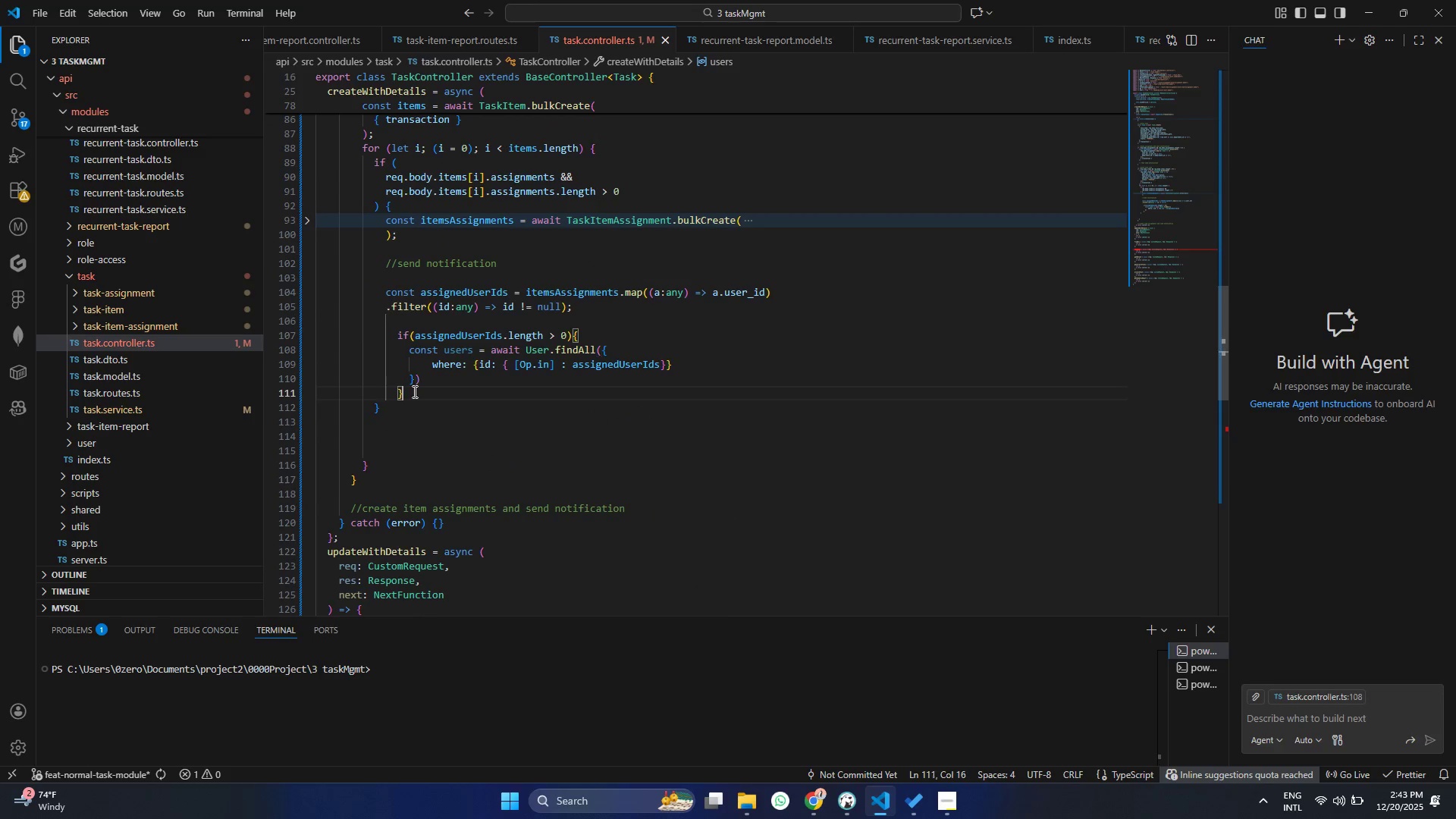 
triple_click([413, 391])
 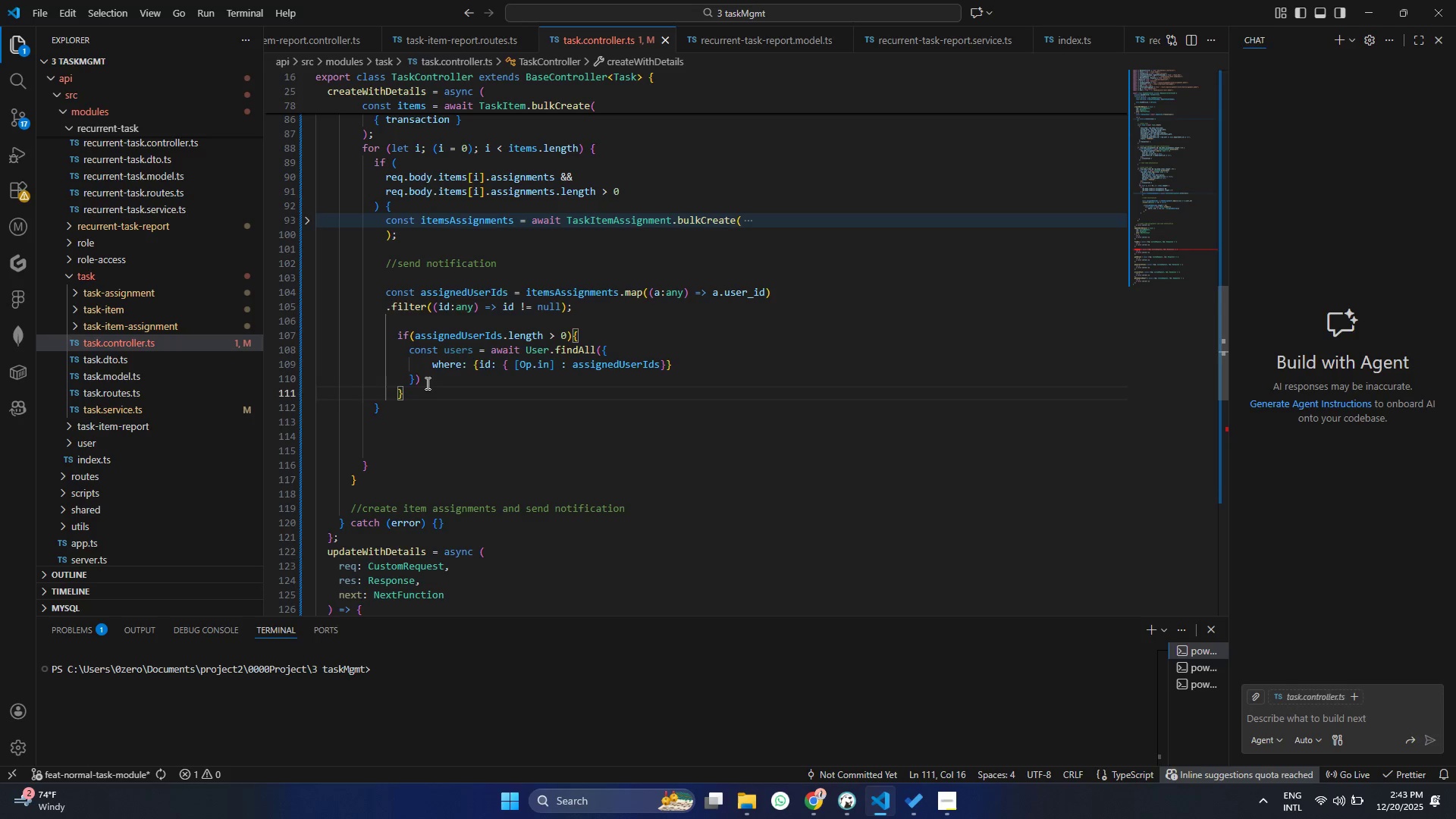 
left_click([426, 383])
 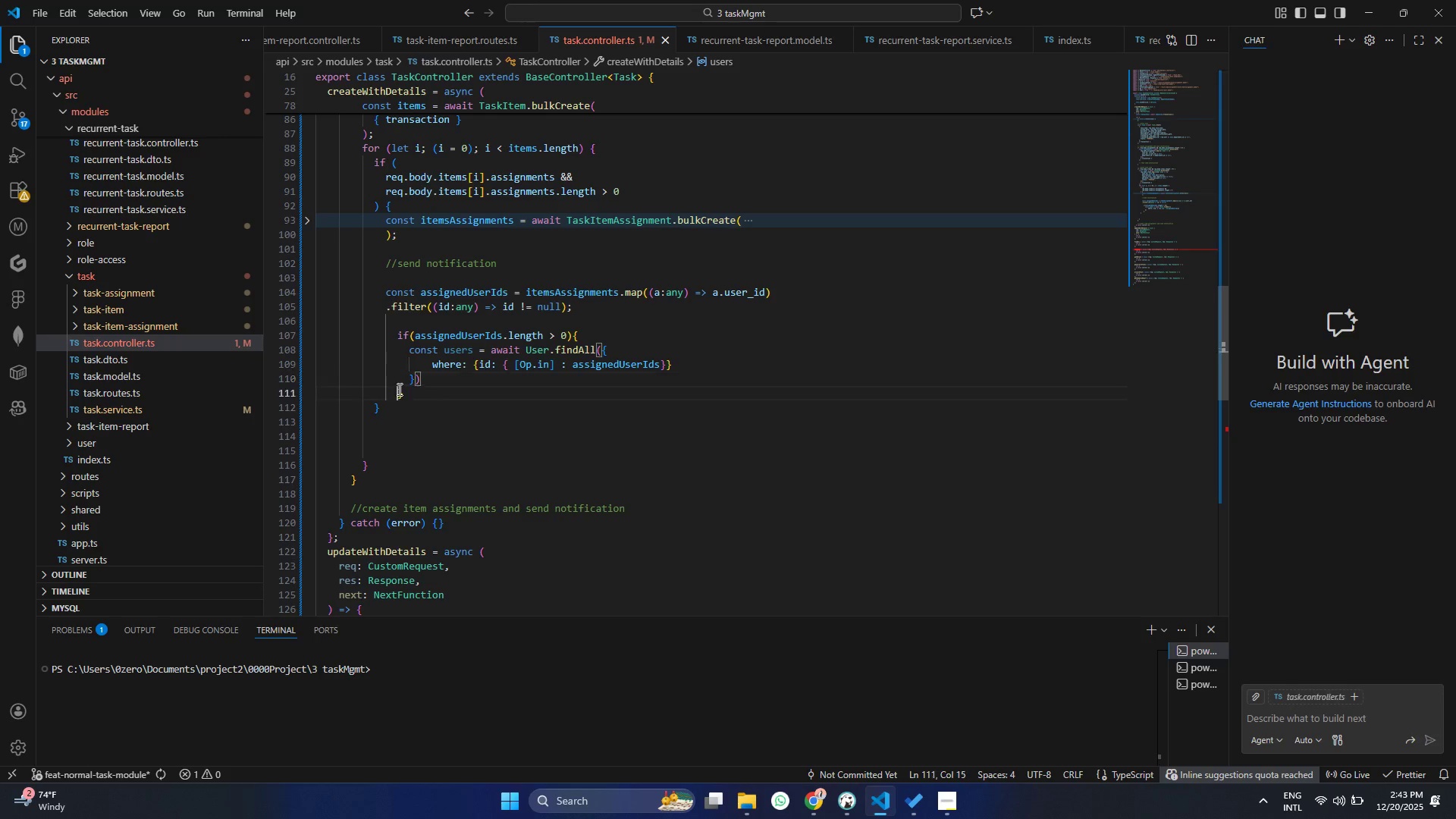 
double_click([413, 393])
 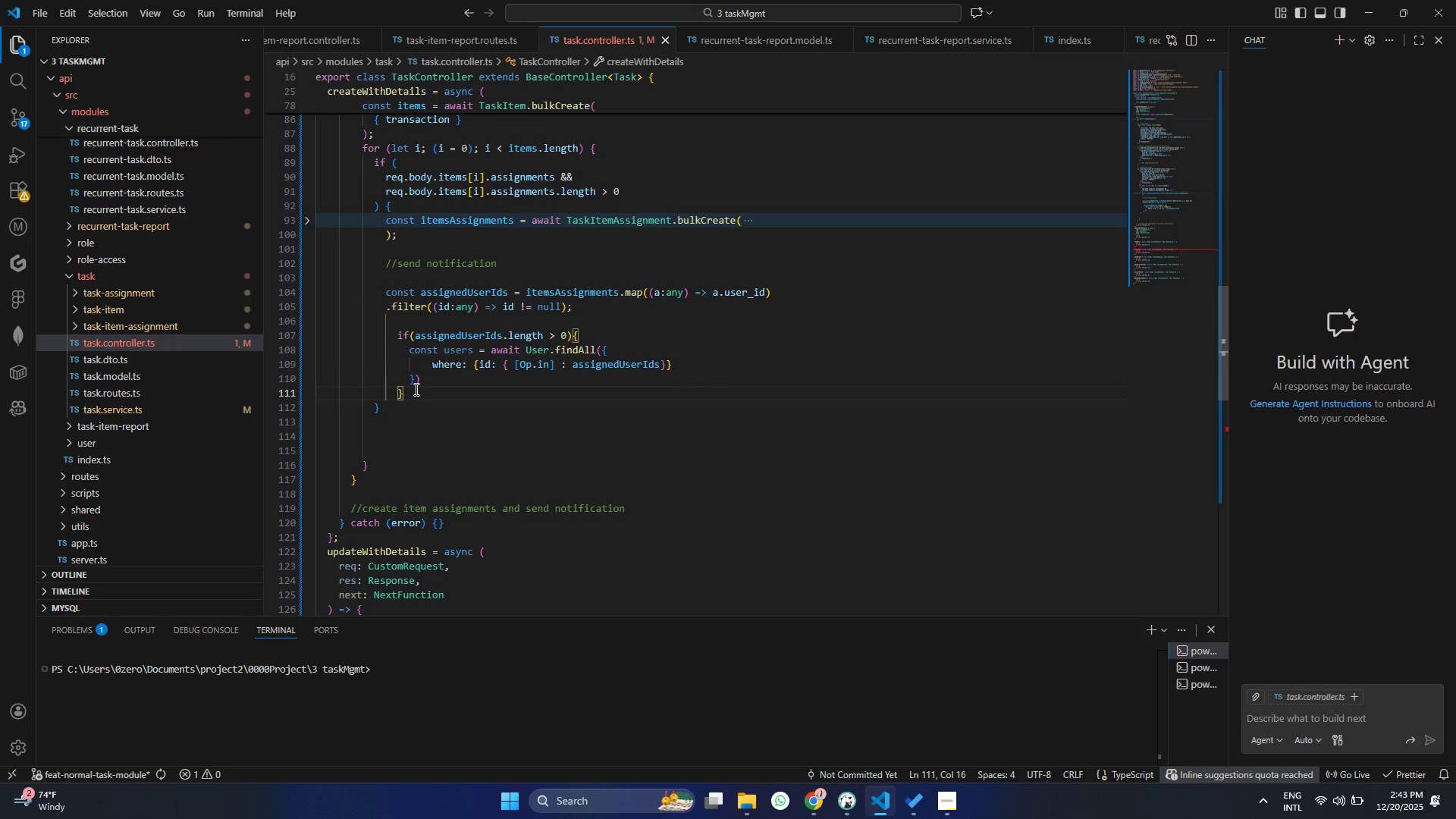 
left_click([417, 381])
 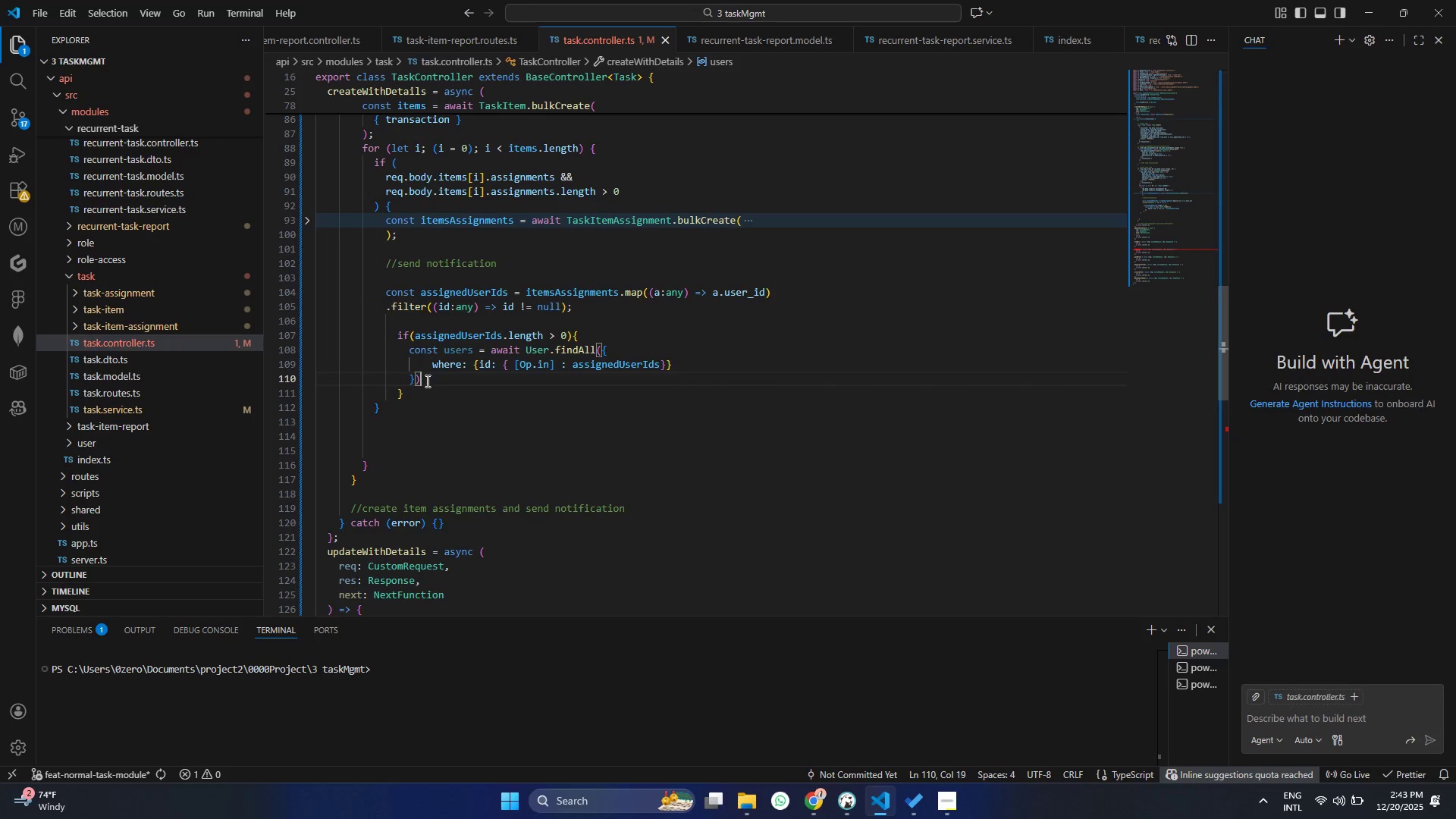 
double_click([426, 381])
 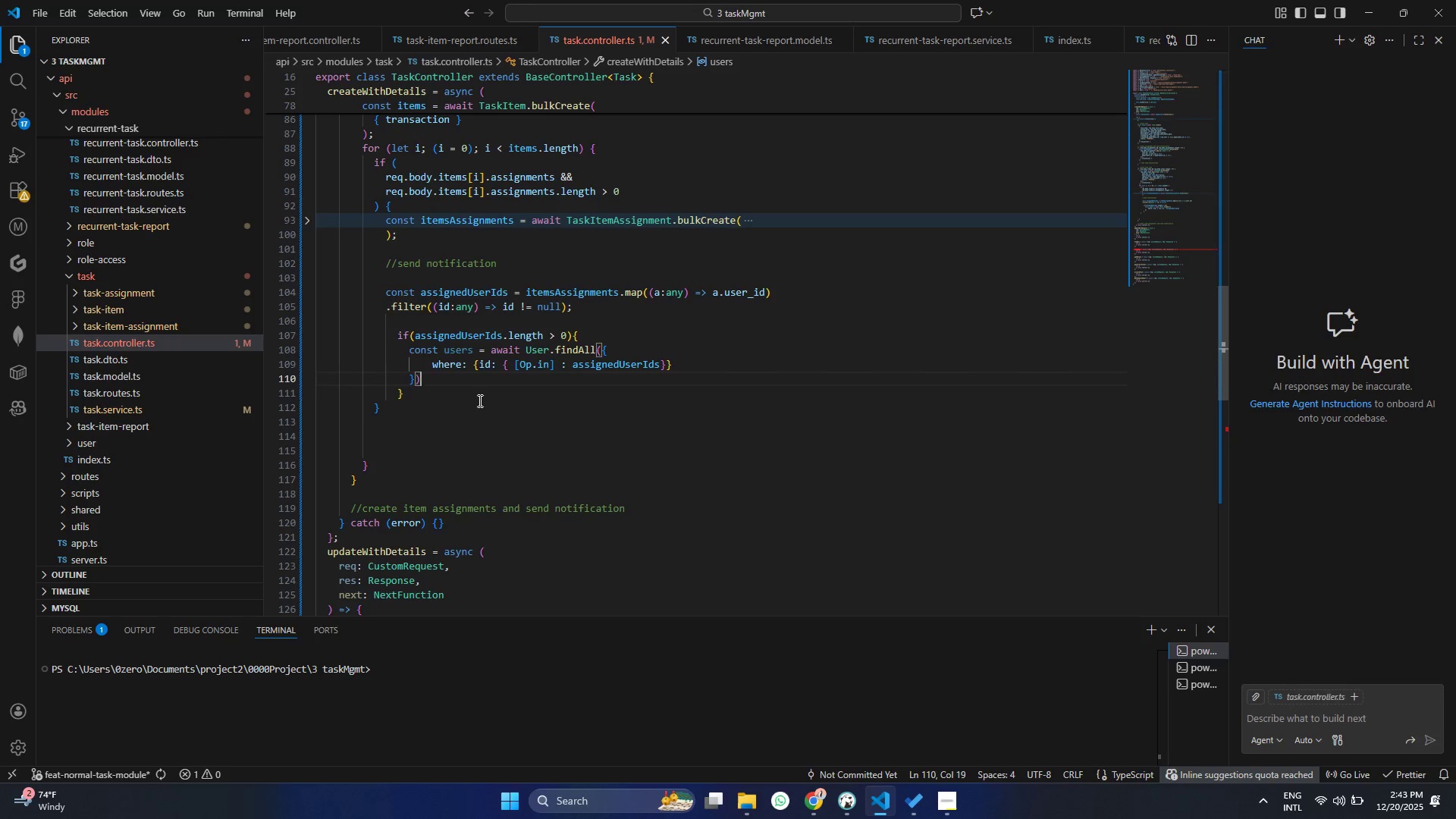 
key(Enter)
 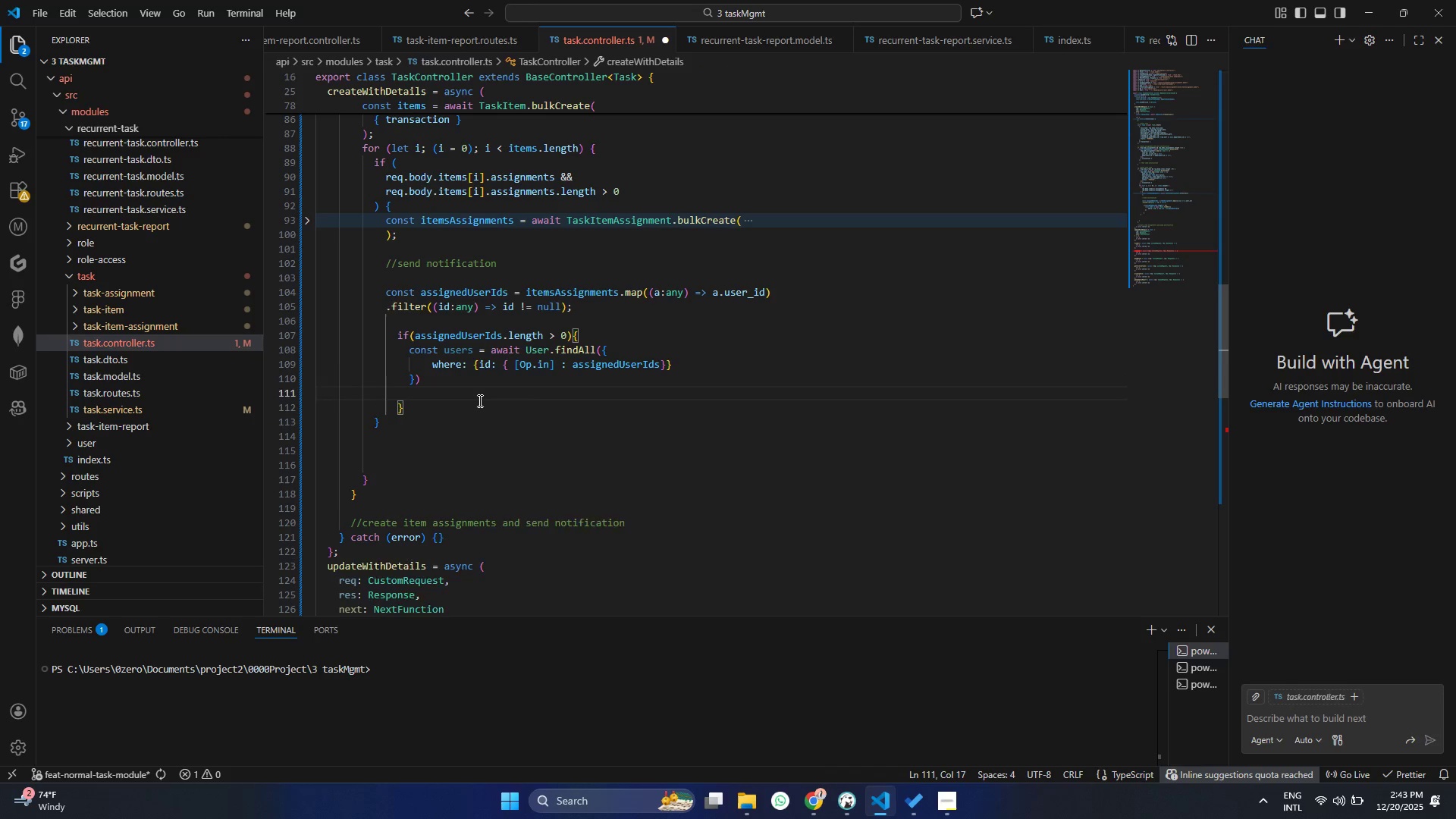 
key(Enter)
 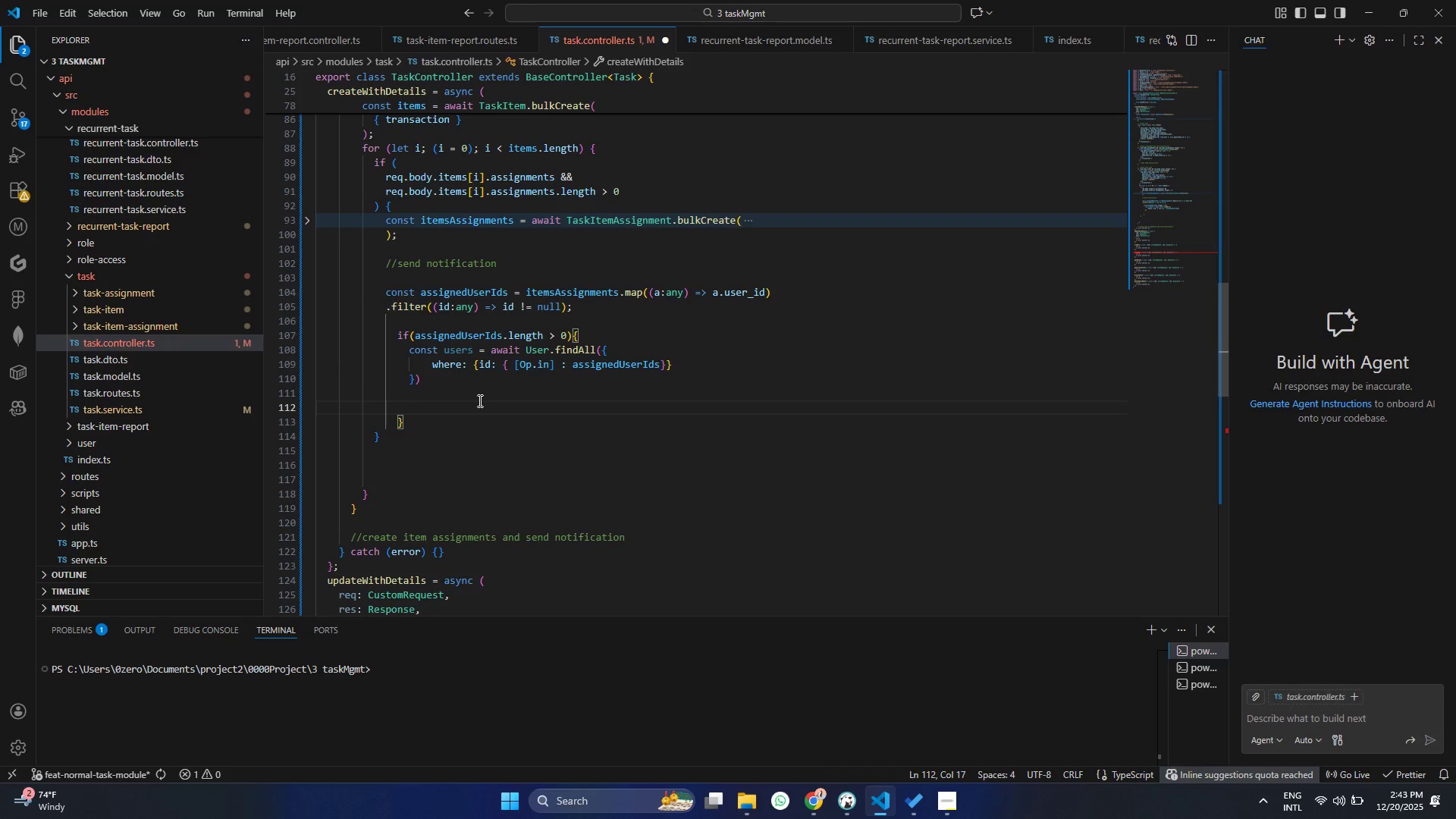 
type(// pre pate)
key(Backspace)
key(Backspace)
key(Backspace)
key(Backspace)
key(Backspace)
type(pare message ad)
key(Backspace)
type(nd sent)
key(Backspace)
type(d to user)
 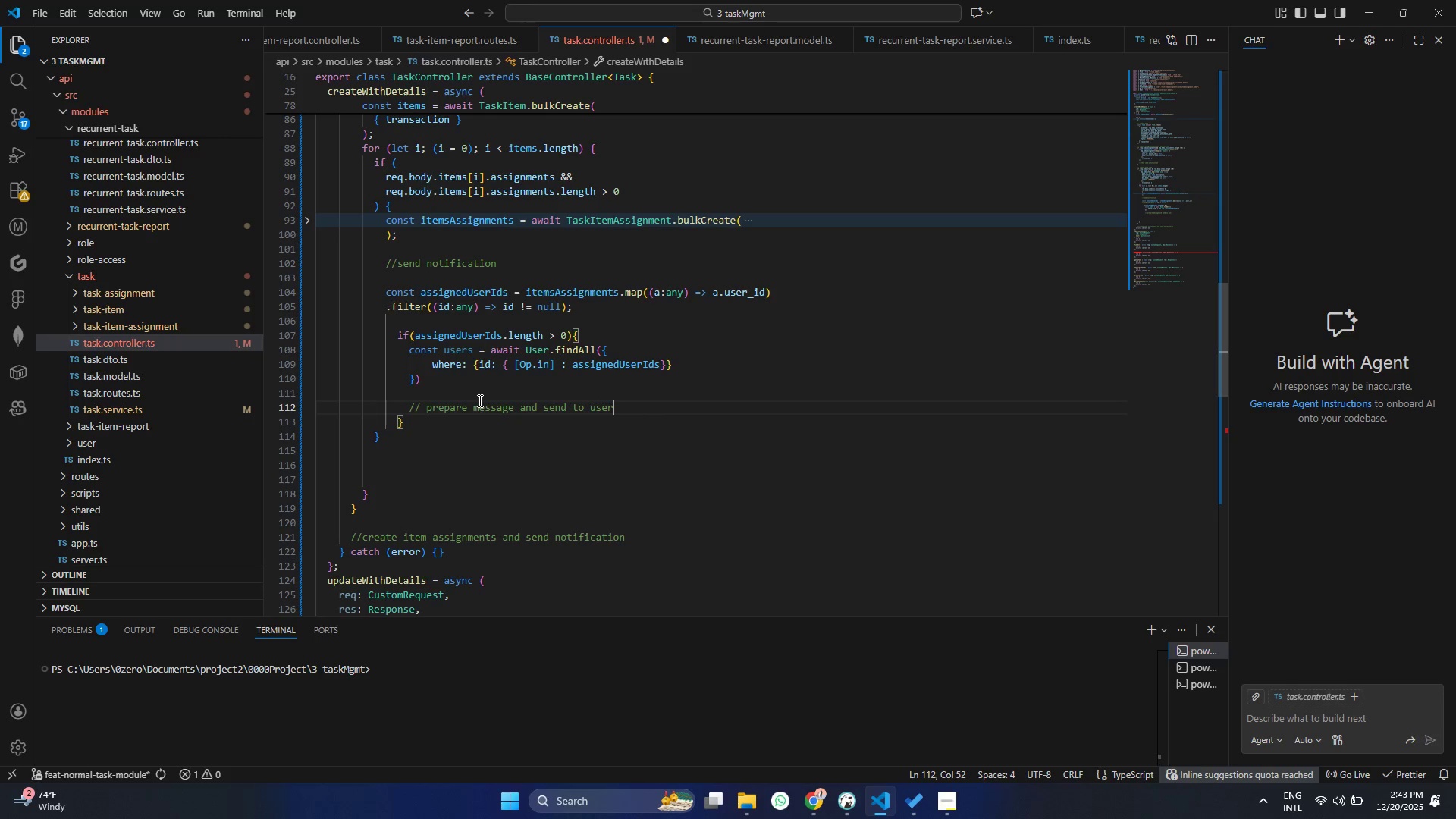 
key(Control+ControlLeft)
 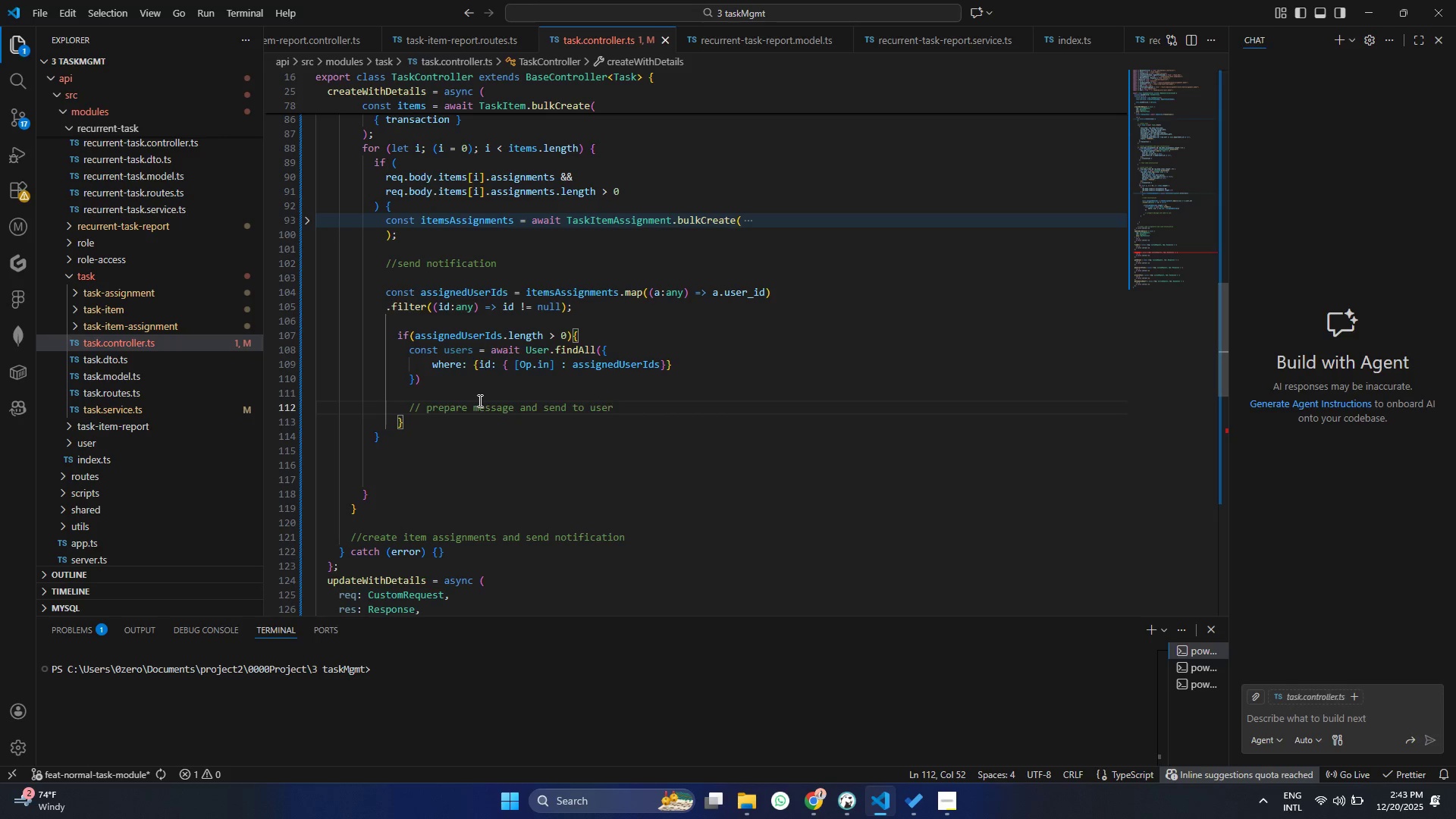 
key(Control+S)
 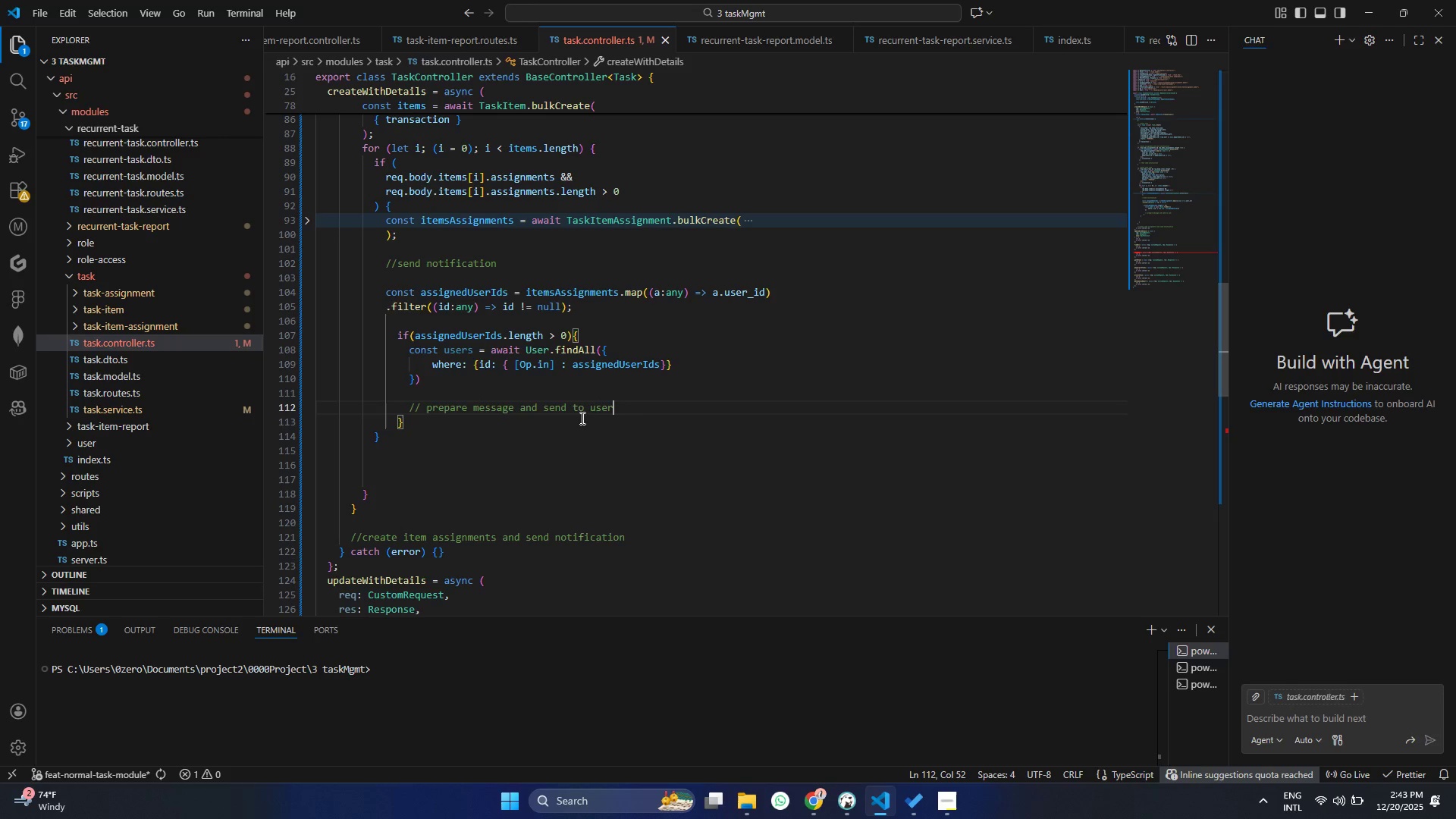 
wait(9.48)
 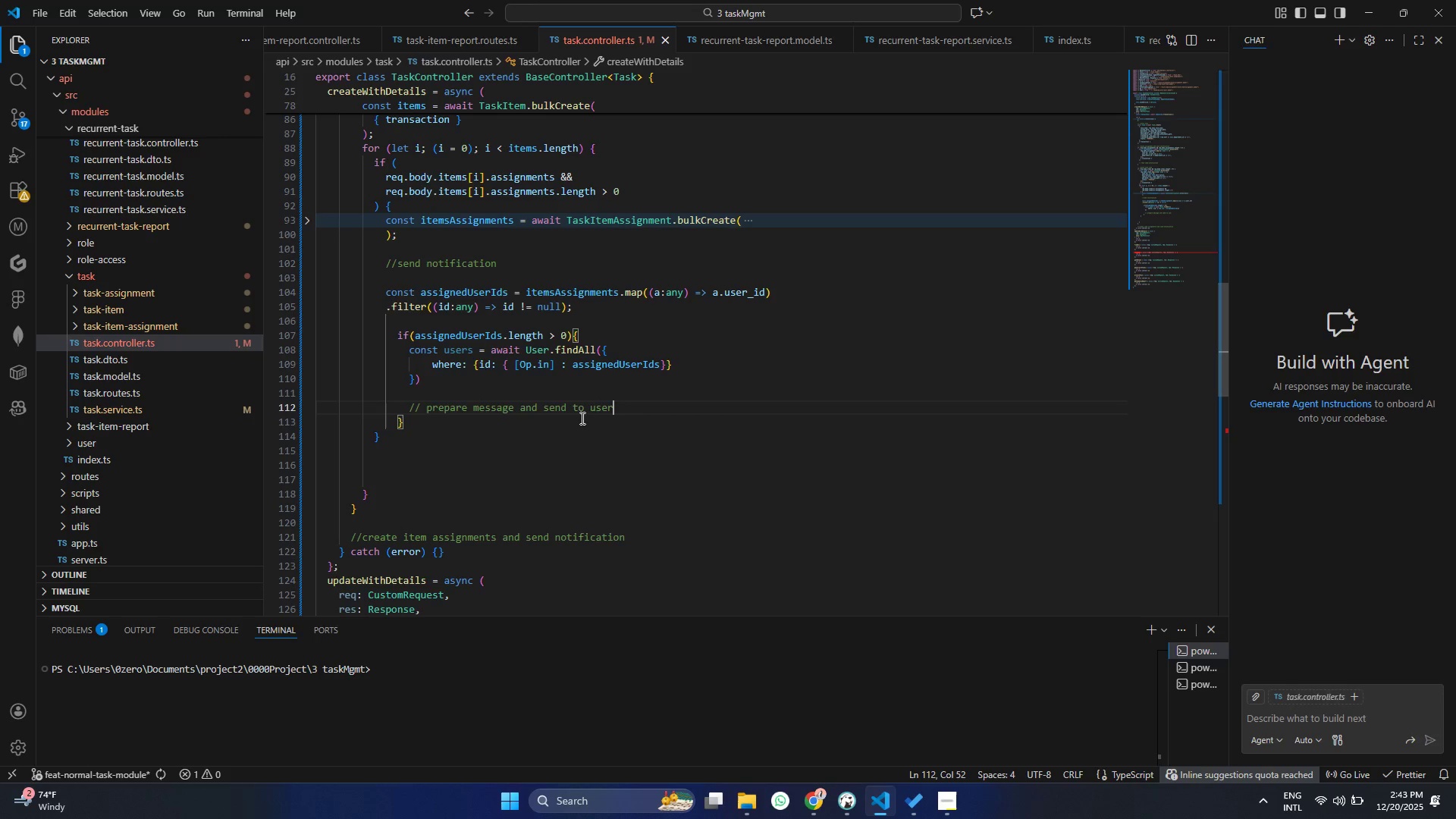 
left_click([365, 507])
 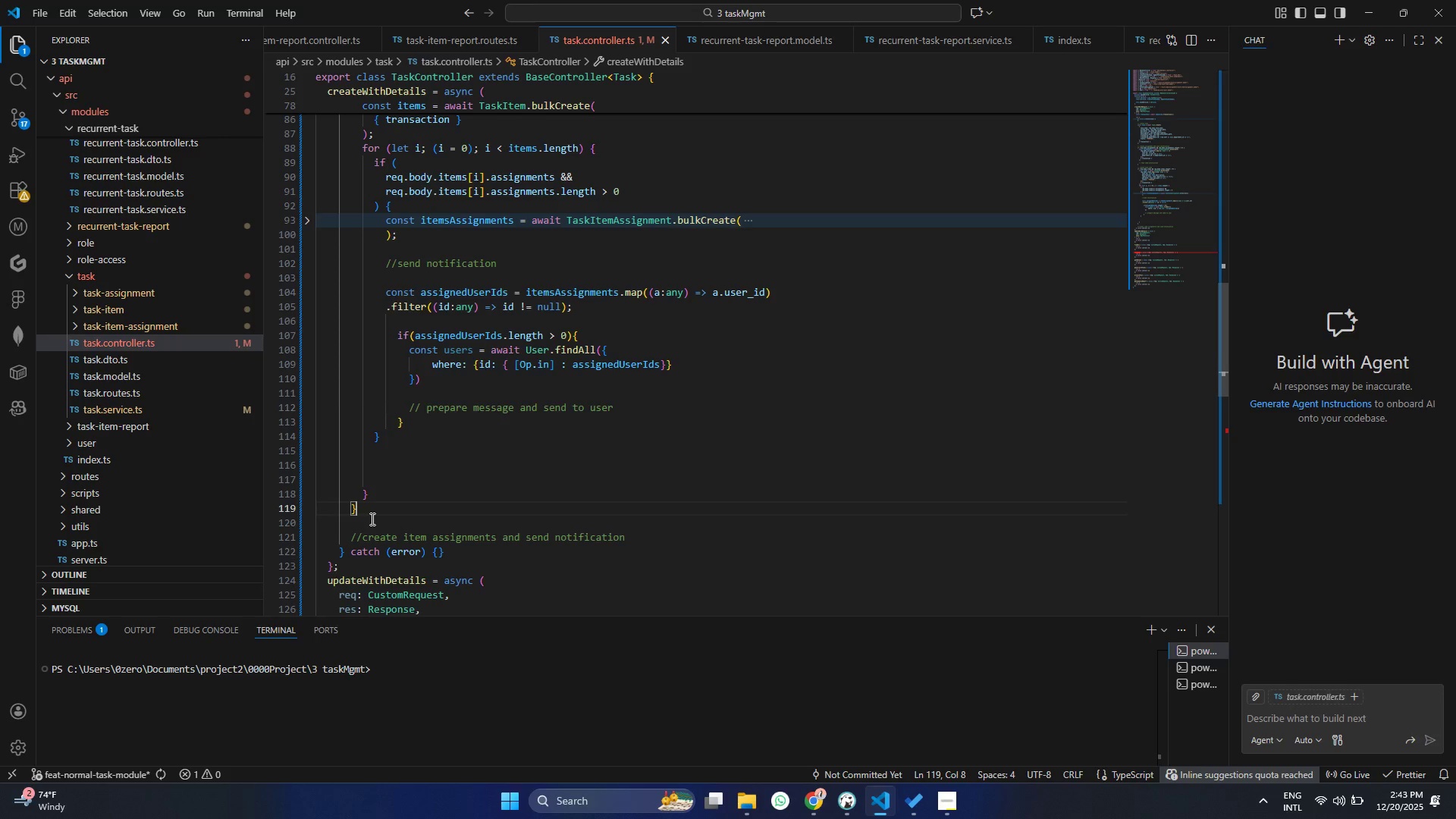 
key(Enter)
 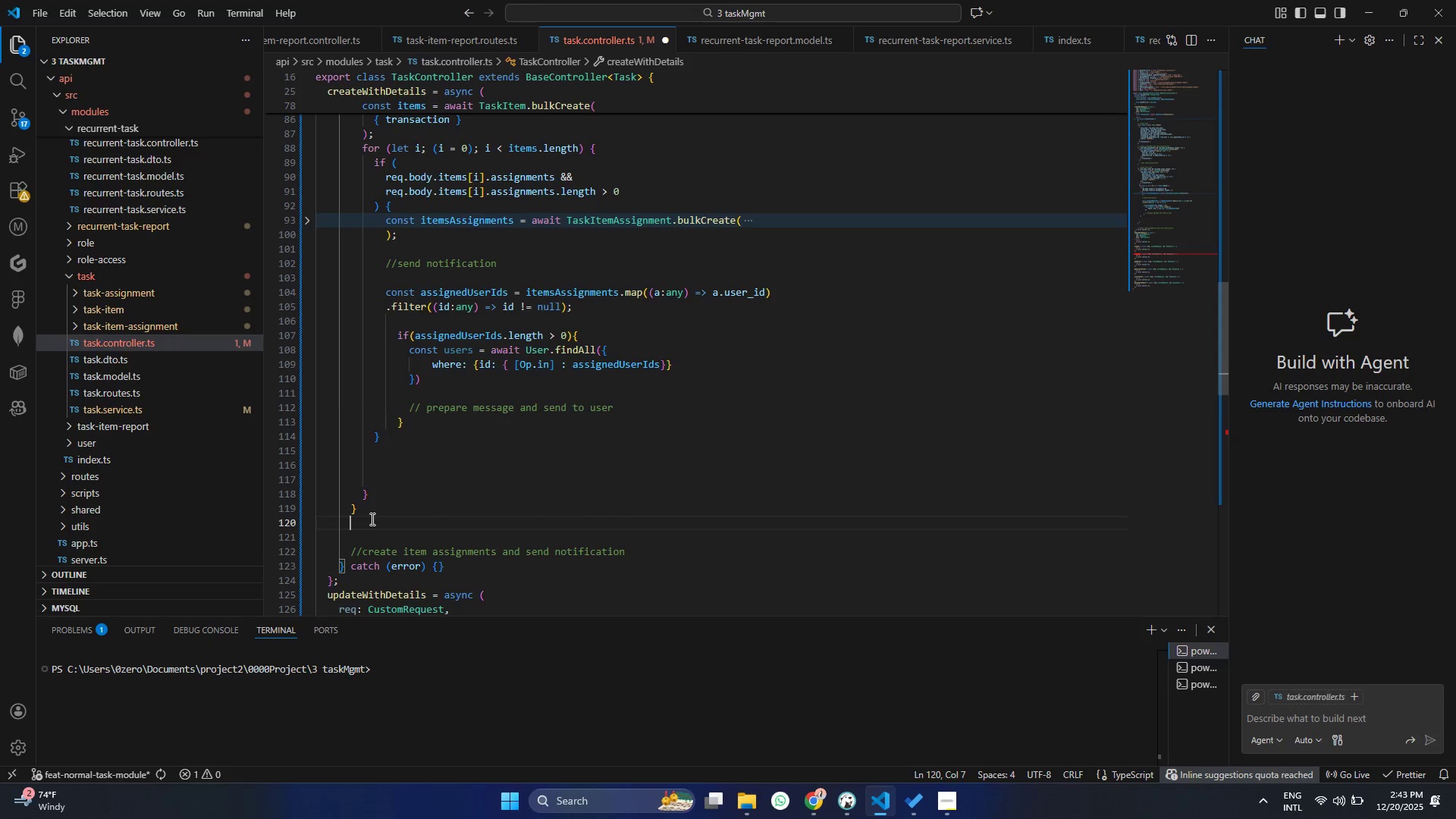 
key(Control+ControlLeft)
 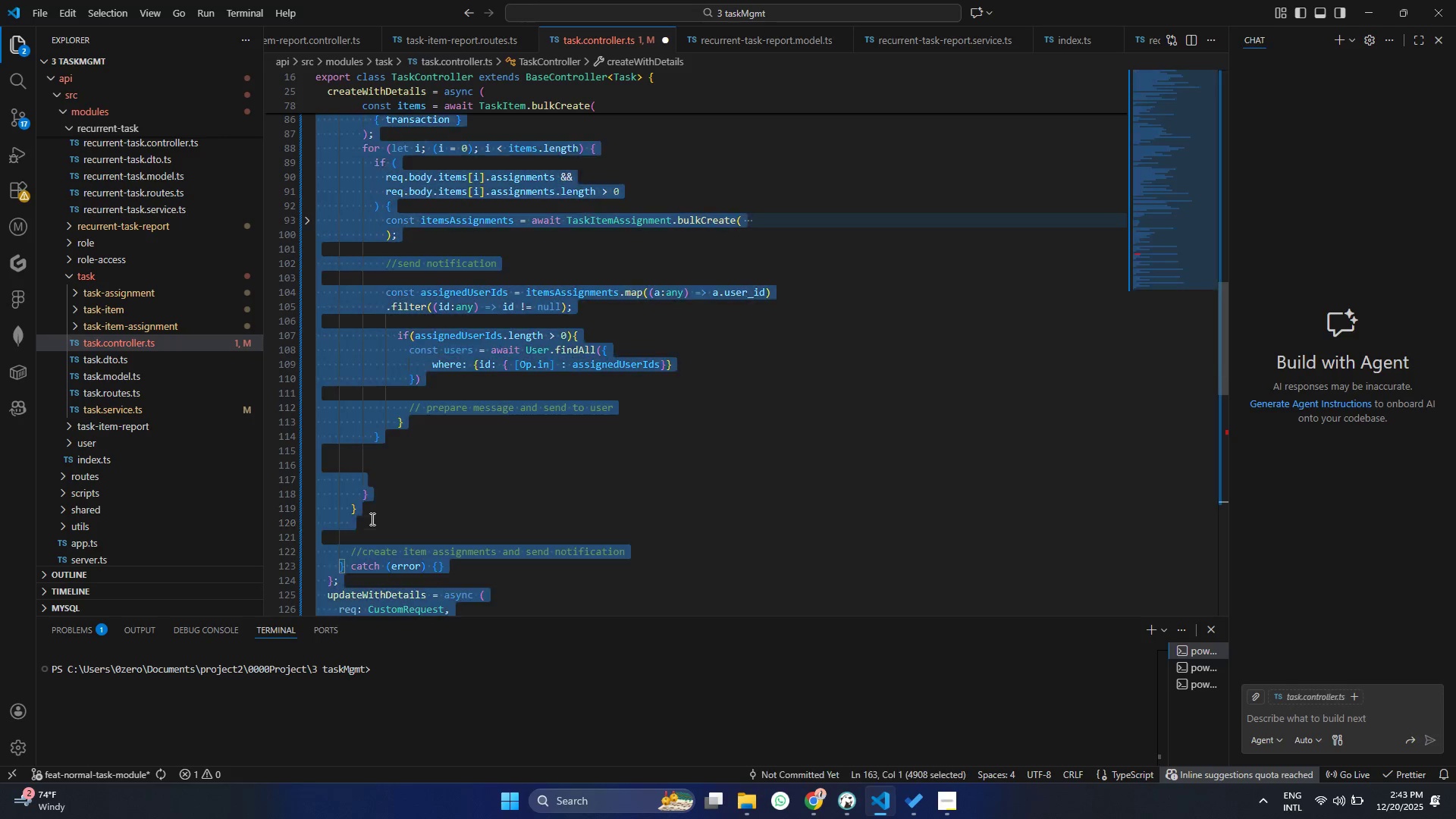 
key(Control+A)
 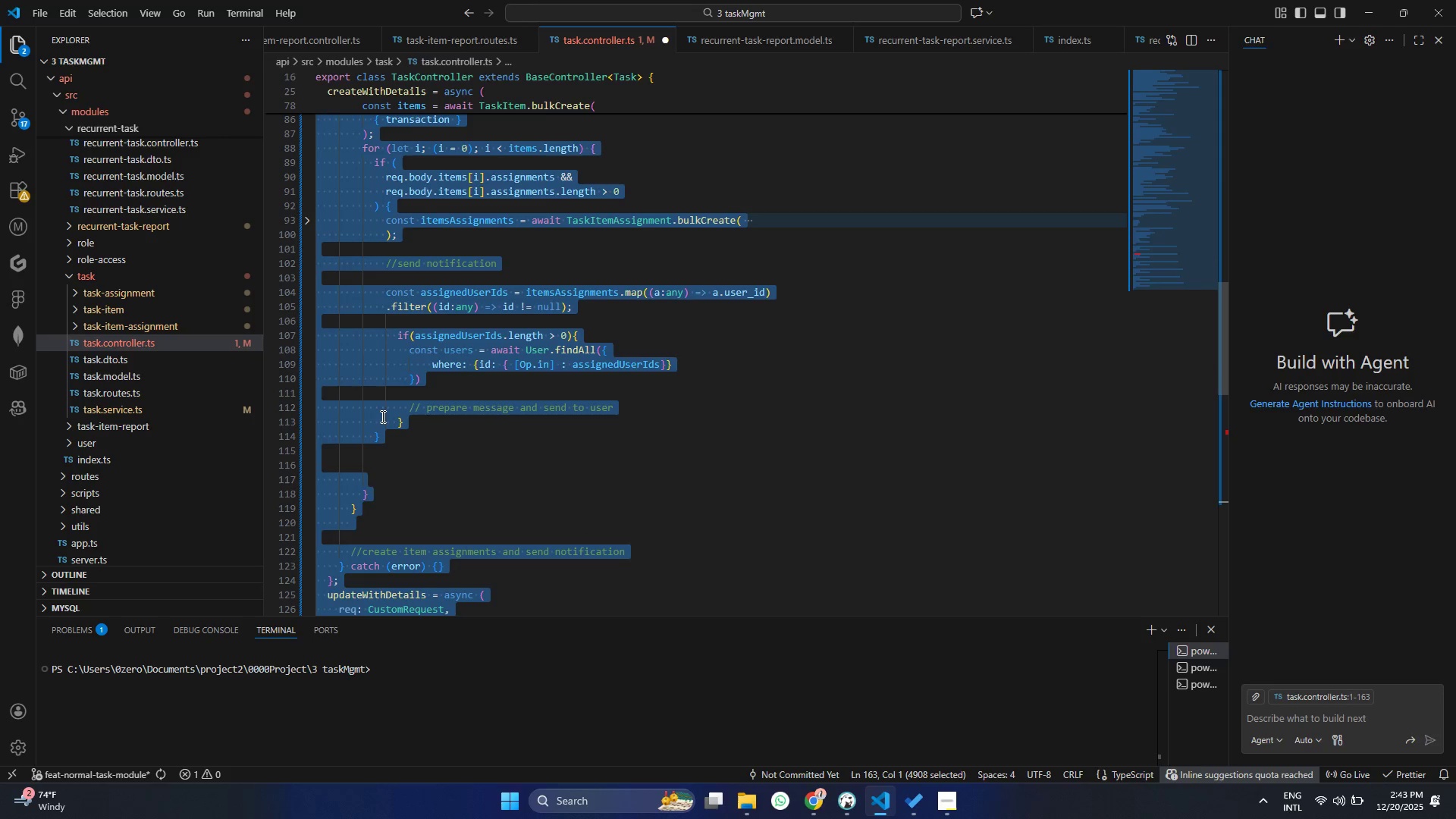 
right_click([379, 414])
 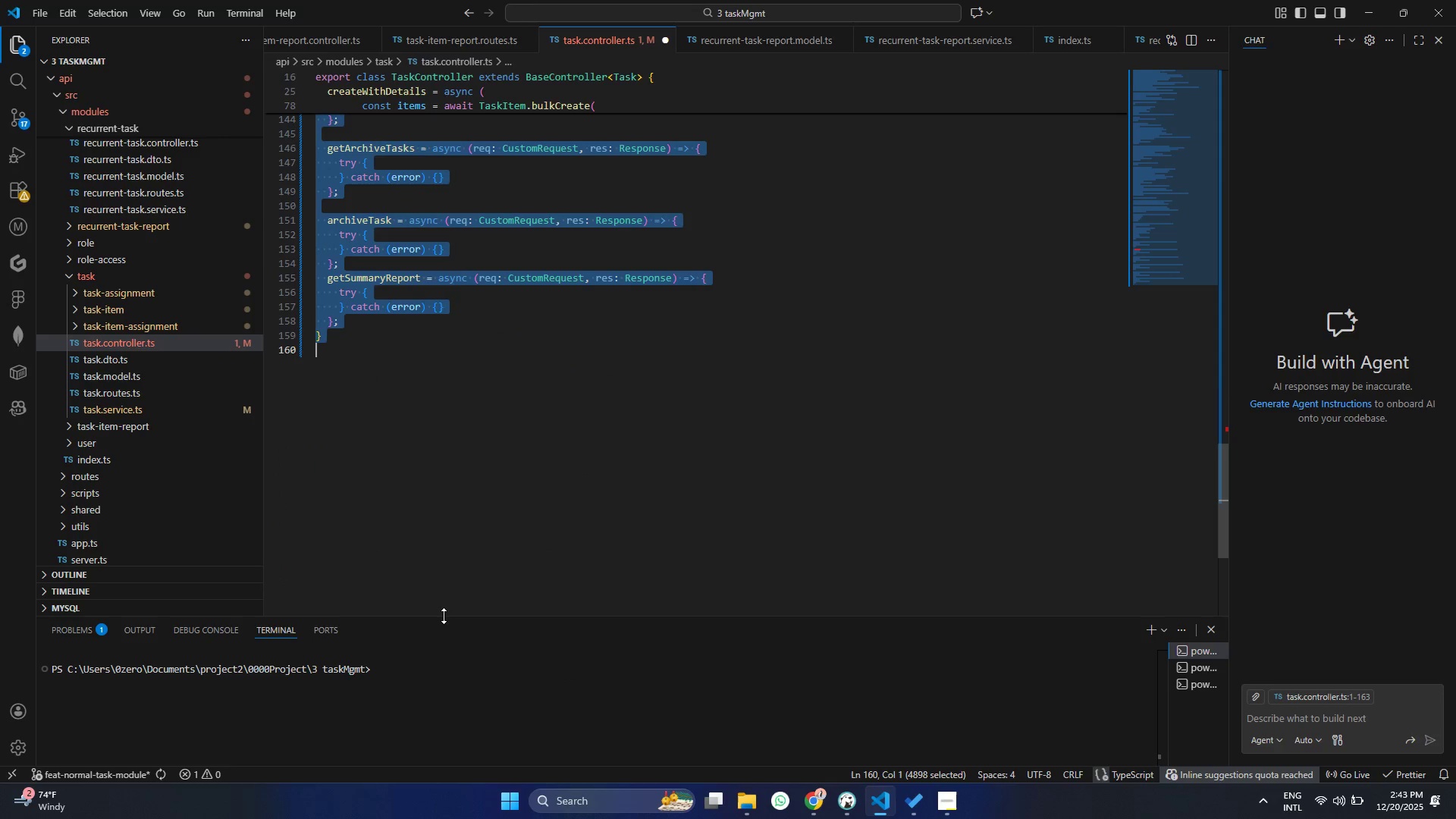 
left_click([393, 357])
 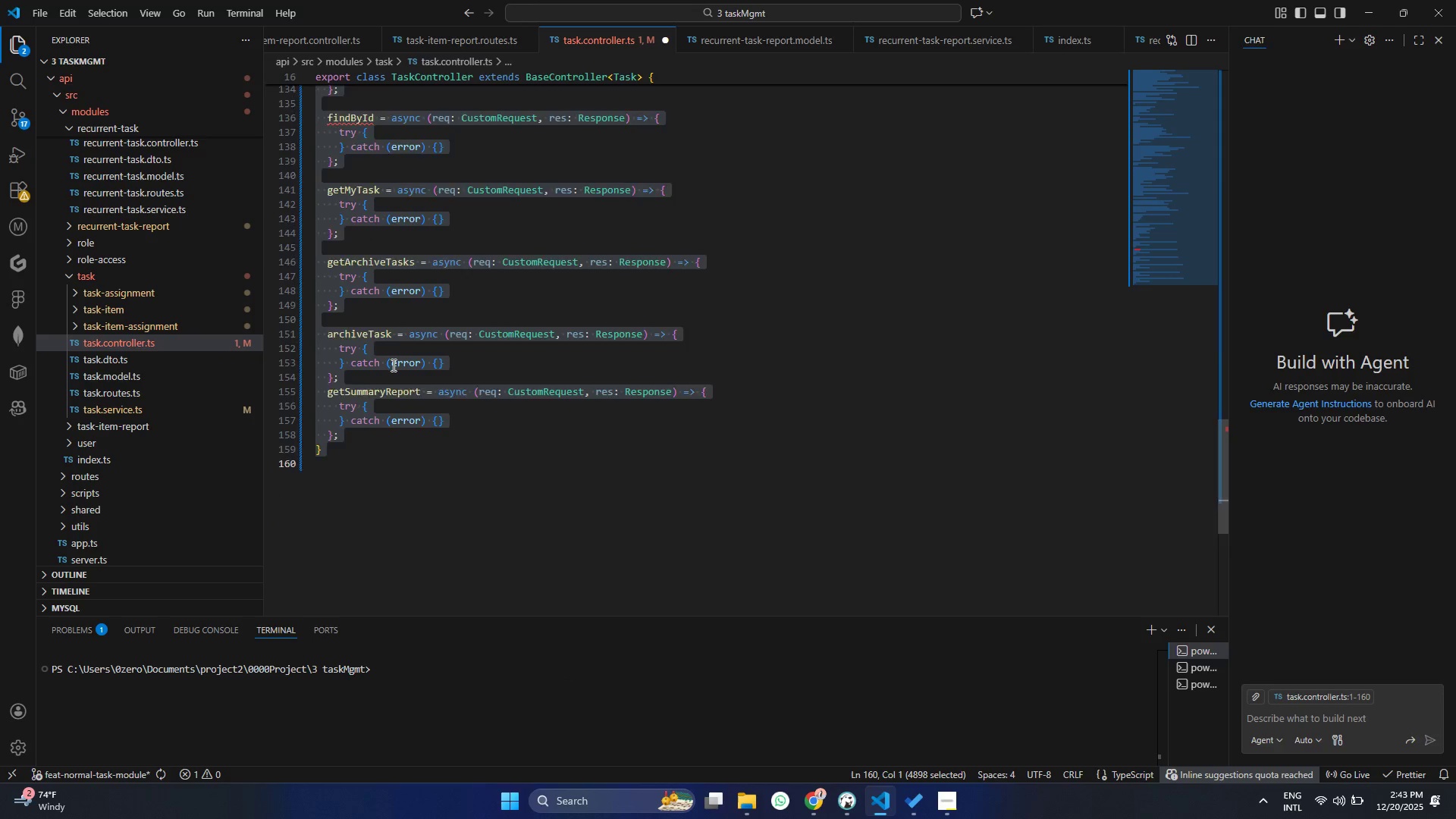 
scroll: coordinate [428, 425], scroll_direction: up, amount: 19.0
 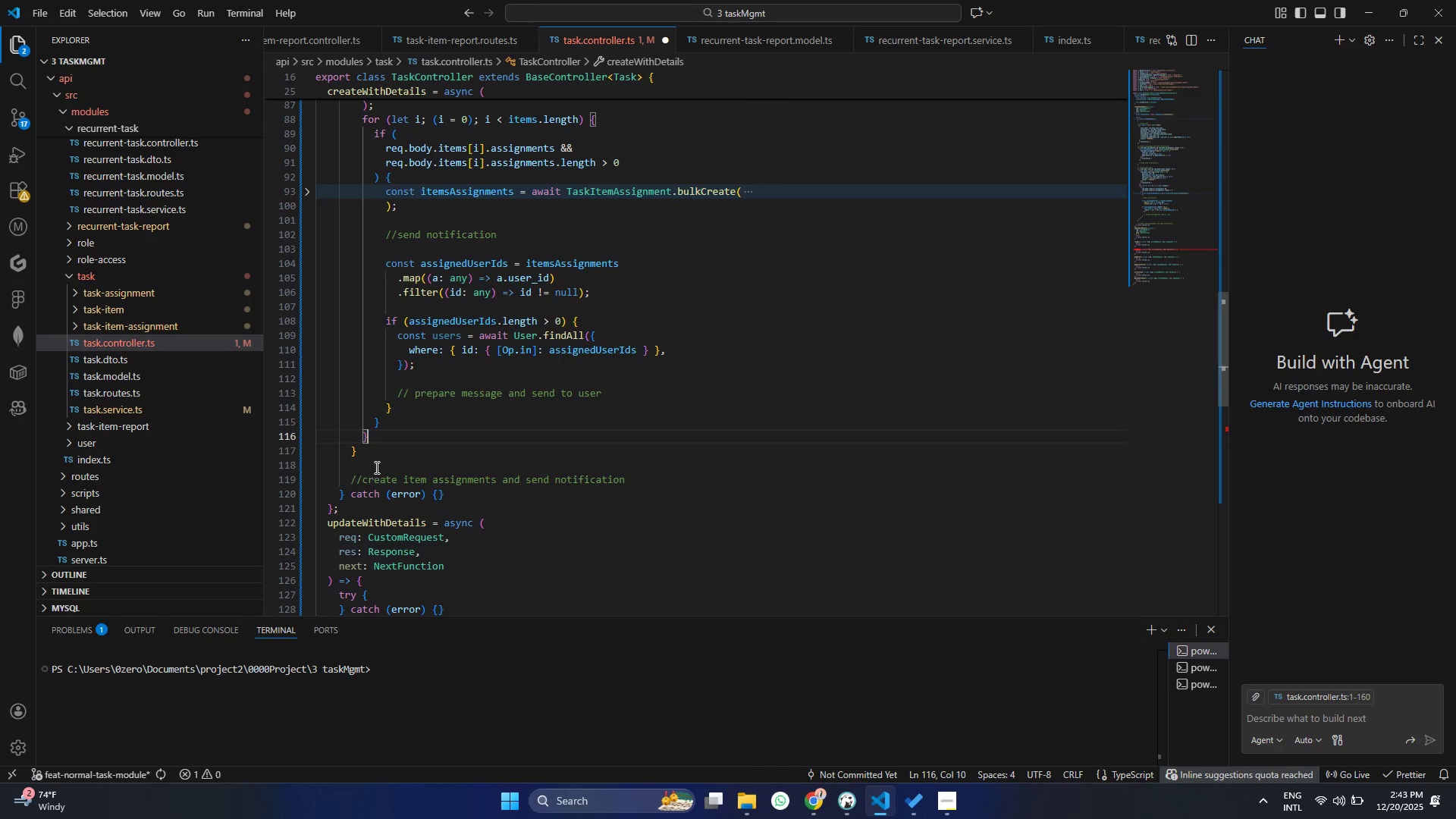 
double_click([375, 468])
 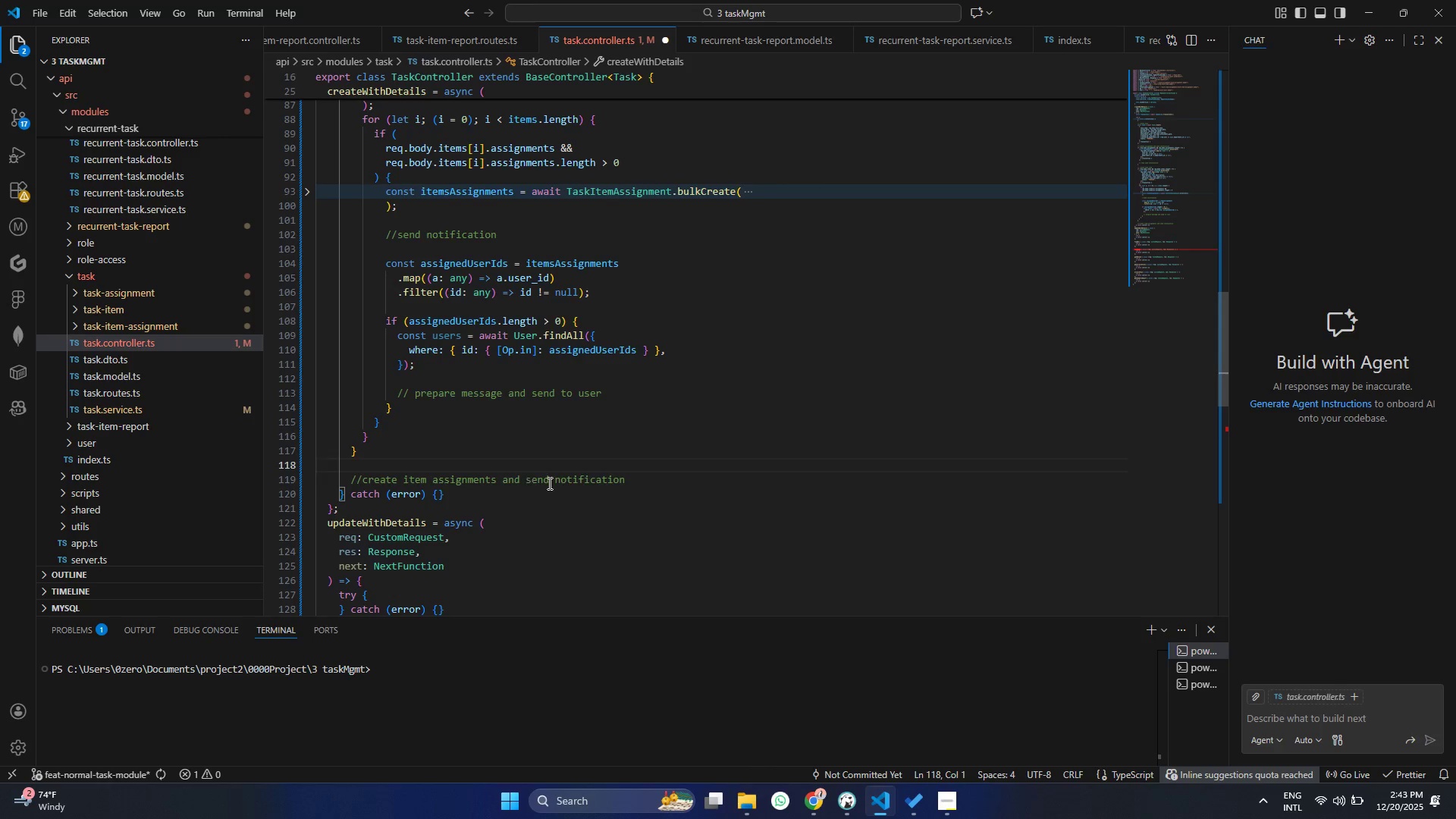 
left_click_drag(start_coordinate=[627, 479], to_coordinate=[346, 480])
 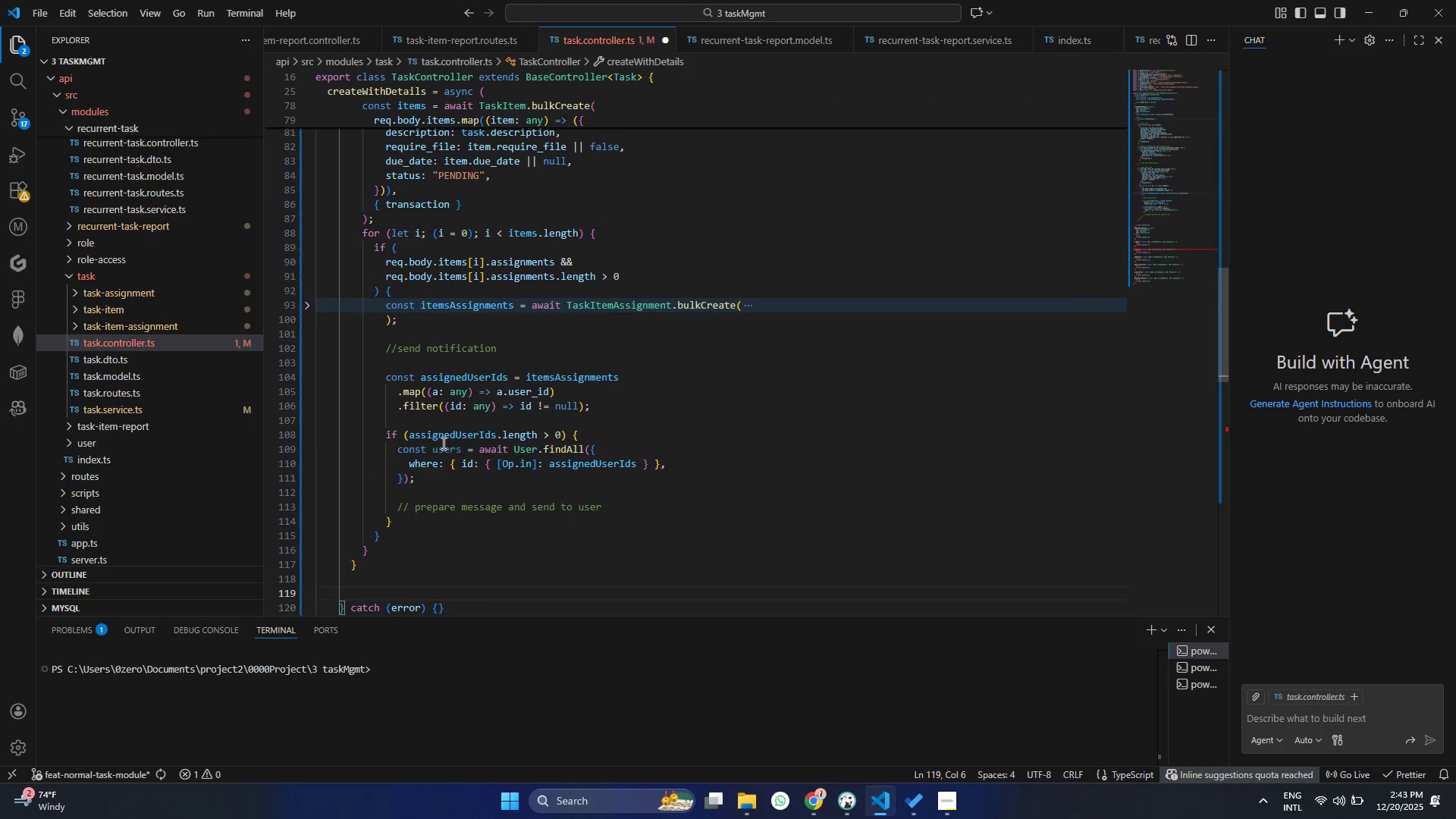 
key(Control+ControlLeft)
 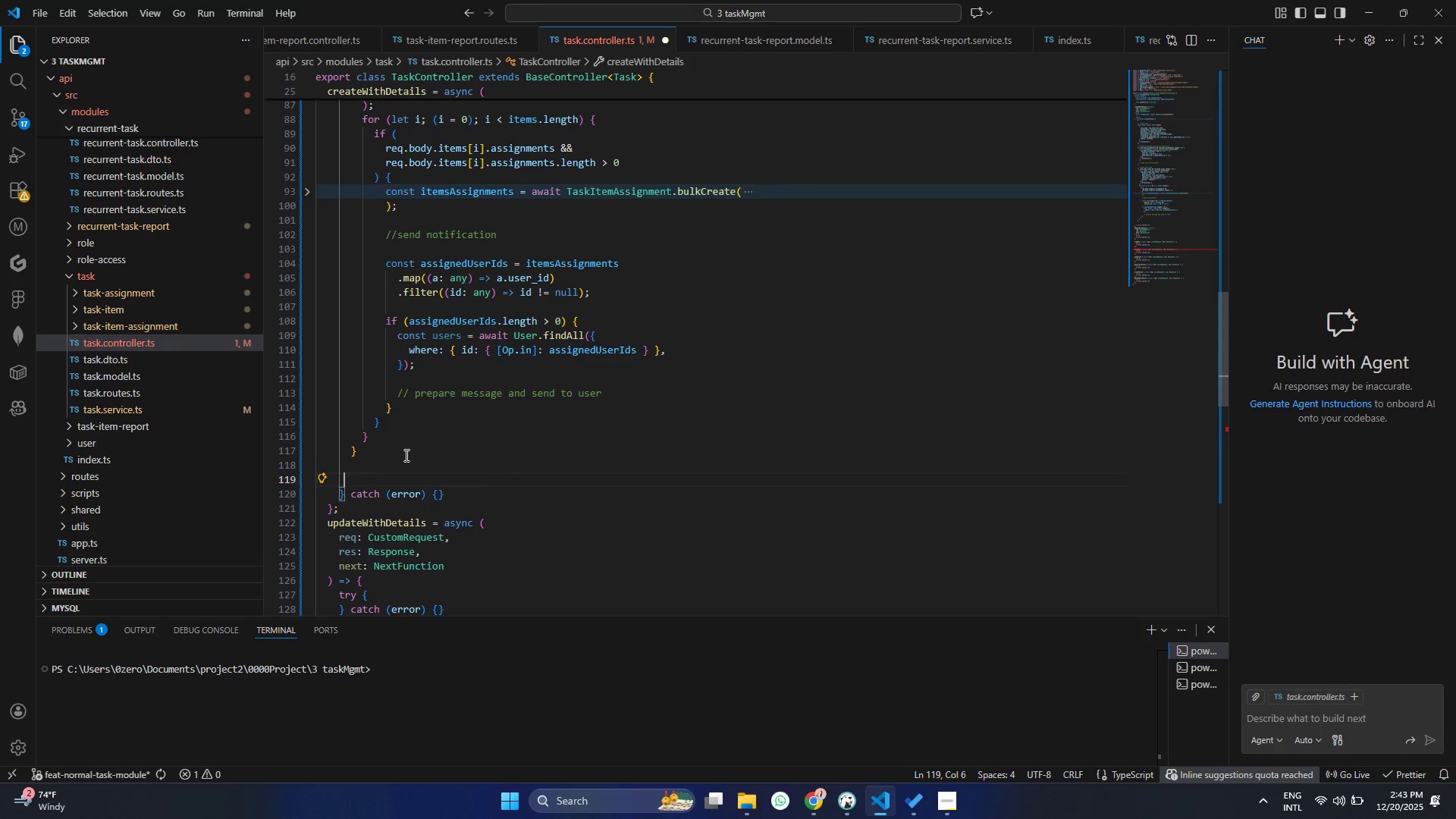 
key(Control+X)
 